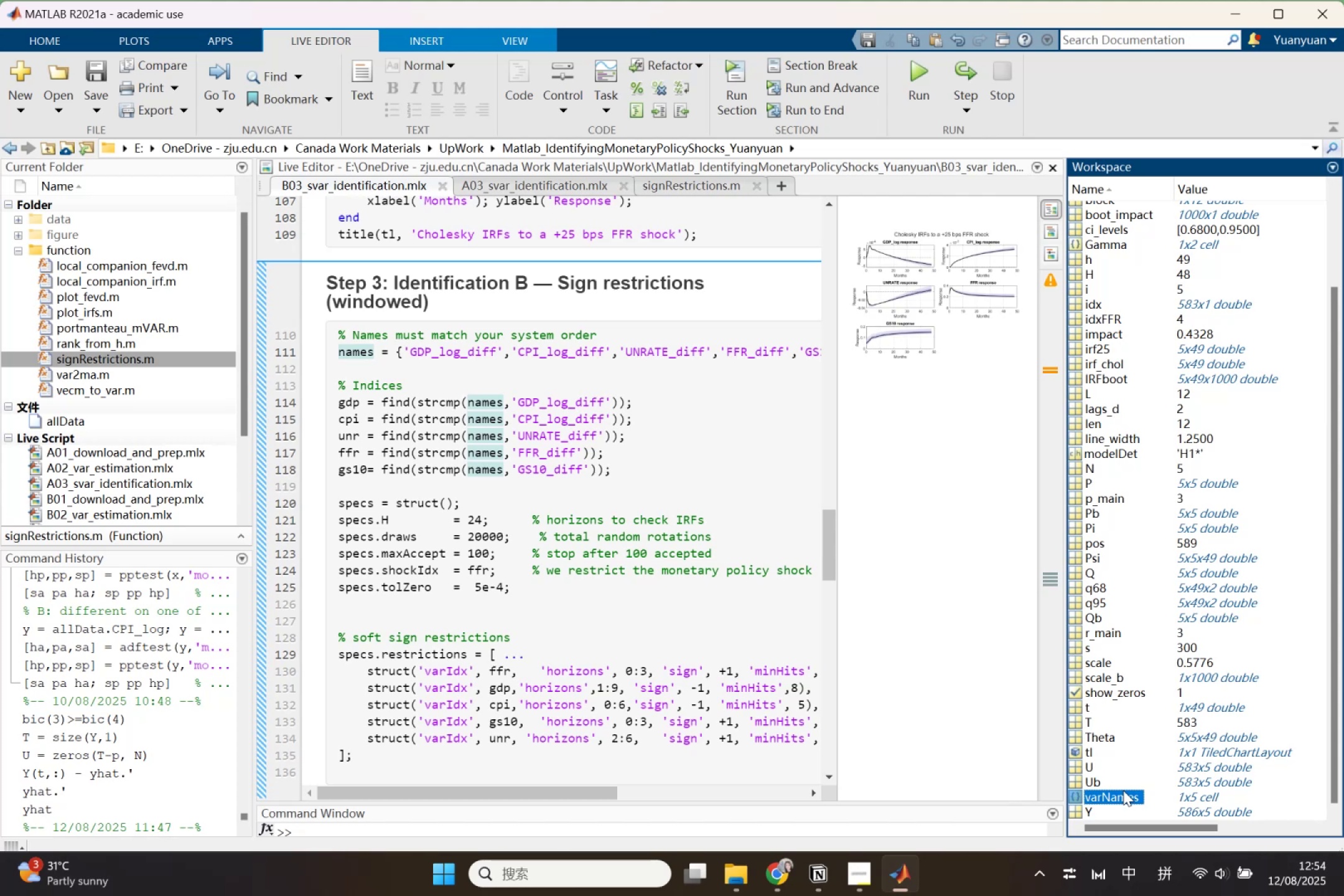 
key(Control+C)
 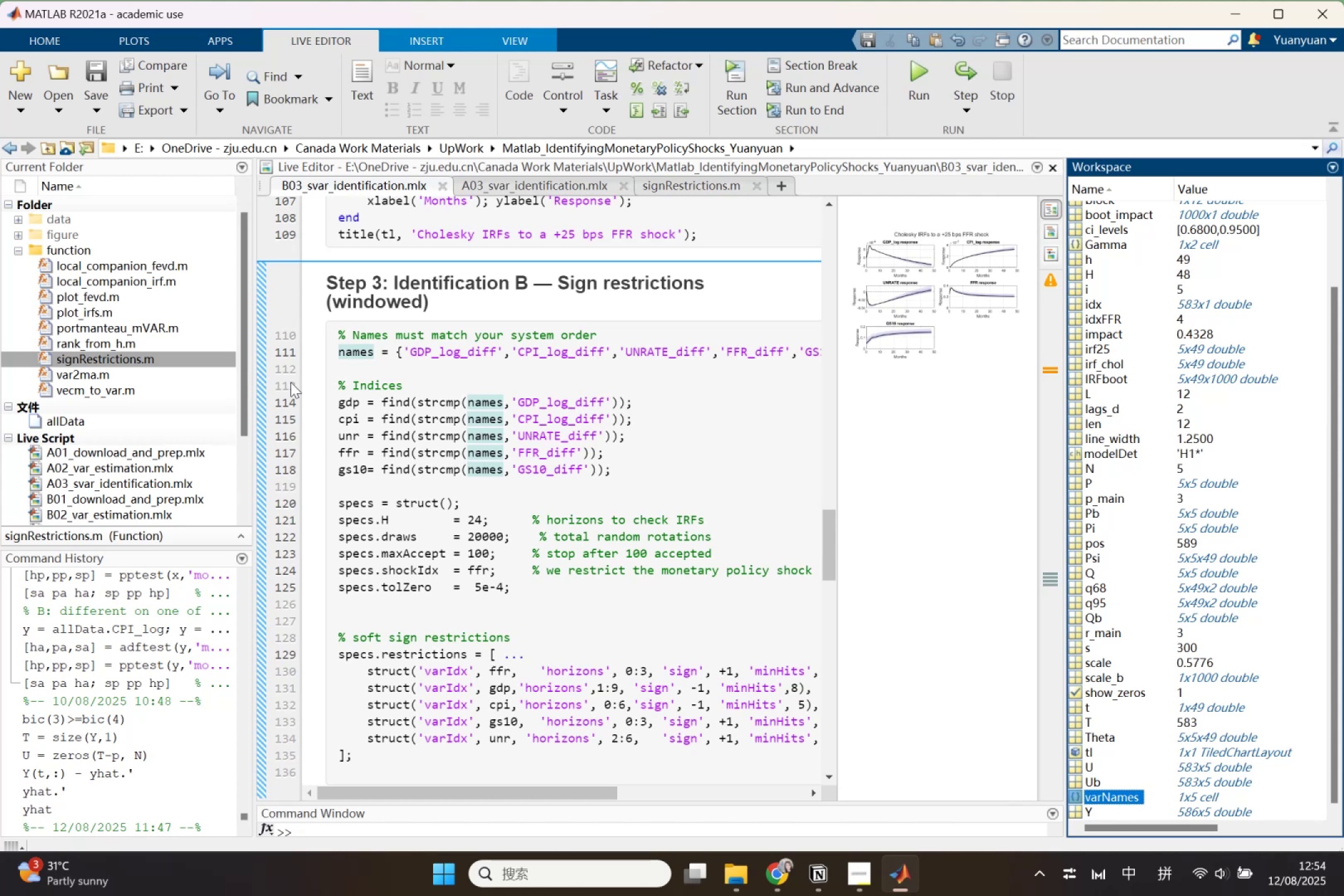 
double_click([363, 354])
 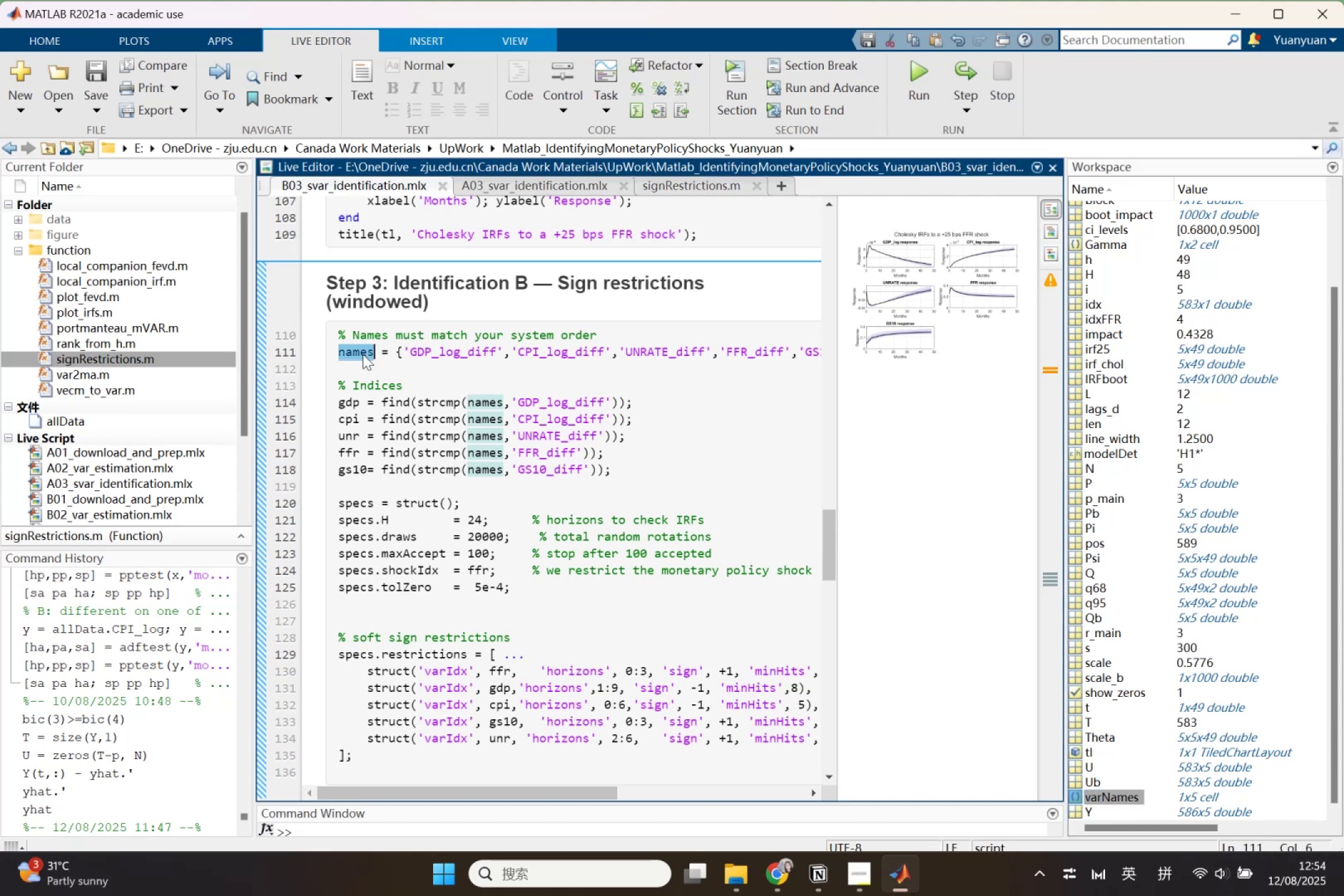 
key(Control+ControlLeft)
 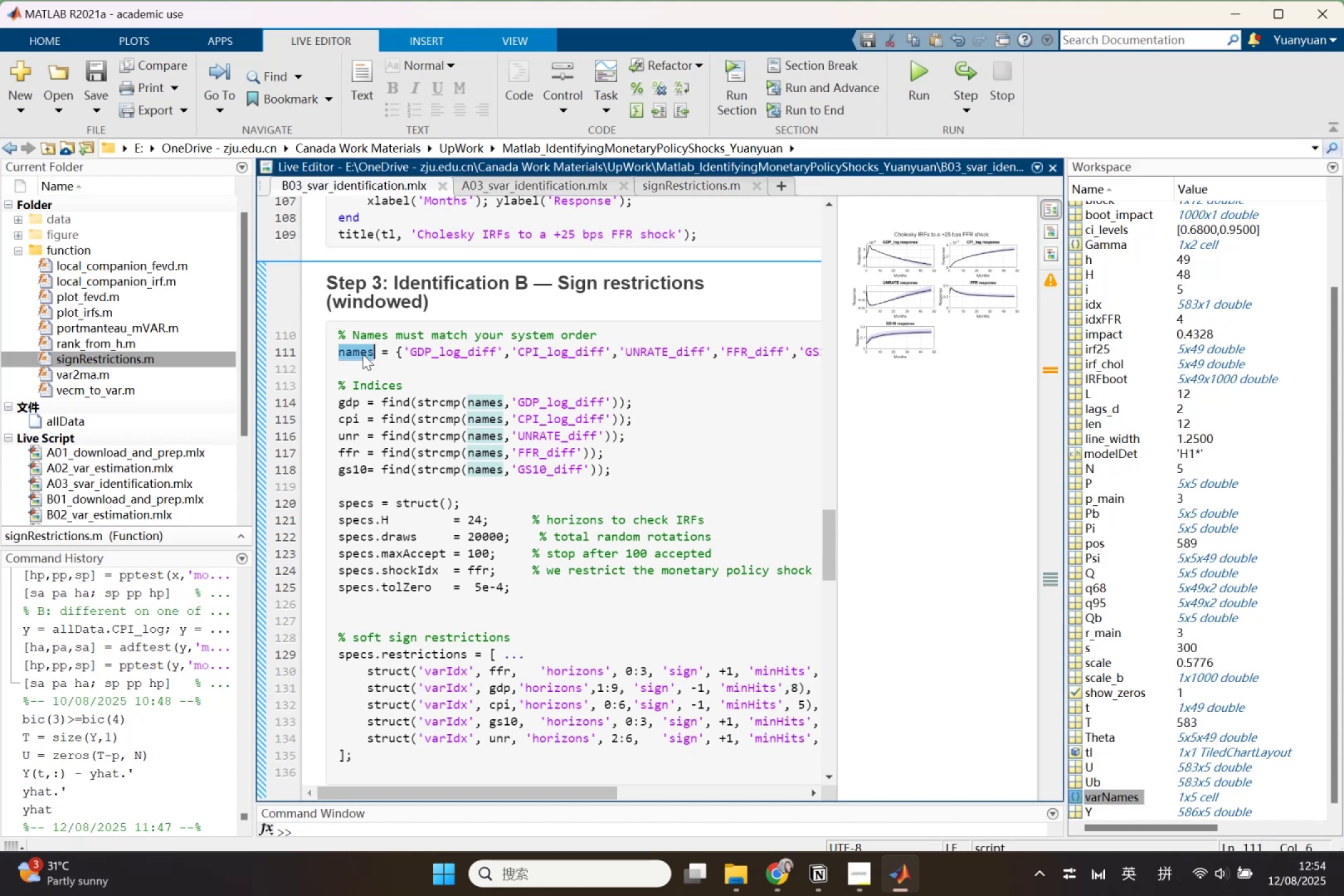 
key(Control+V)
 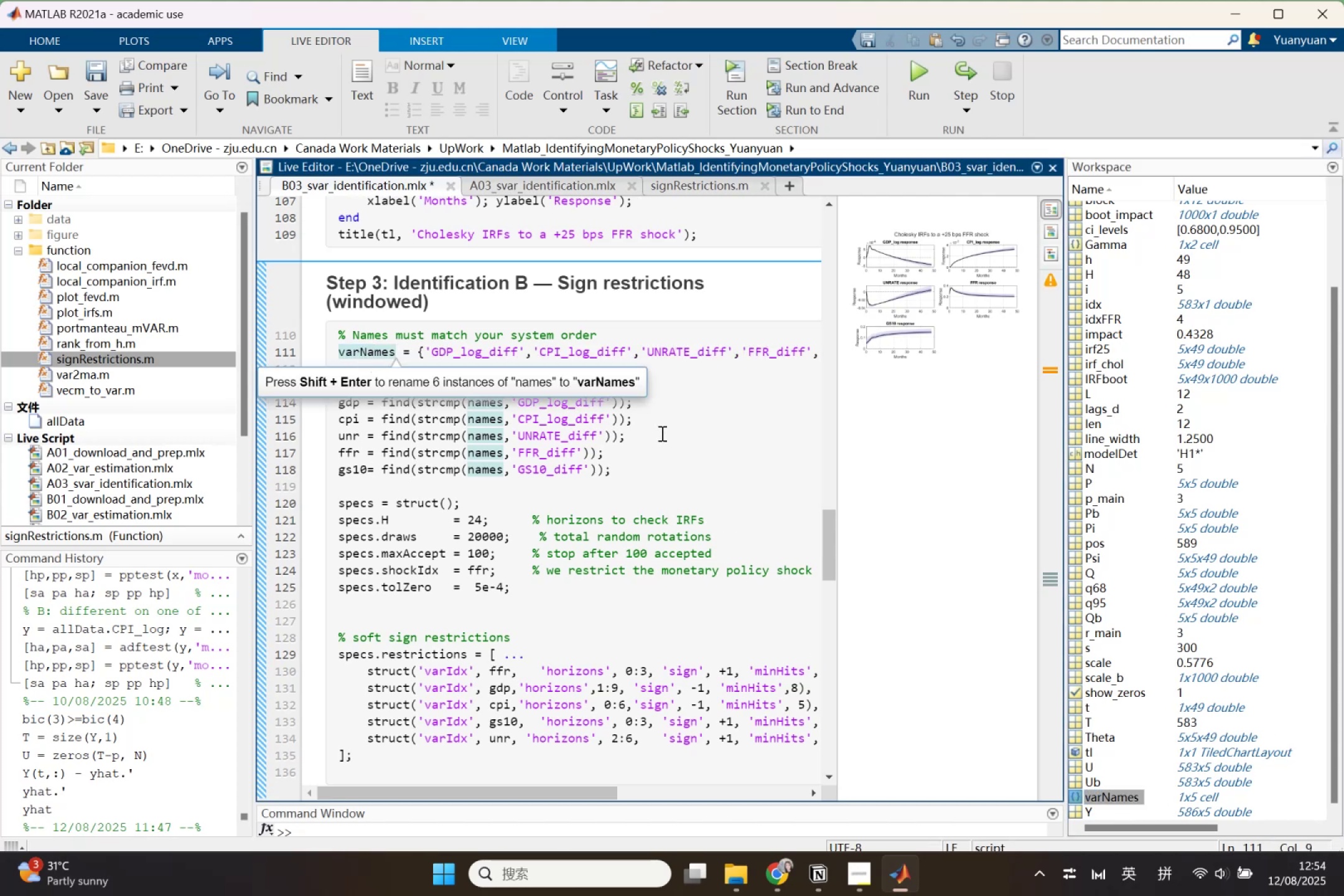 
key(Shift+Enter)
 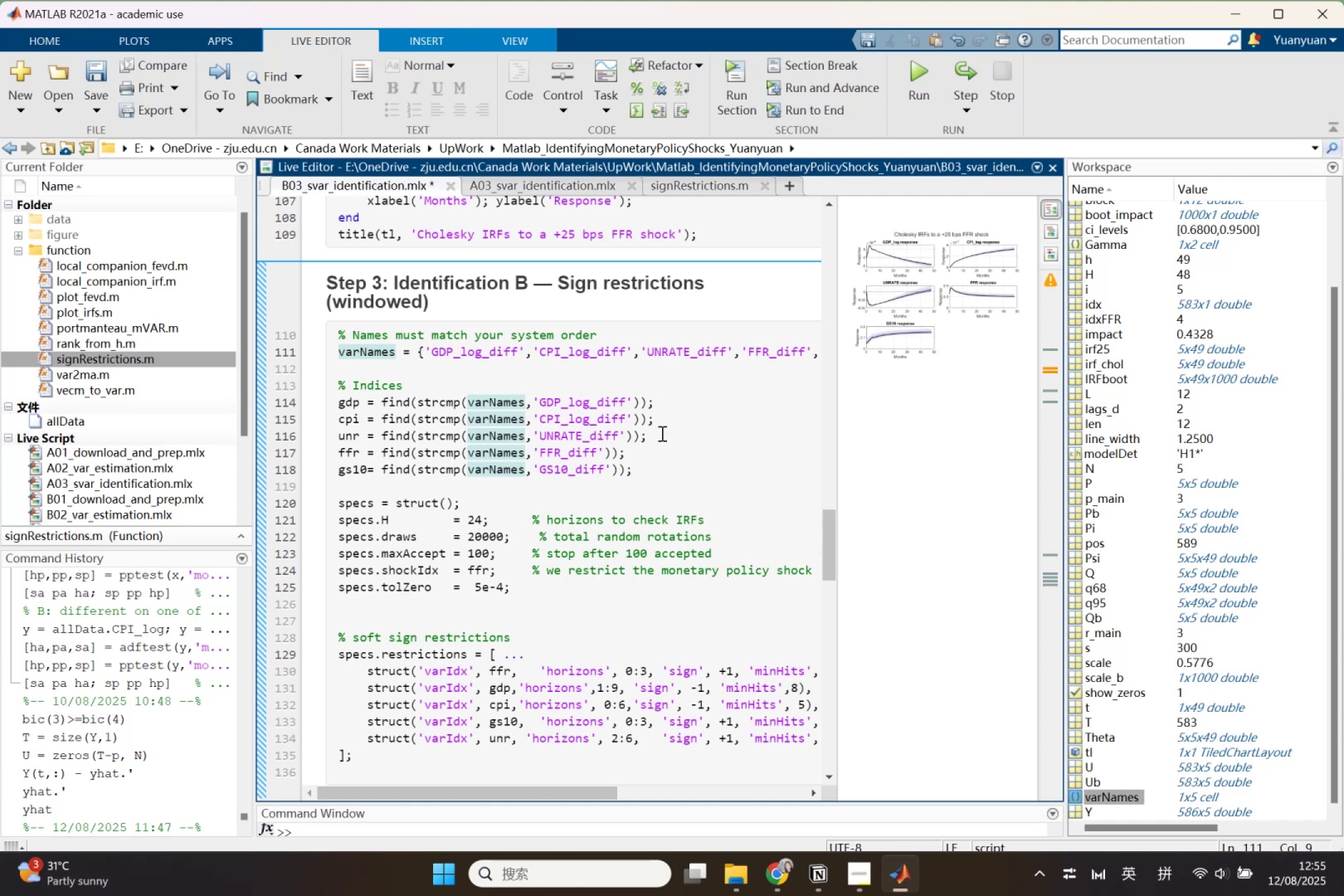 
wait(7.77)
 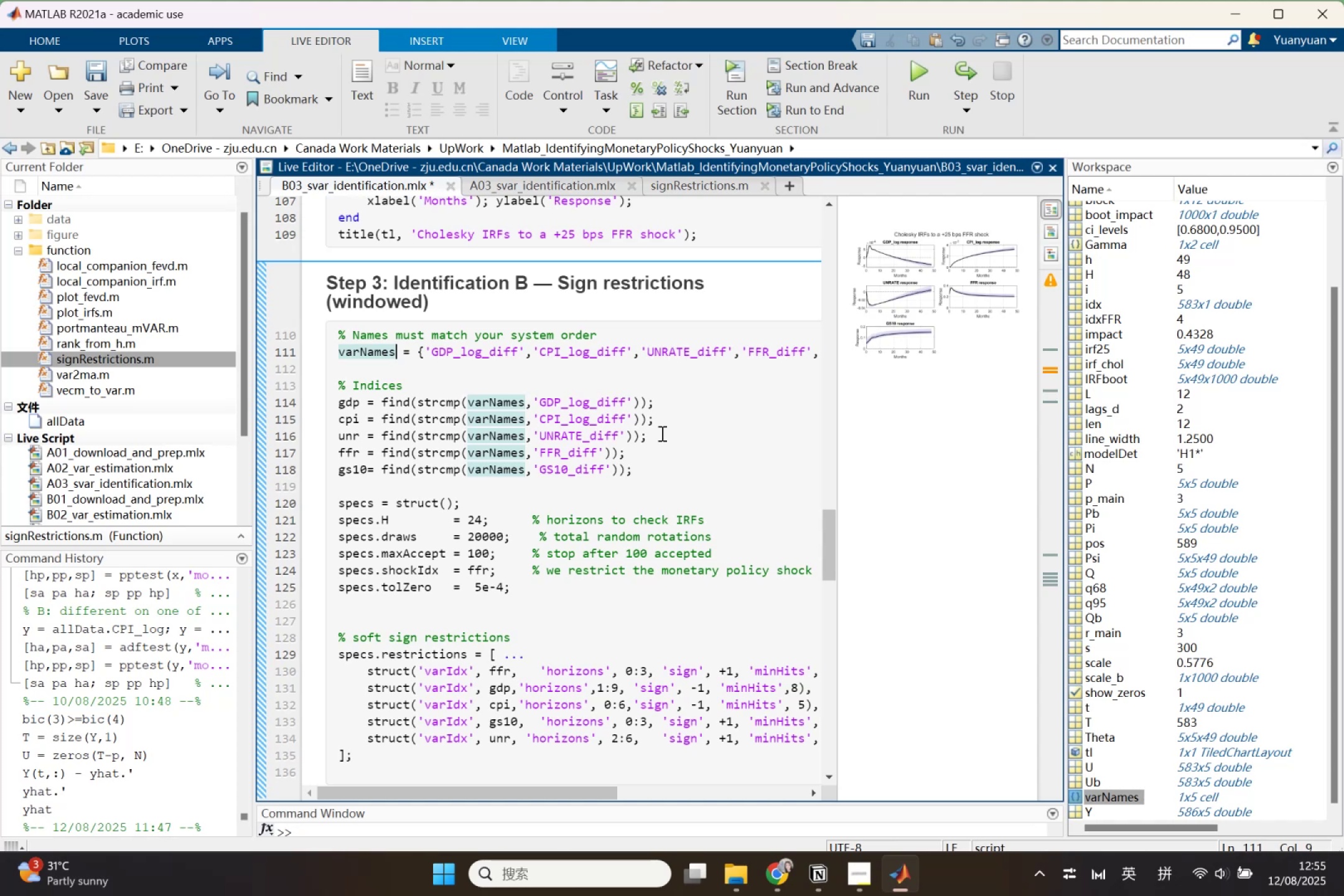 
scroll: coordinate [732, 440], scroll_direction: down, amount: 1.0
 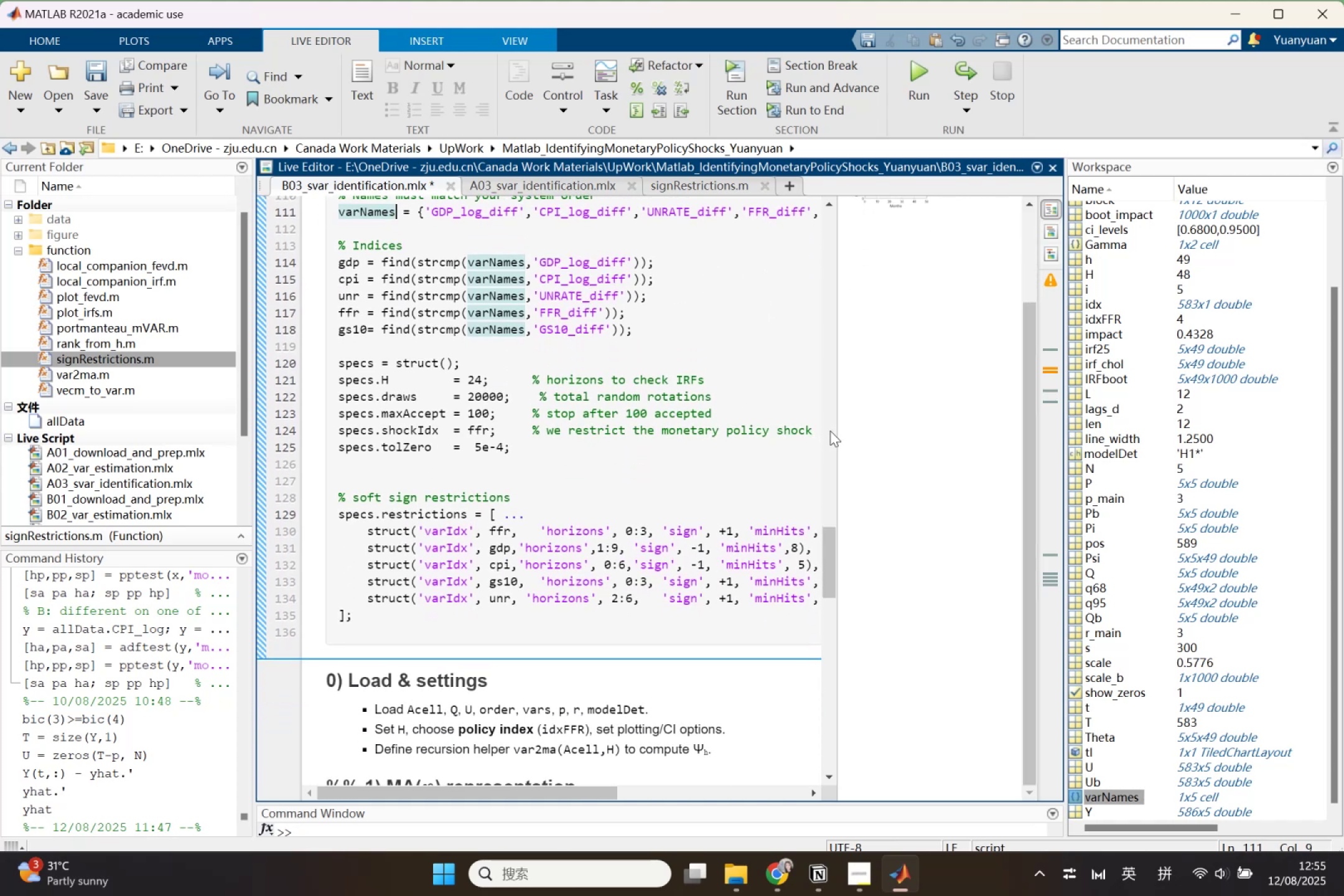 
left_click_drag(start_coordinate=[836, 431], to_coordinate=[1078, 434])
 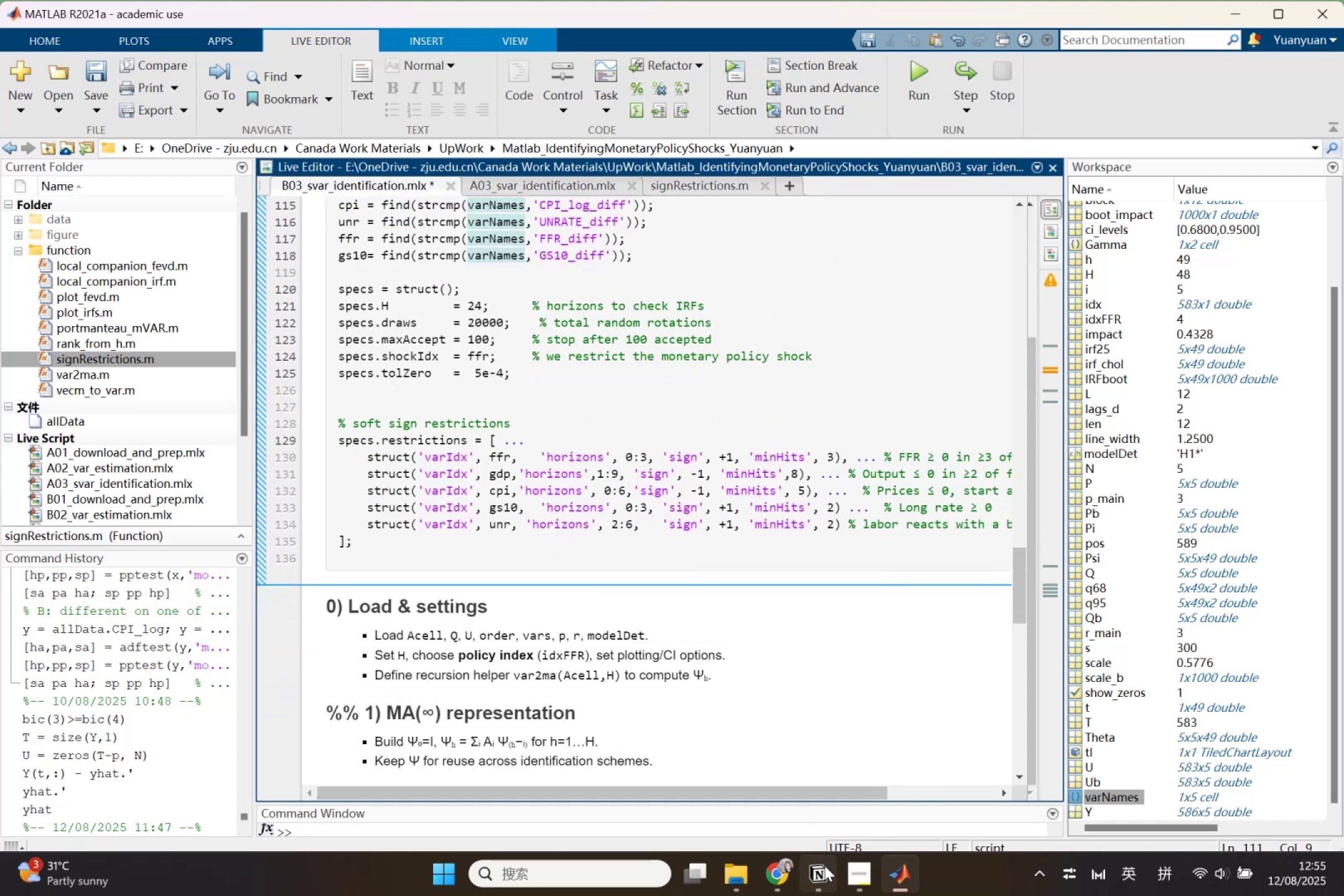 
left_click([787, 867])
 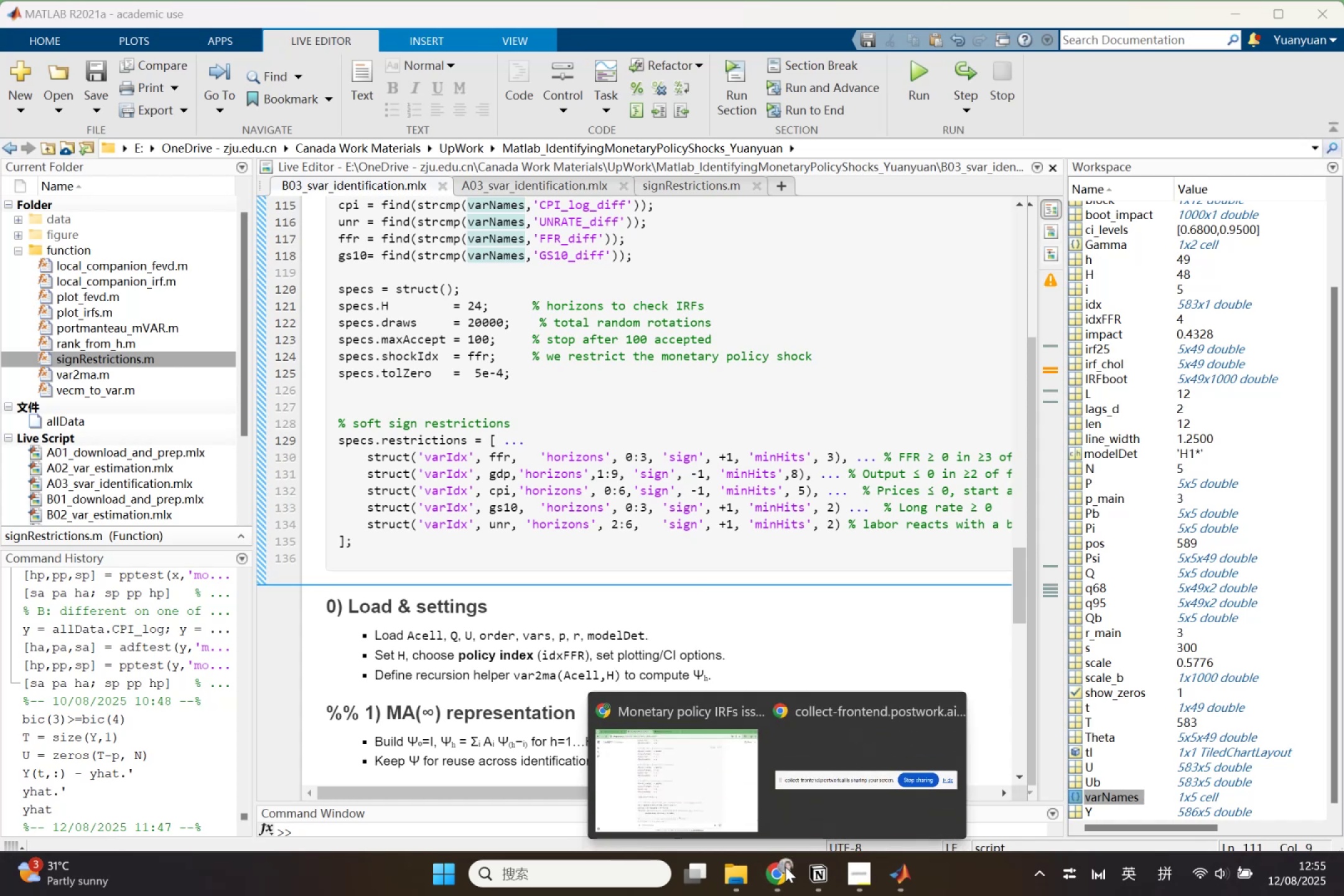 
left_click([678, 796])
 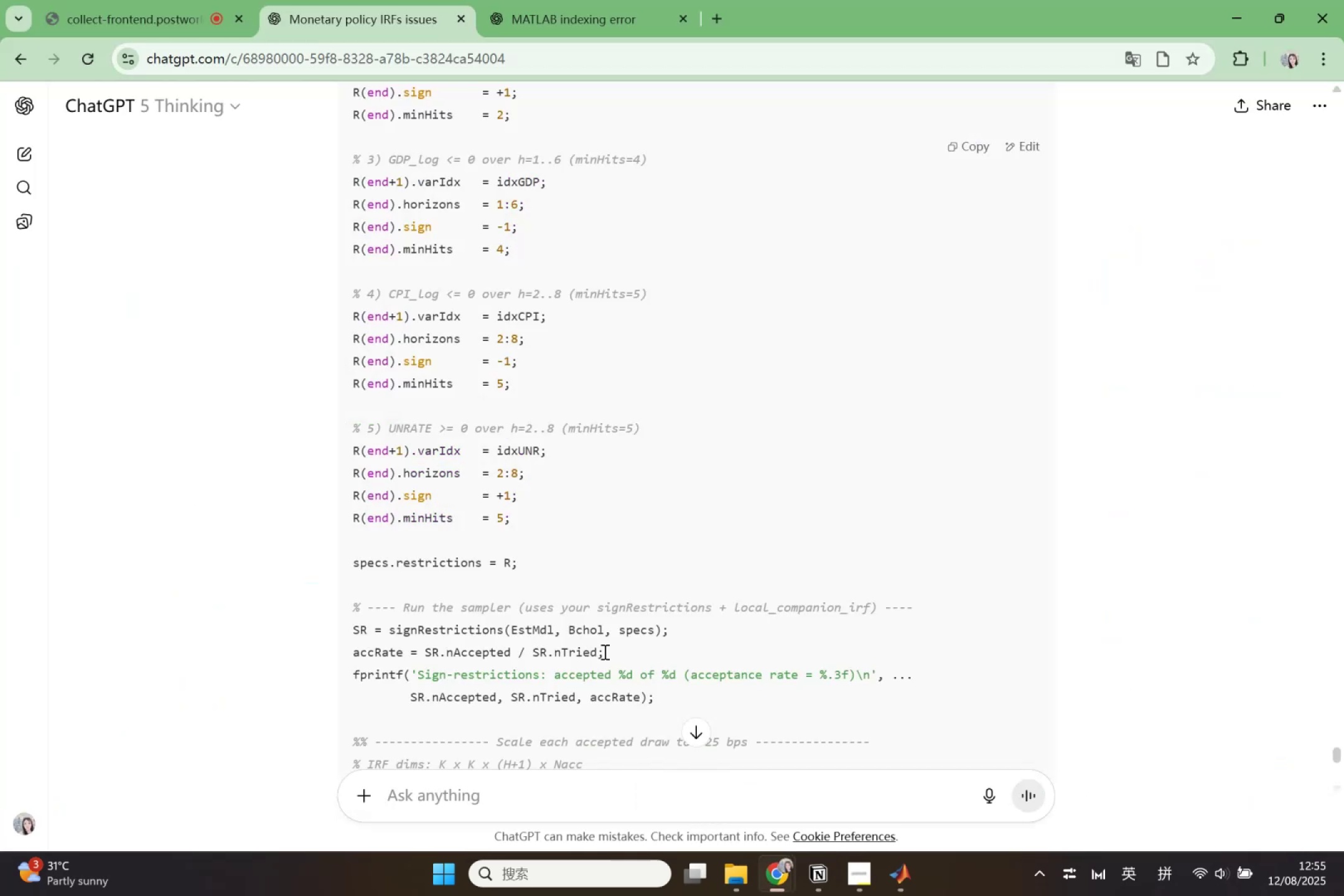 
scroll: coordinate [599, 597], scroll_direction: up, amount: 8.0
 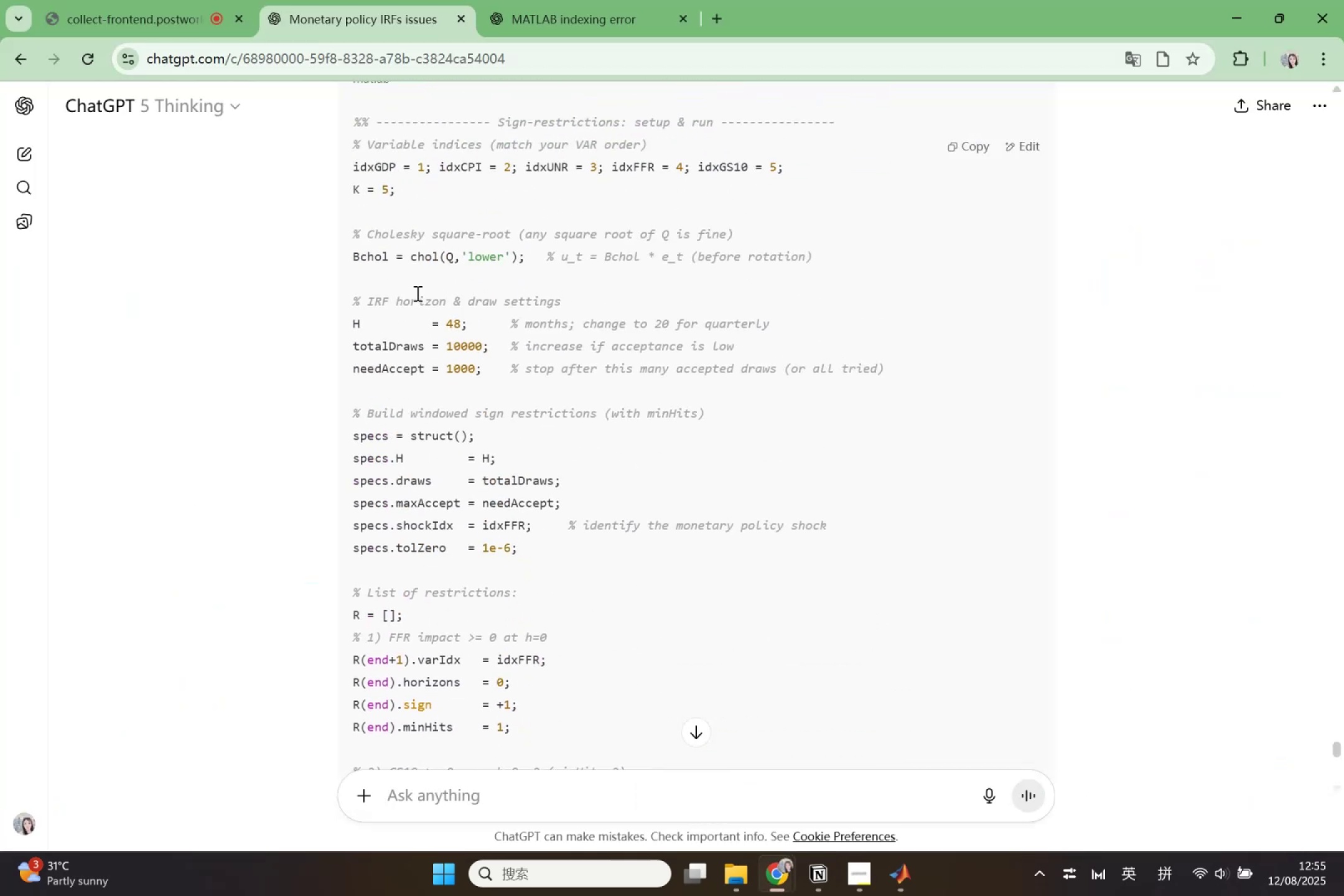 
left_click_drag(start_coordinate=[446, 323], to_coordinate=[455, 325])
 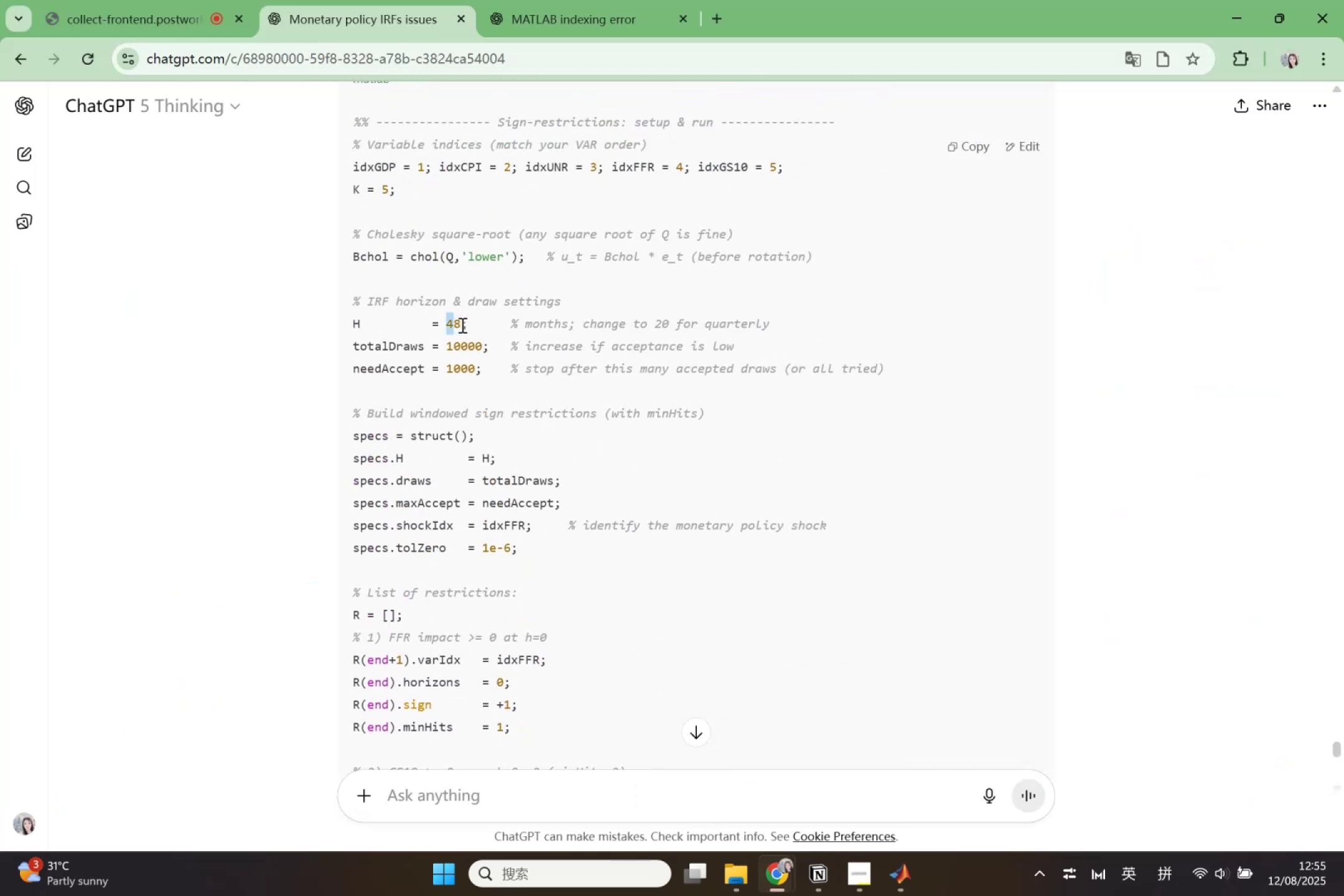 
left_click_drag(start_coordinate=[463, 325], to_coordinate=[448, 328])
 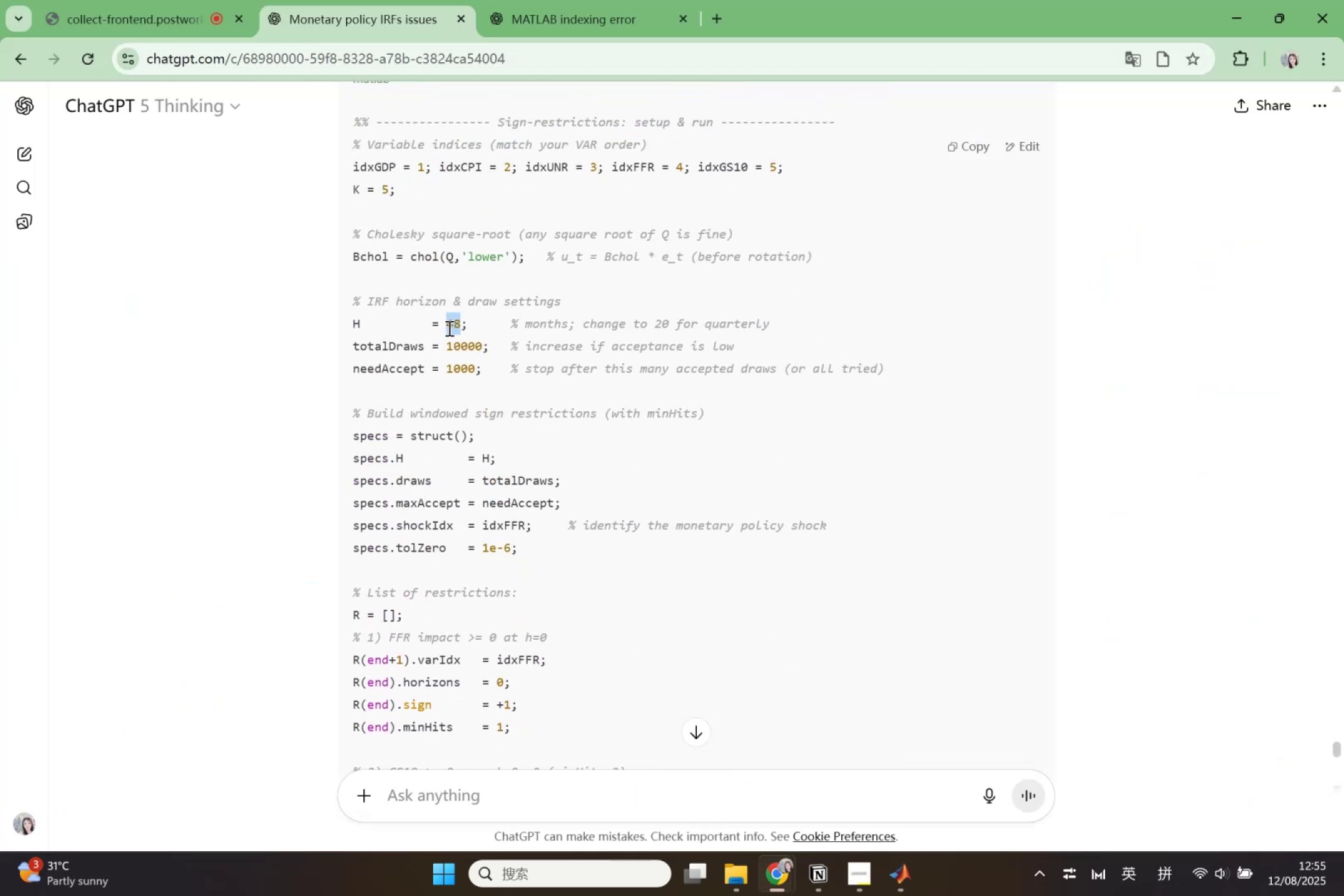 
key(Control+C)
 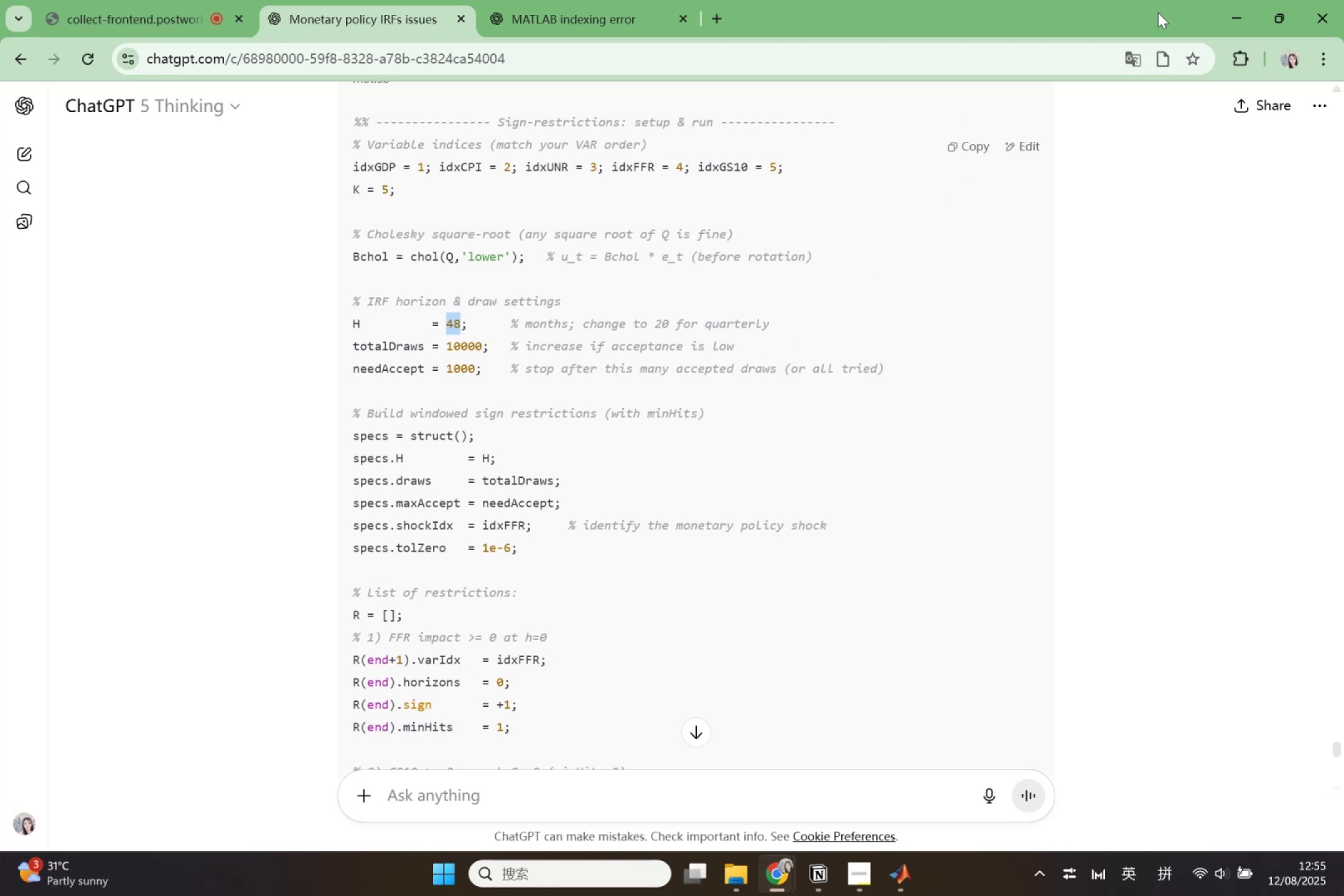 
wait(5.81)
 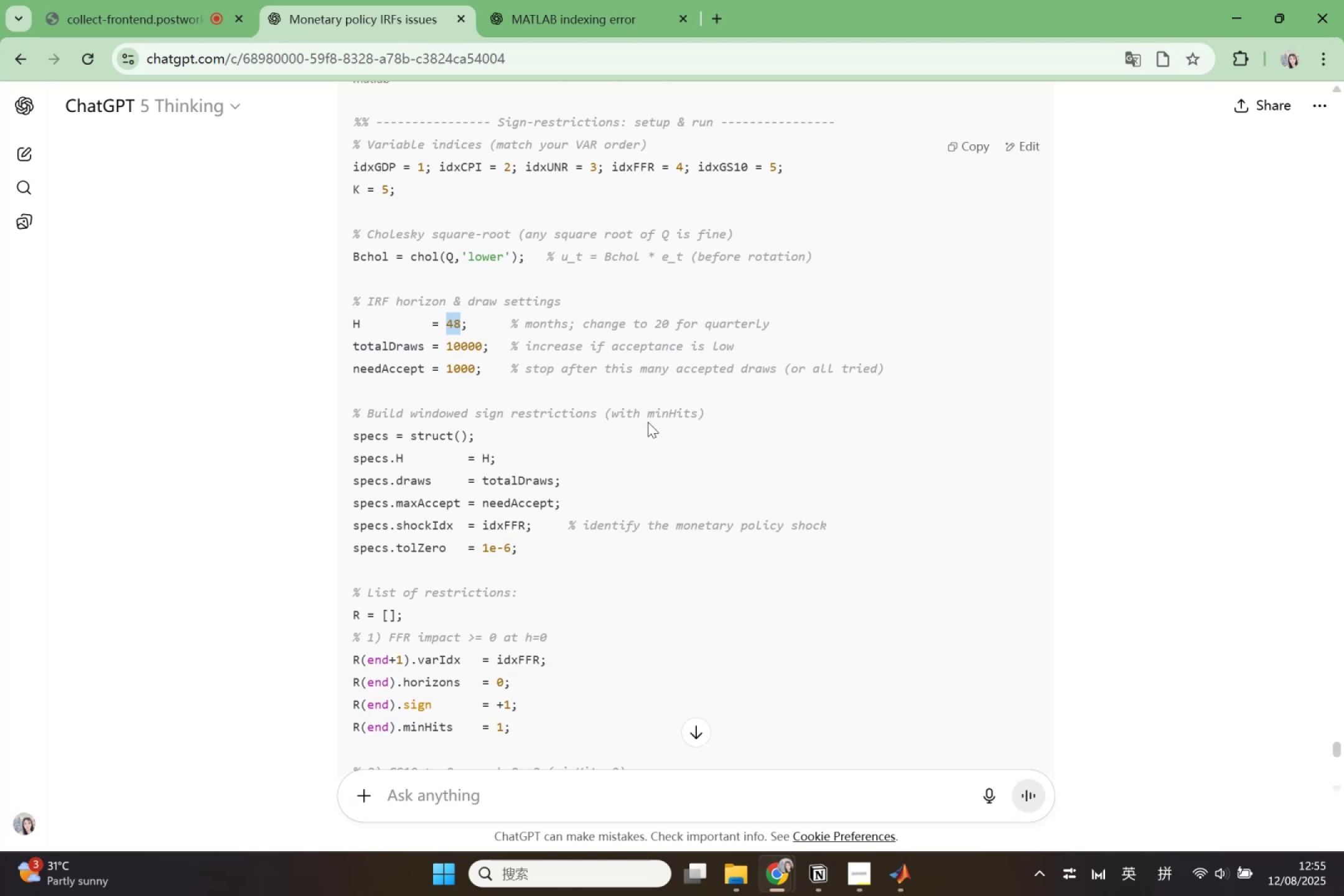 
left_click([1227, 22])
 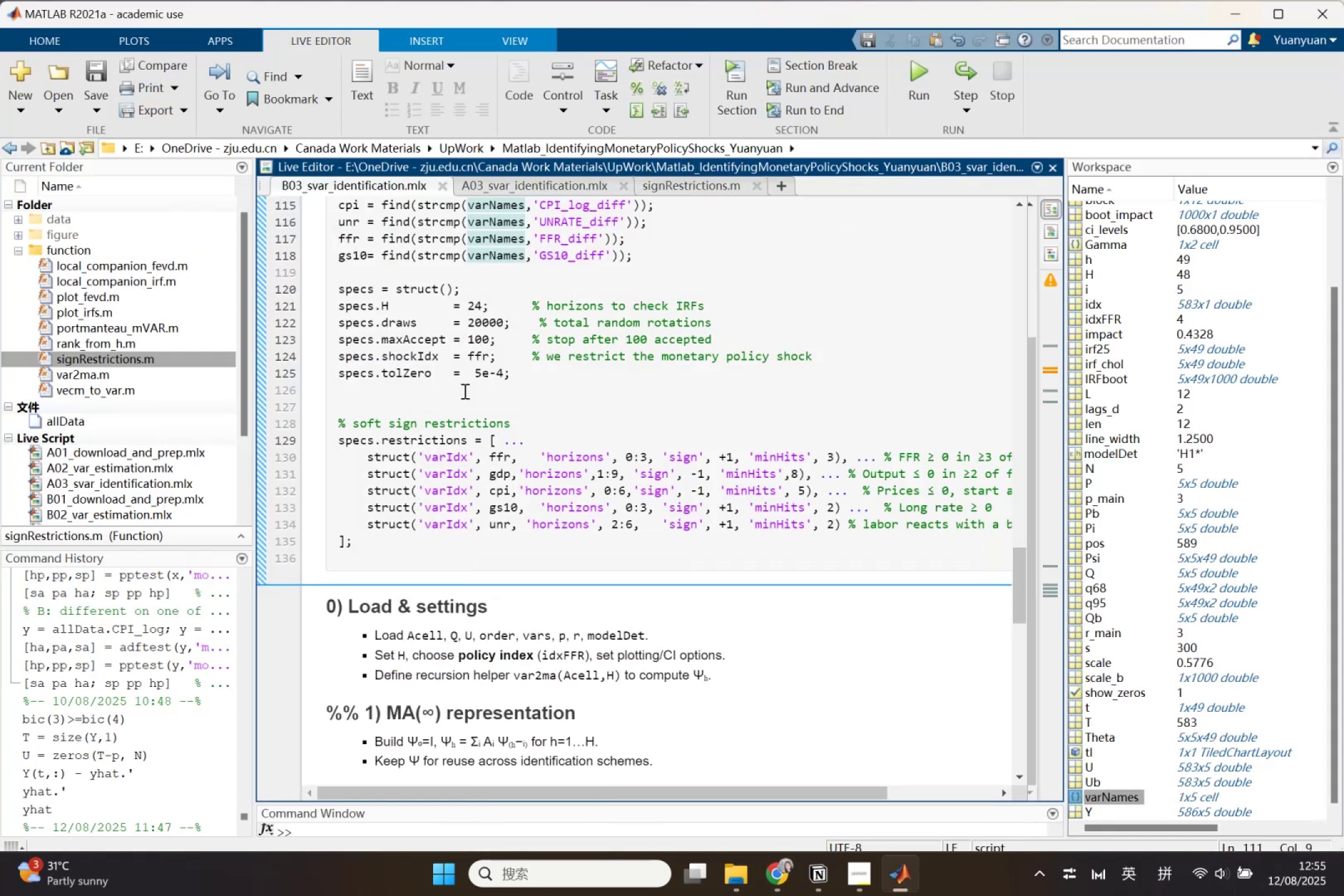 
left_click_drag(start_coordinate=[467, 306], to_coordinate=[479, 307])
 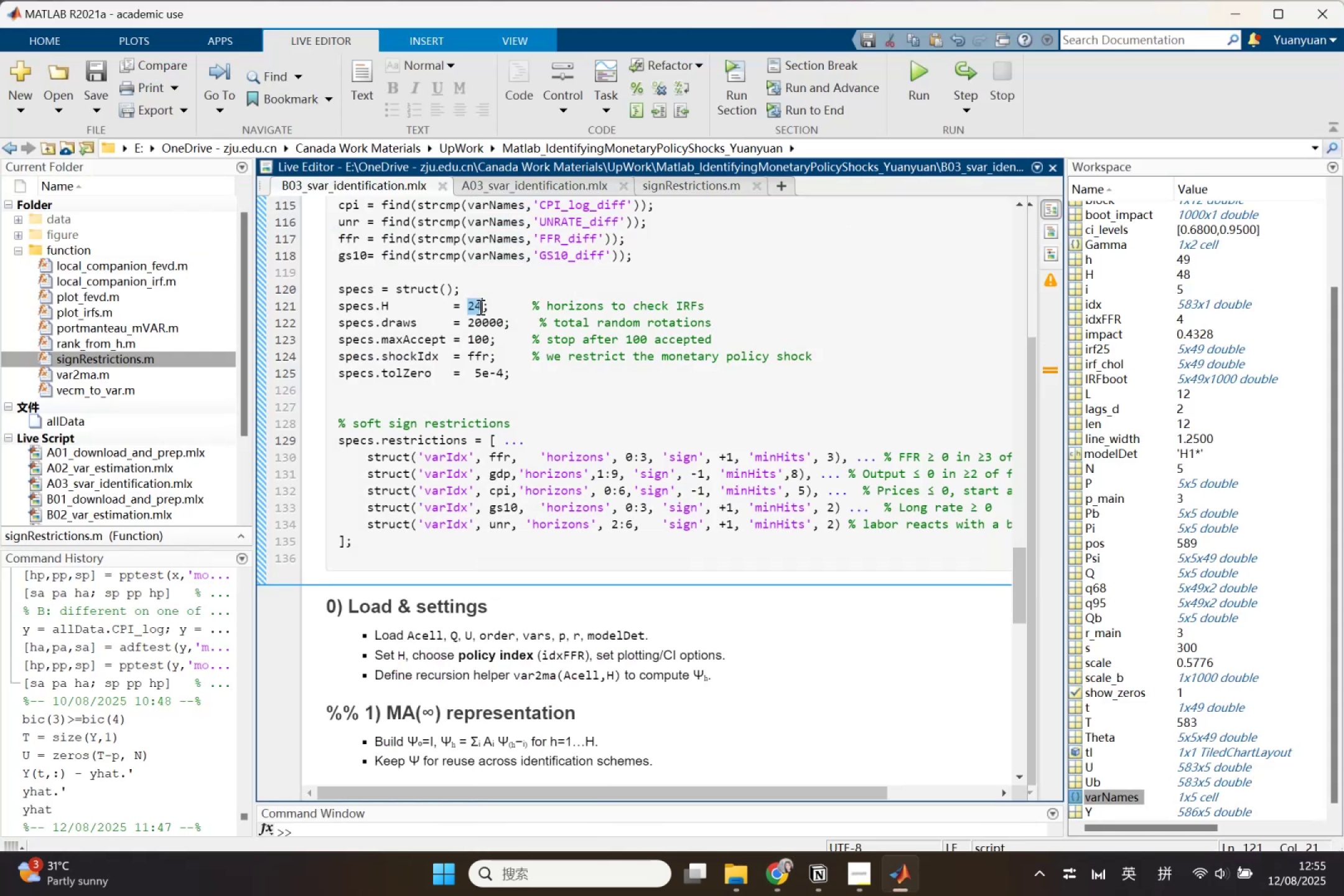 
key(Control+ControlLeft)
 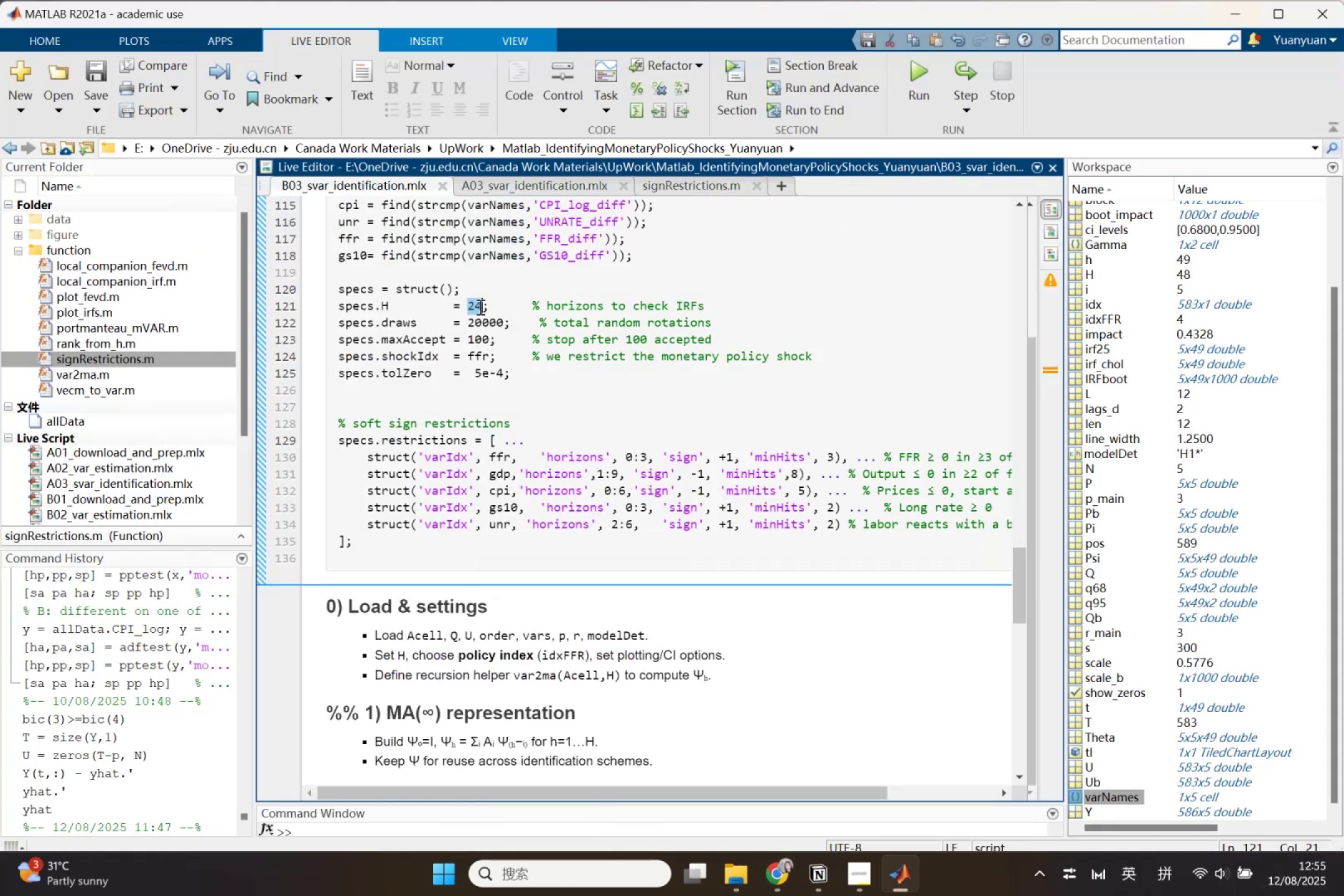 
key(Control+V)
 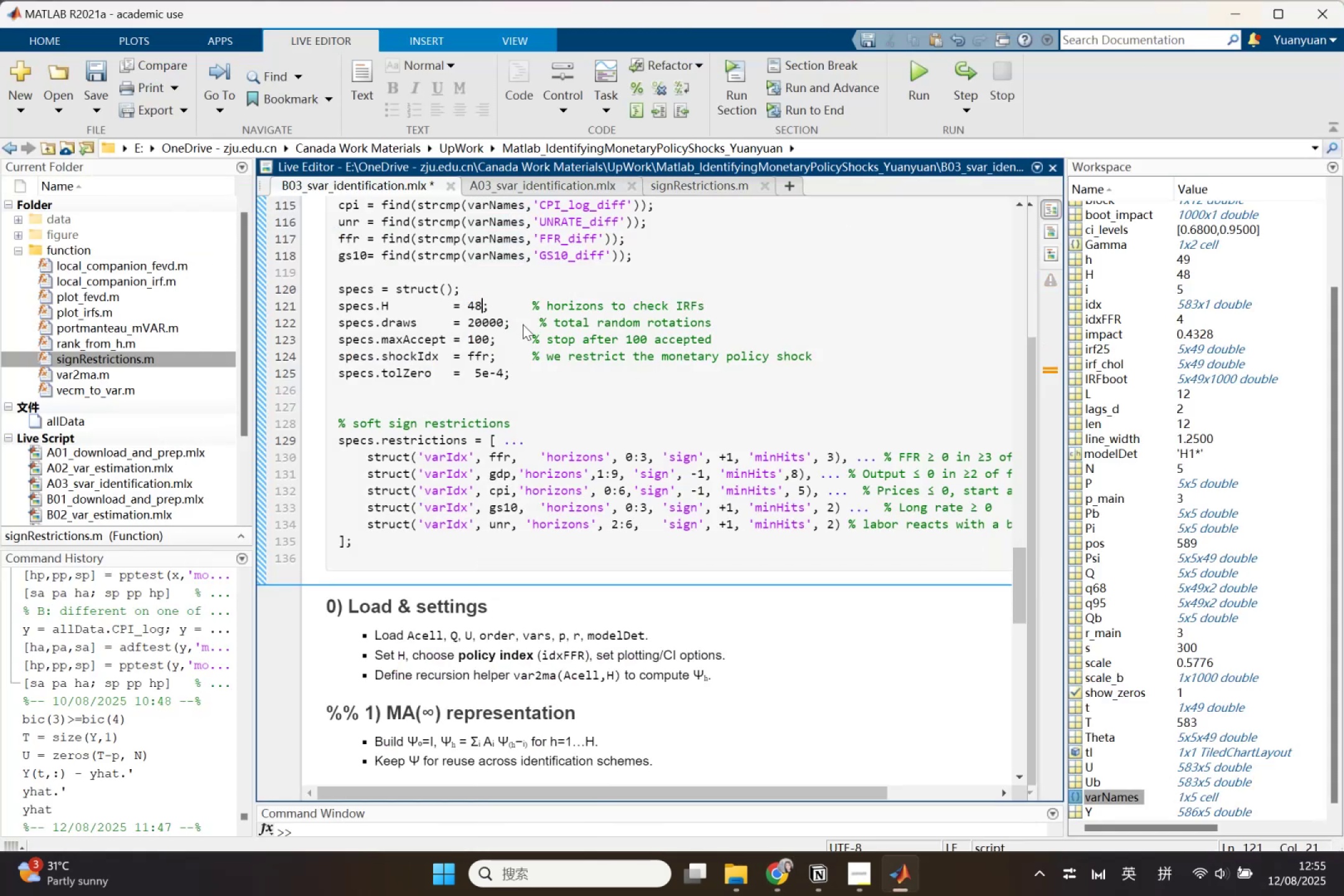 
left_click([523, 324])
 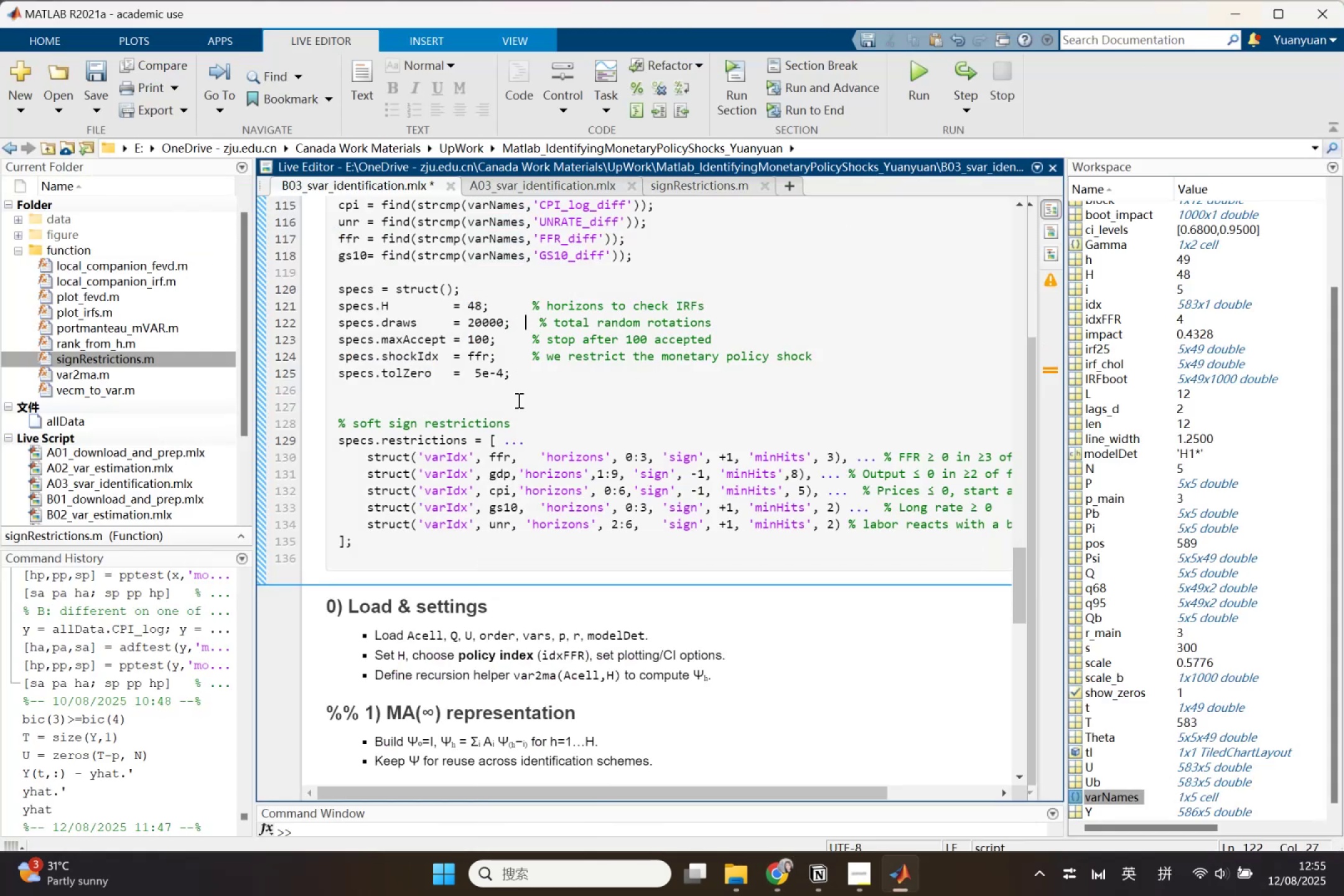 
left_click([518, 400])
 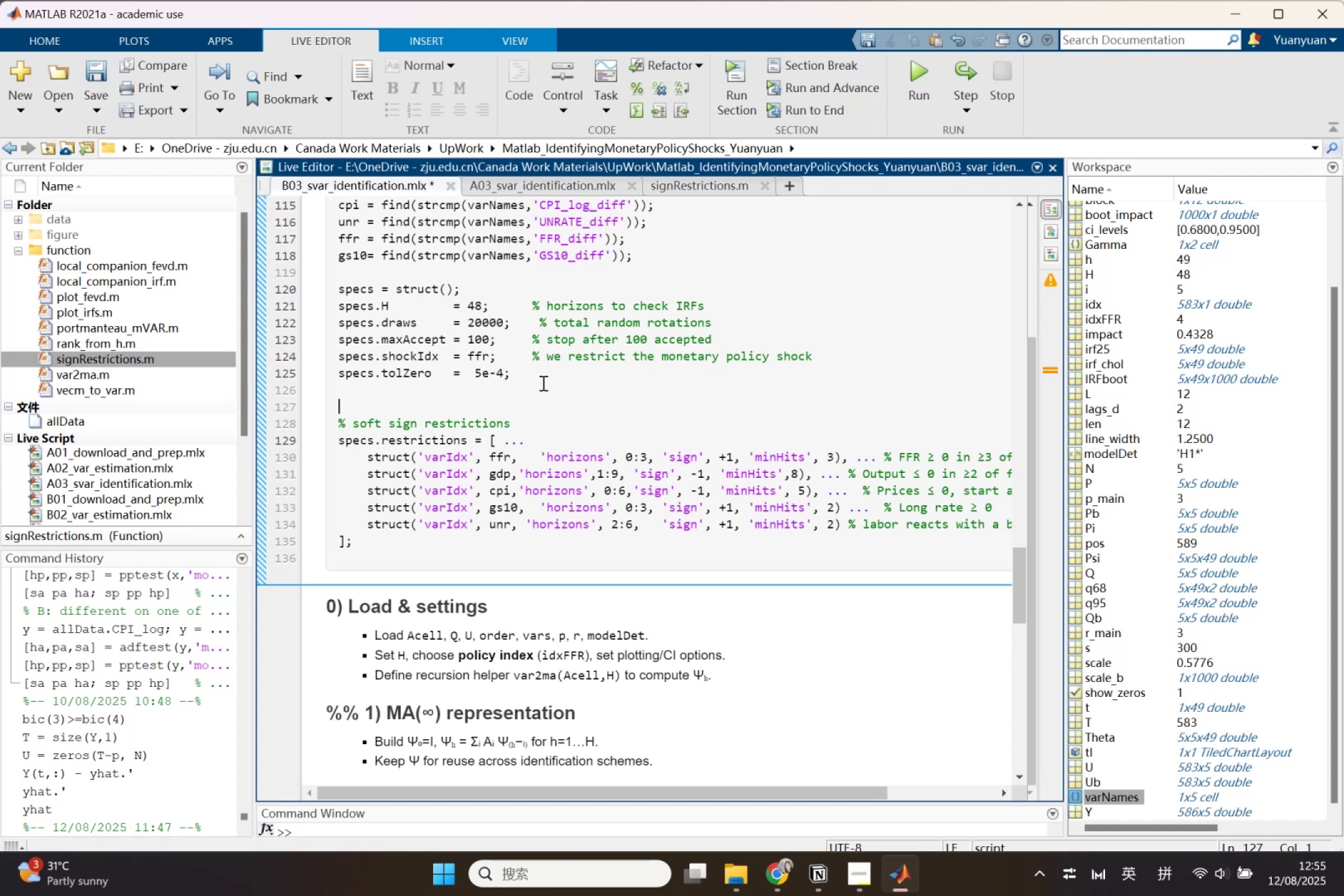 
wait(29.35)
 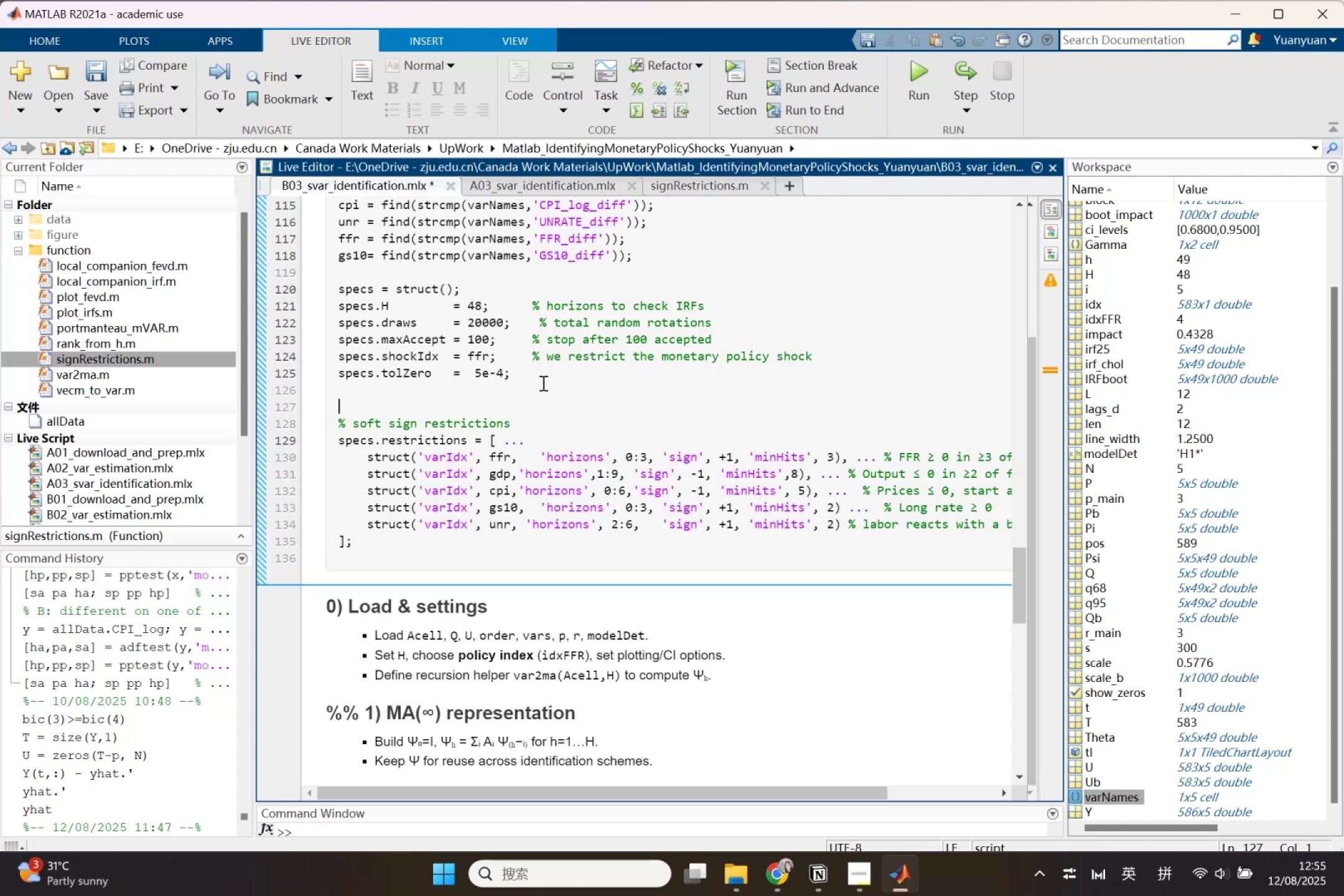 
left_click([783, 877])
 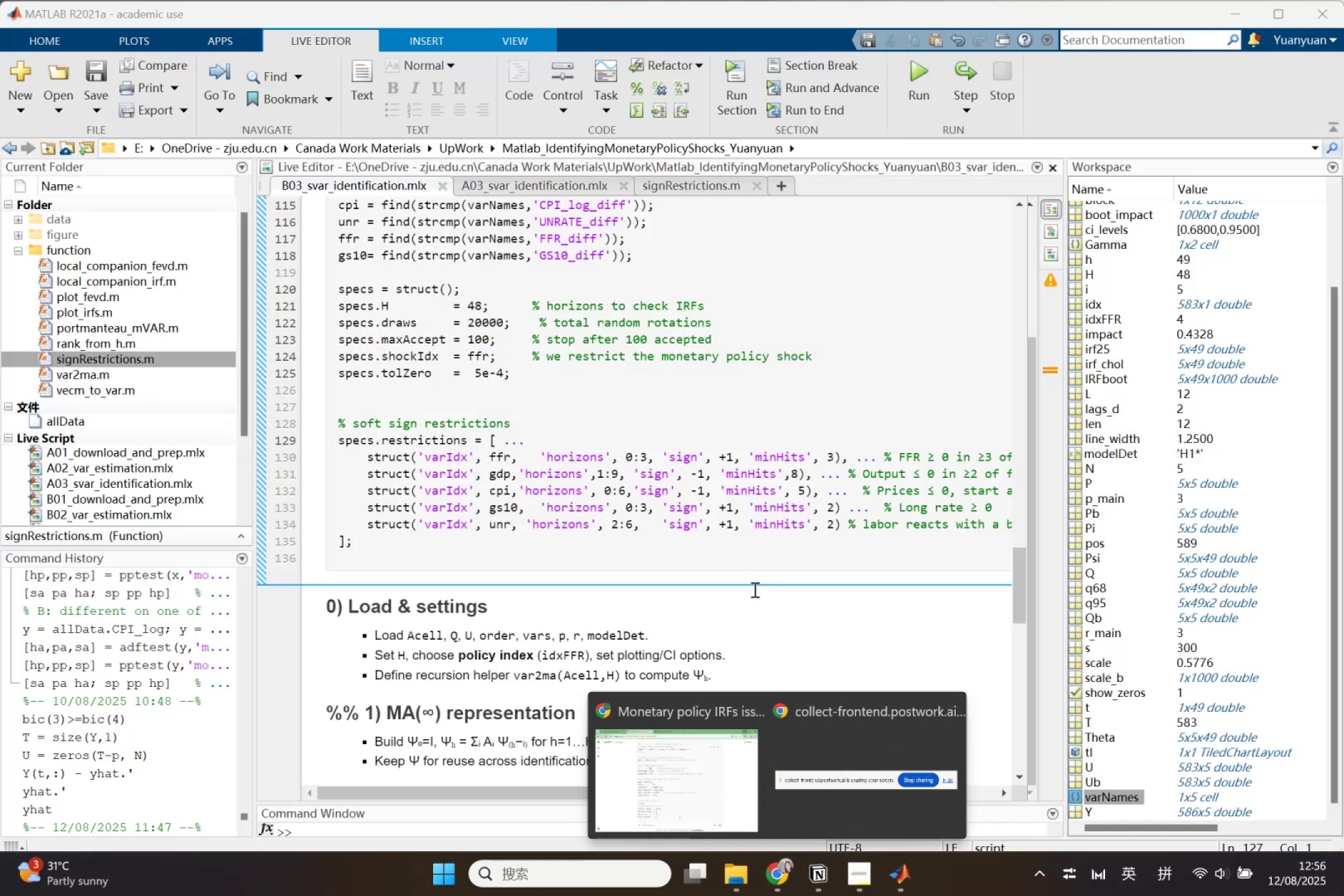 
left_click([756, 582])
 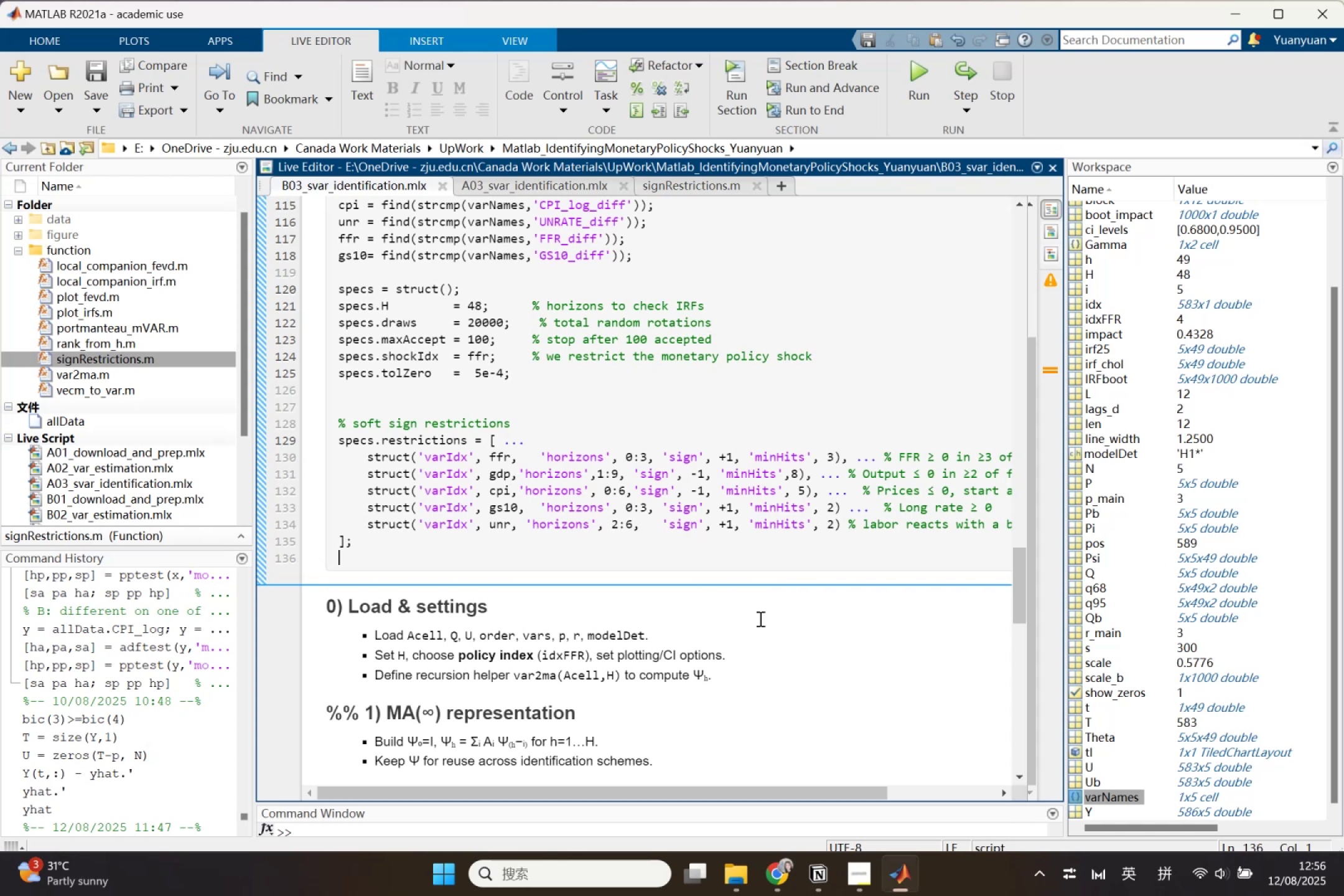 
scroll: coordinate [759, 627], scroll_direction: down, amount: 2.0
 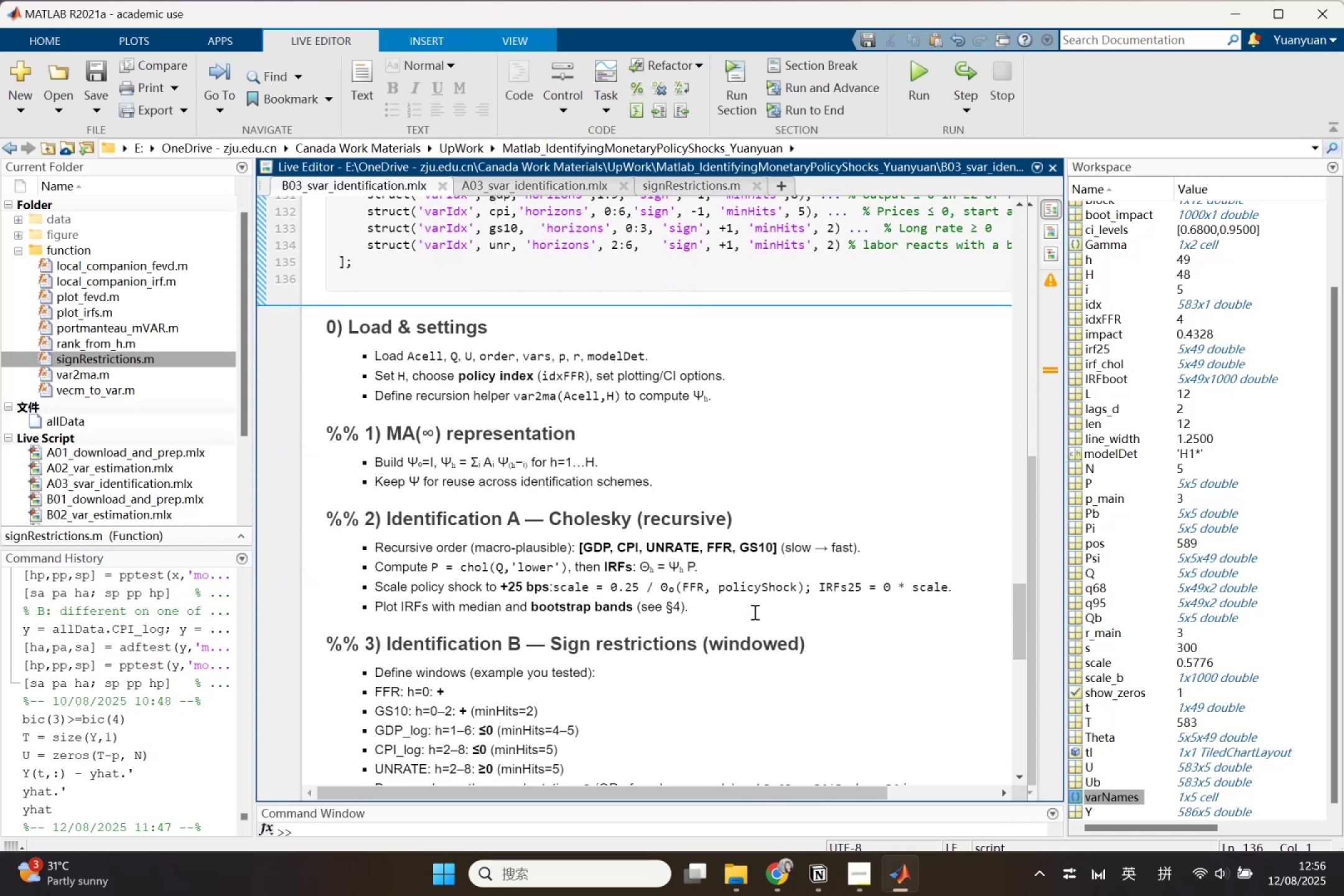 
scroll: coordinate [754, 612], scroll_direction: up, amount: 2.0
 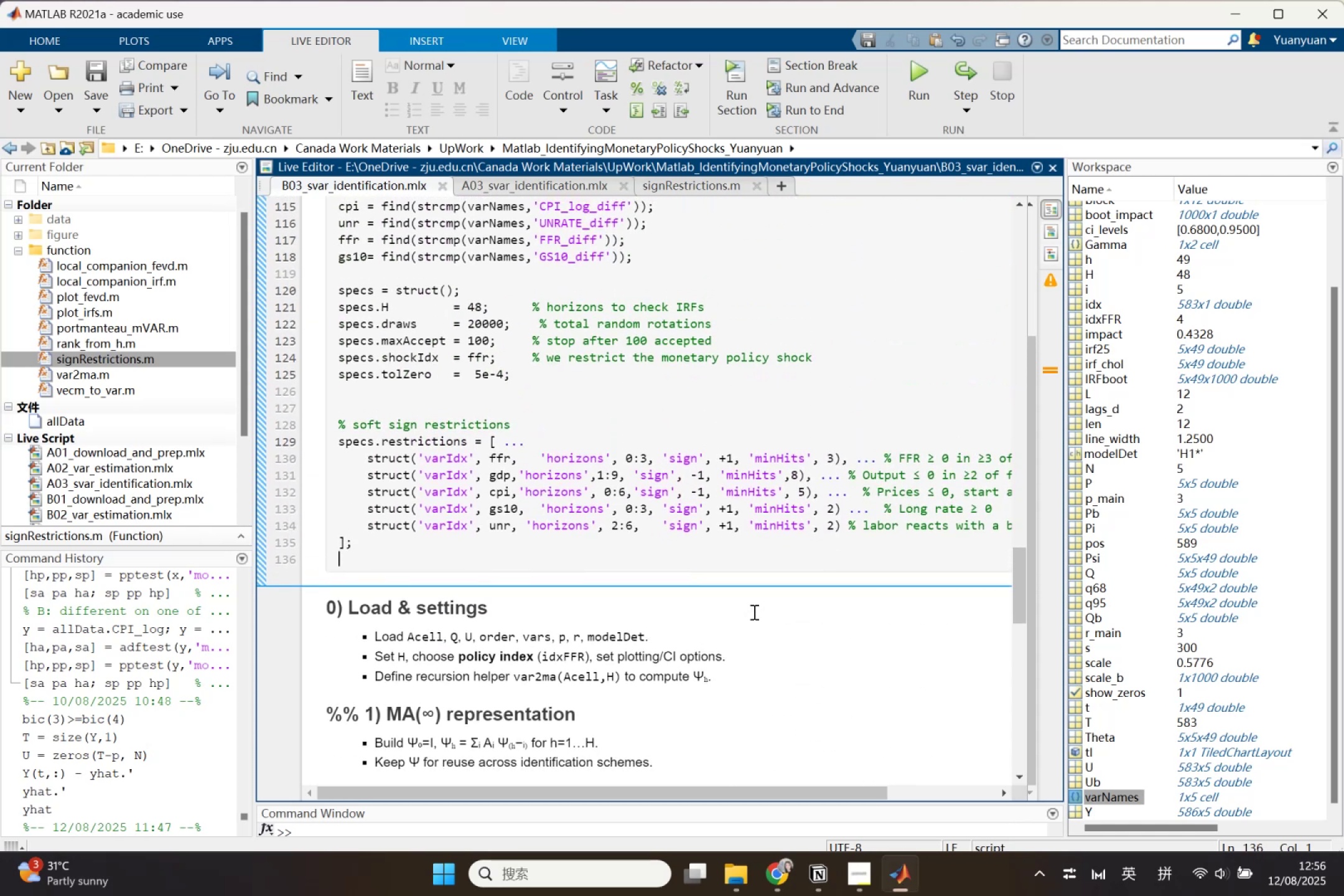 
wait(5.8)
 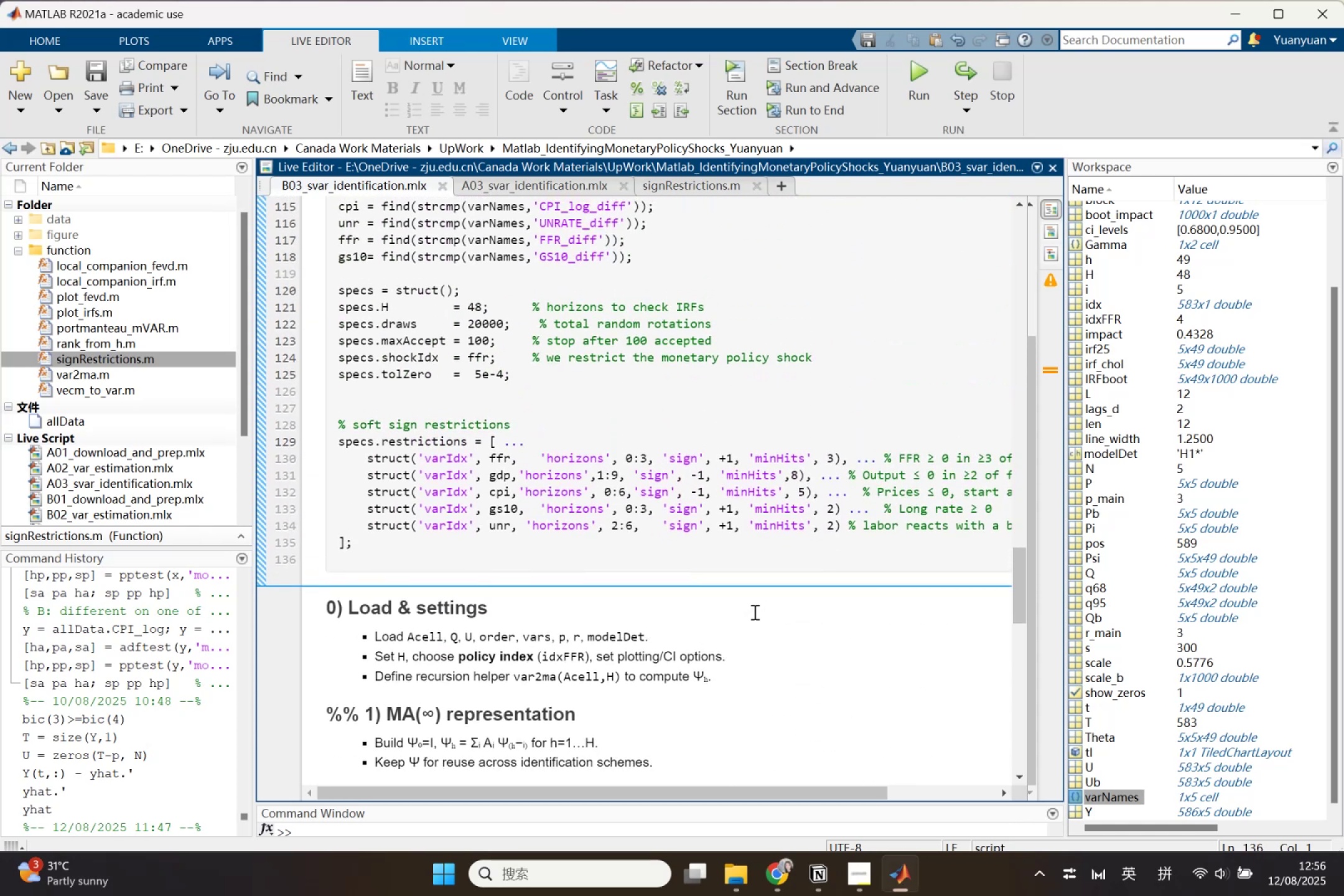 
scroll: coordinate [753, 612], scroll_direction: down, amount: 2.0
 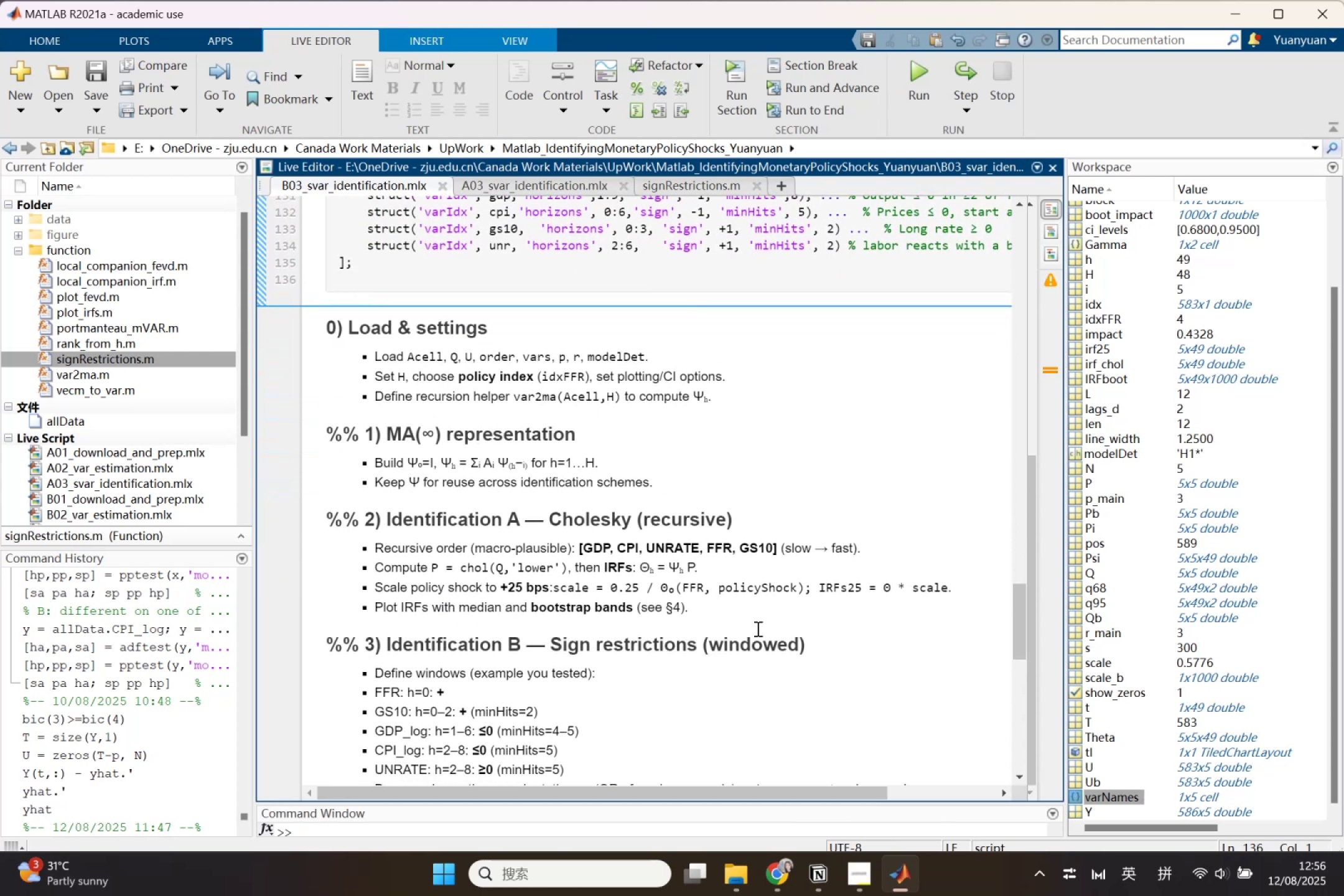 
scroll: coordinate [757, 628], scroll_direction: up, amount: 1.0
 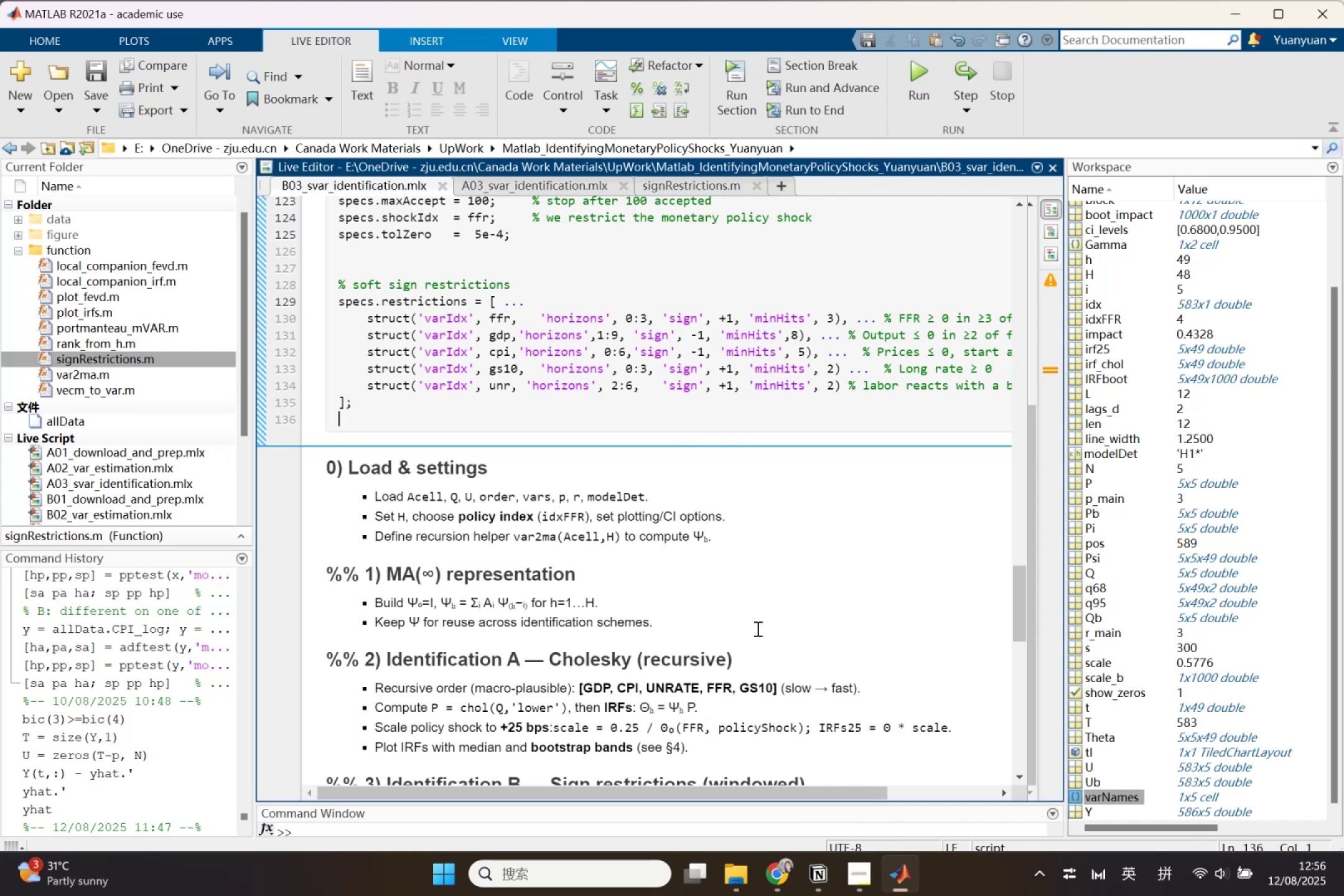 
wait(5.54)
 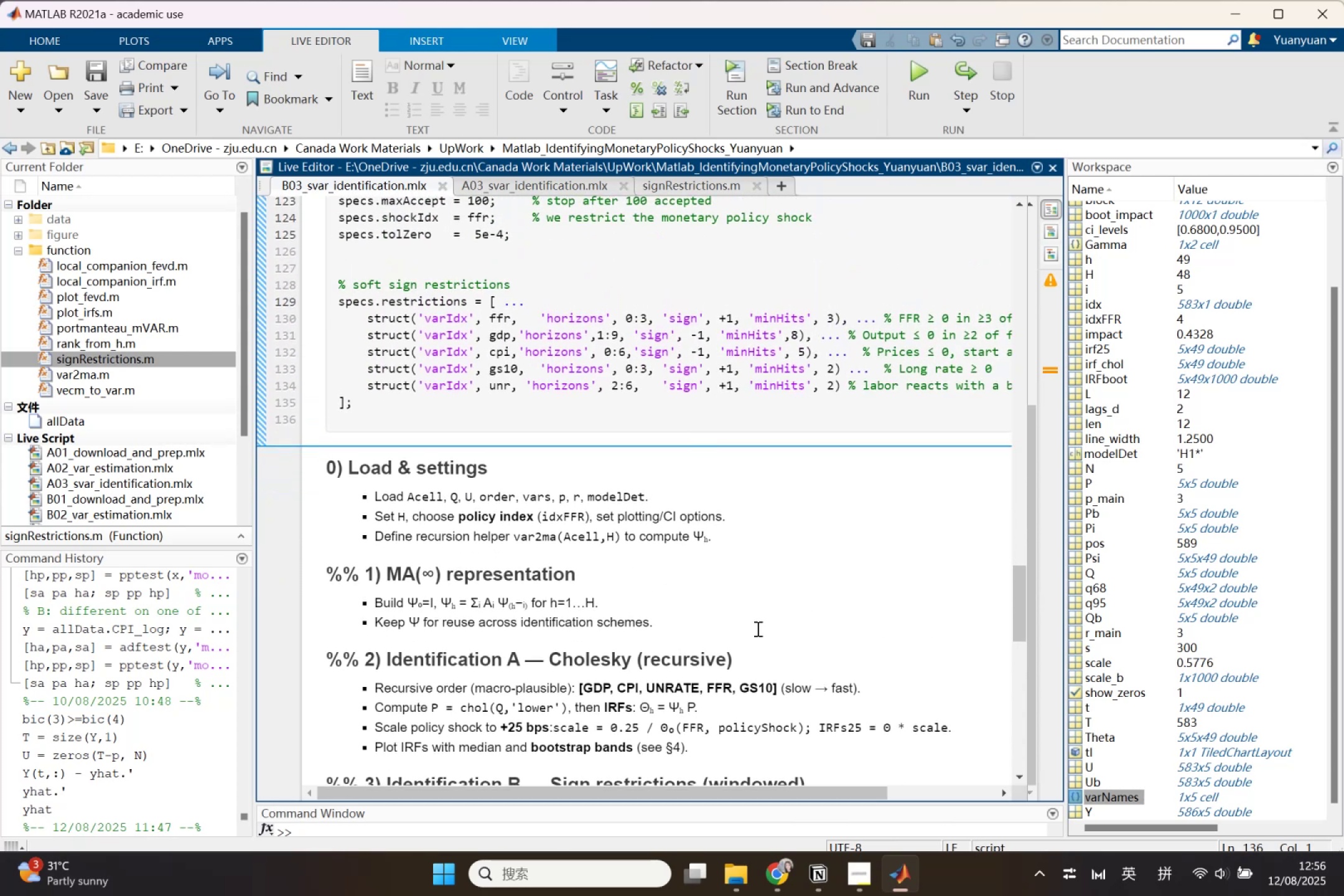 
scroll: coordinate [757, 628], scroll_direction: down, amount: 2.0
 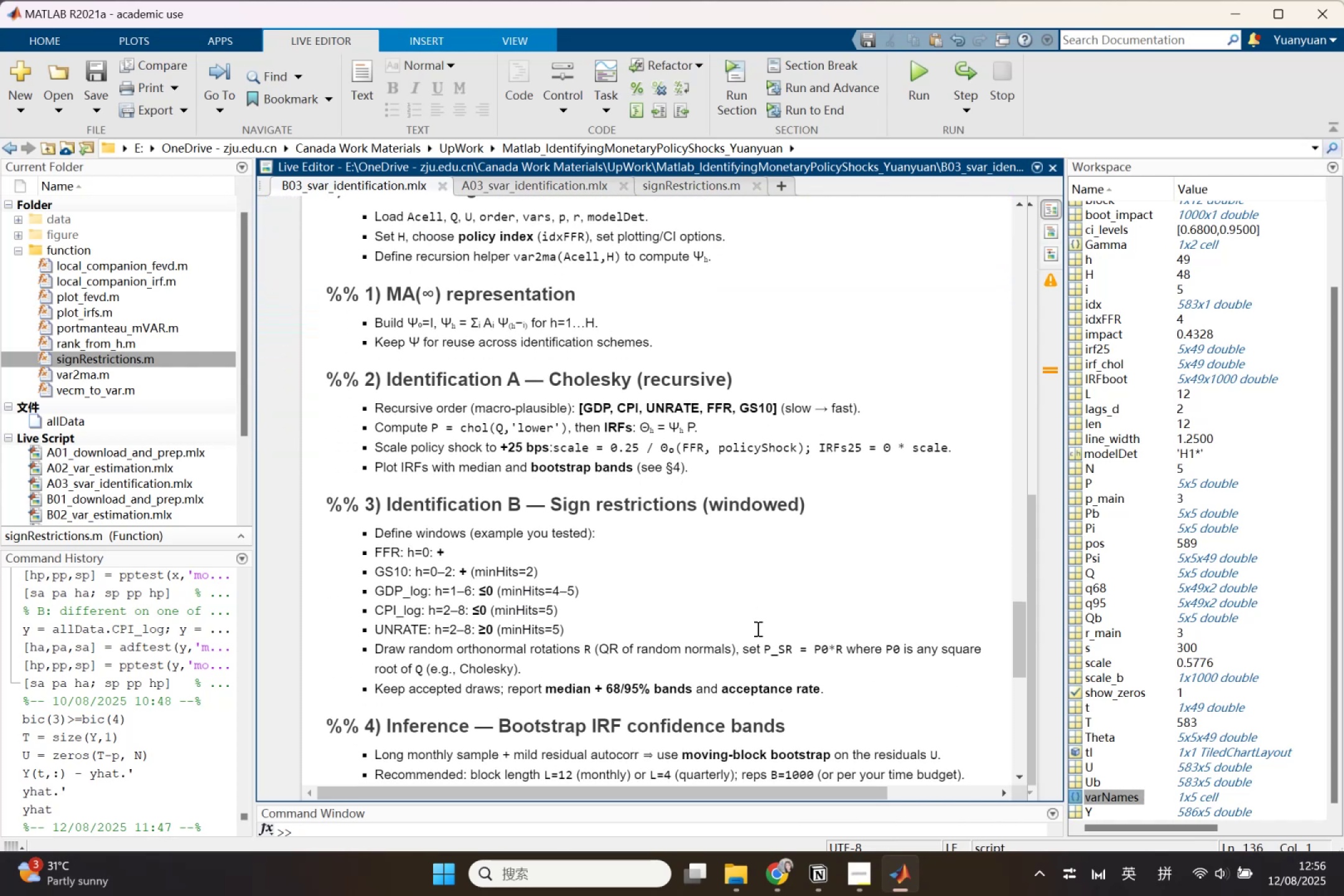 
scroll: coordinate [757, 628], scroll_direction: up, amount: 2.0
 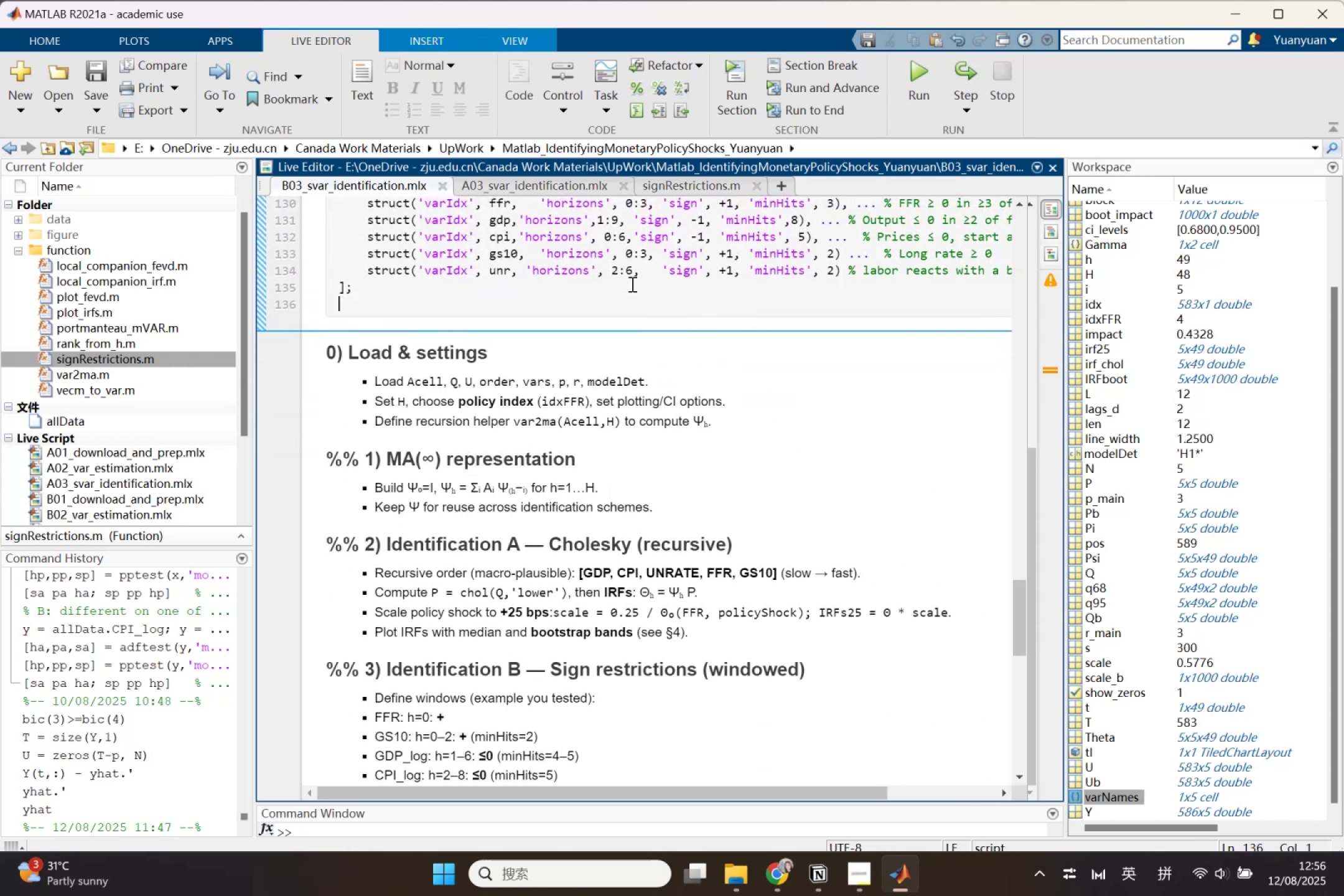 
left_click_drag(start_coordinate=[631, 273], to_coordinate=[627, 273])
 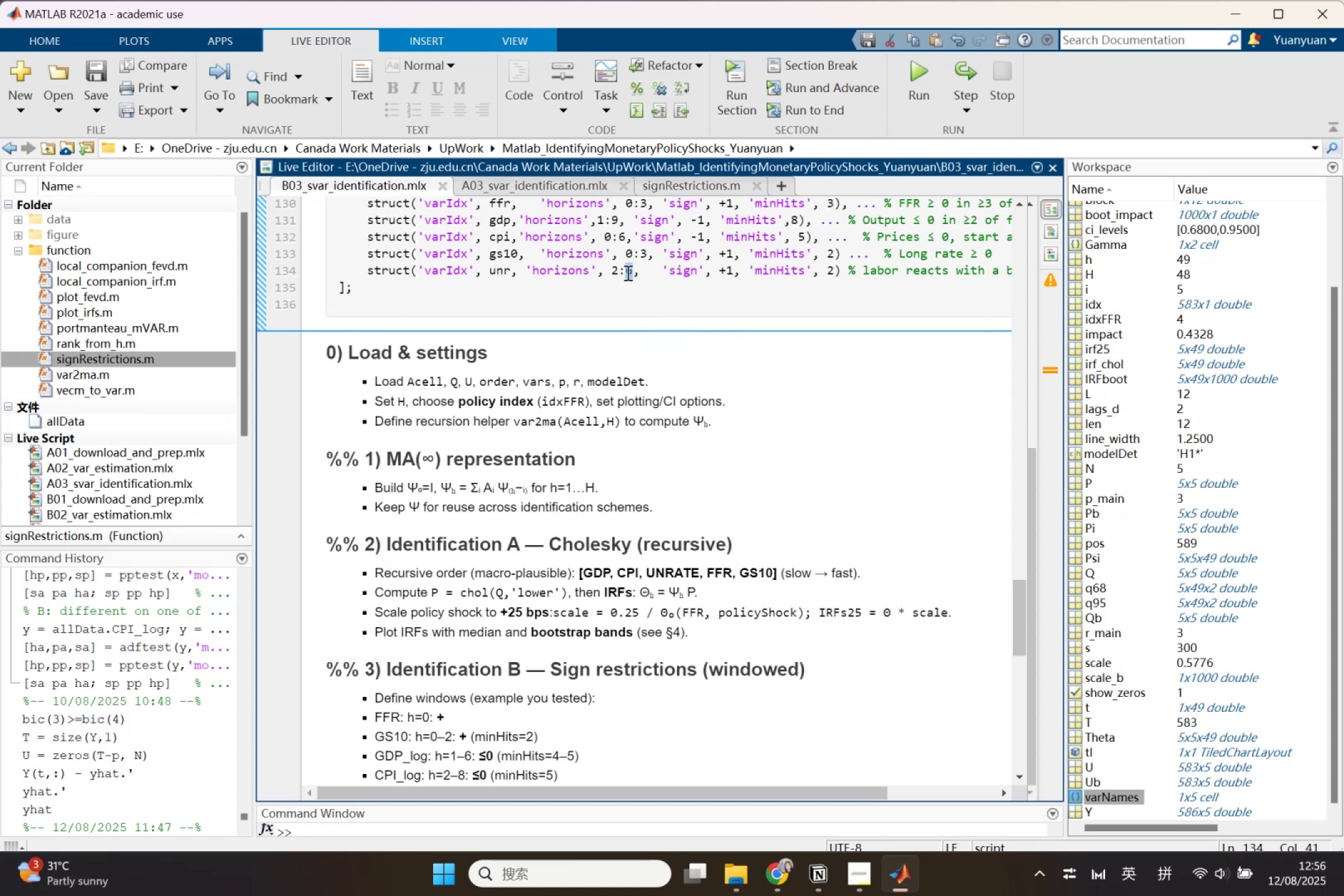 
type(86)
 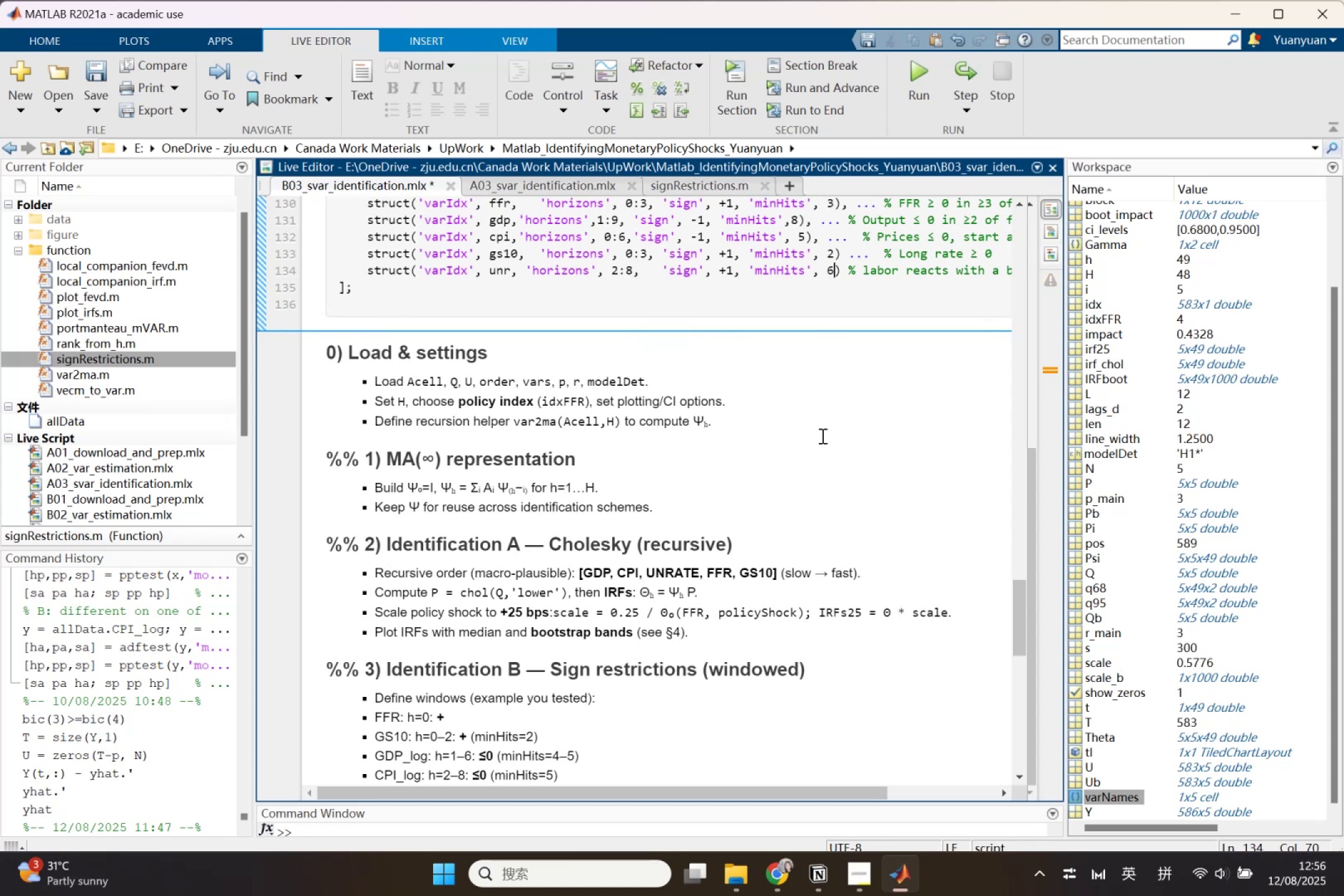 
left_click_drag(start_coordinate=[826, 271], to_coordinate=[832, 271])
 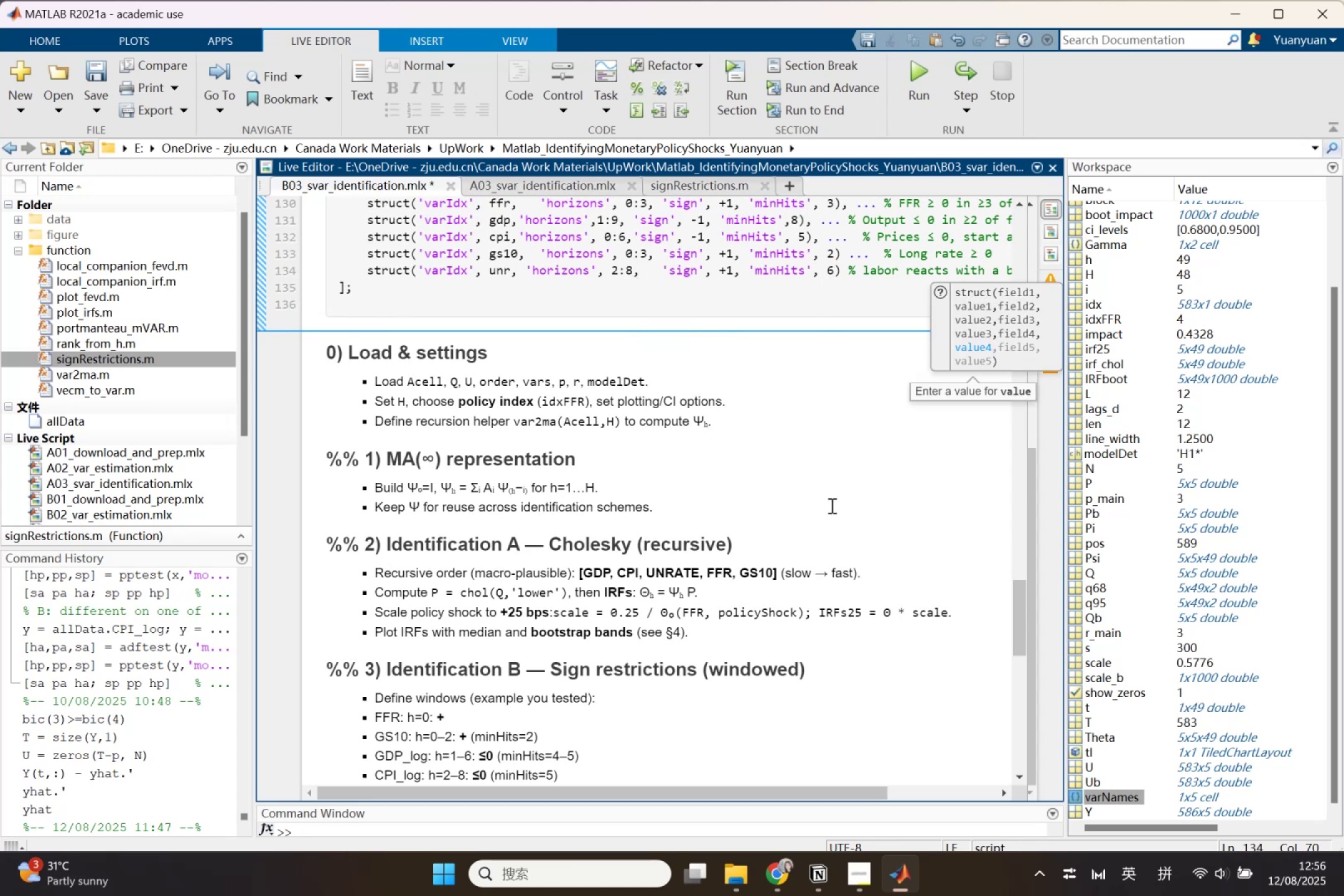 
left_click([831, 505])
 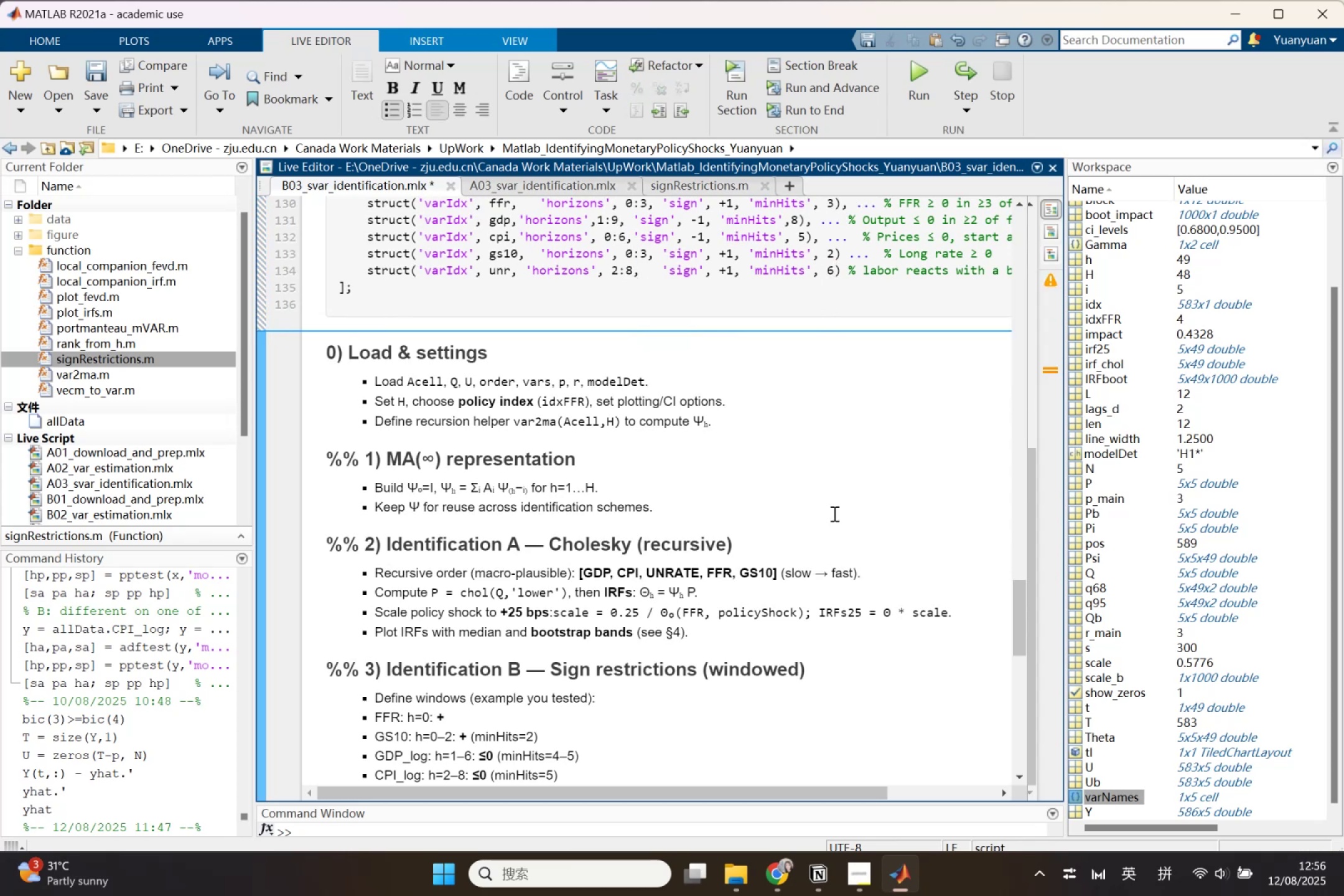 
scroll: coordinate [834, 518], scroll_direction: up, amount: 2.0
 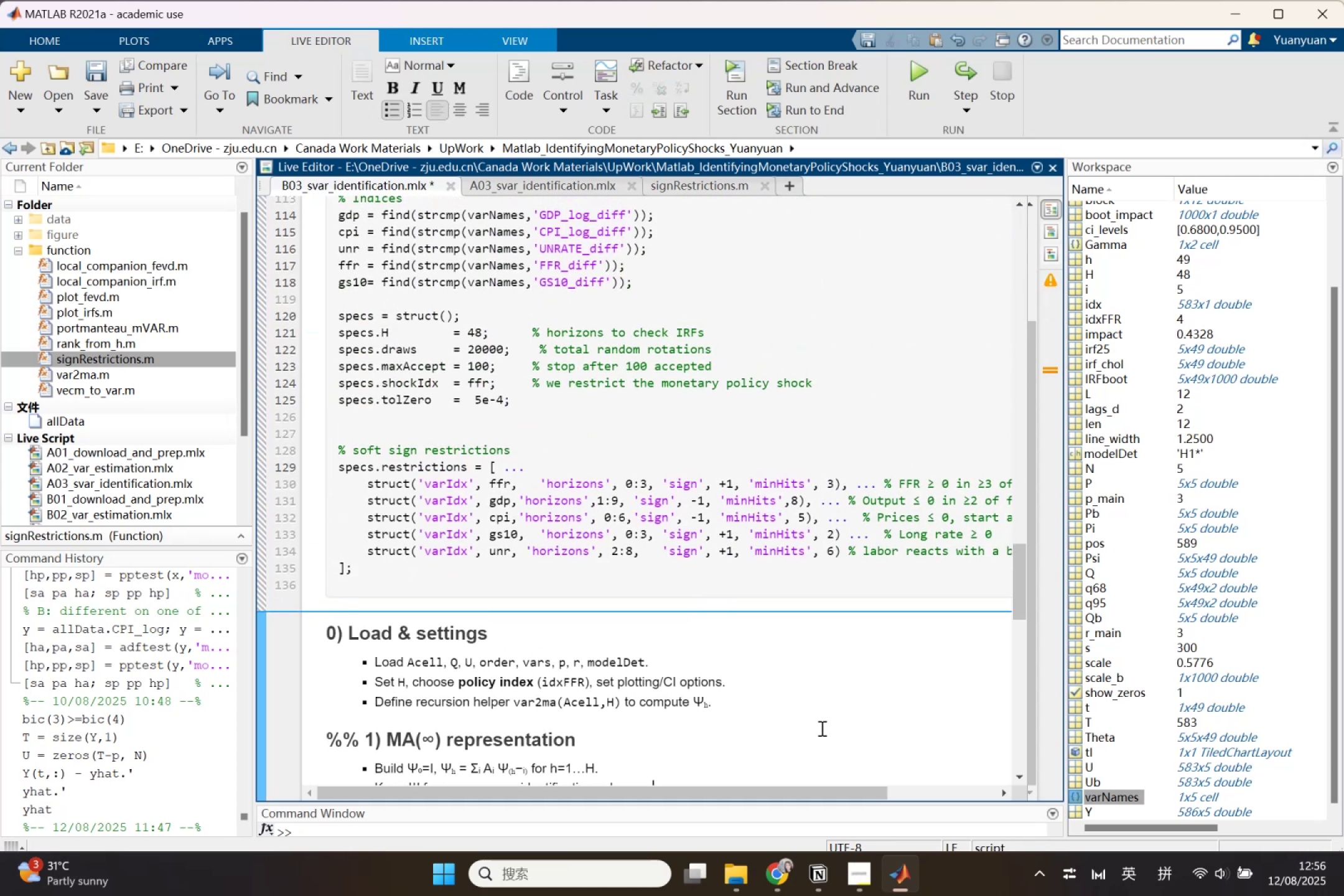 
left_click_drag(start_coordinate=[823, 790], to_coordinate=[626, 747])
 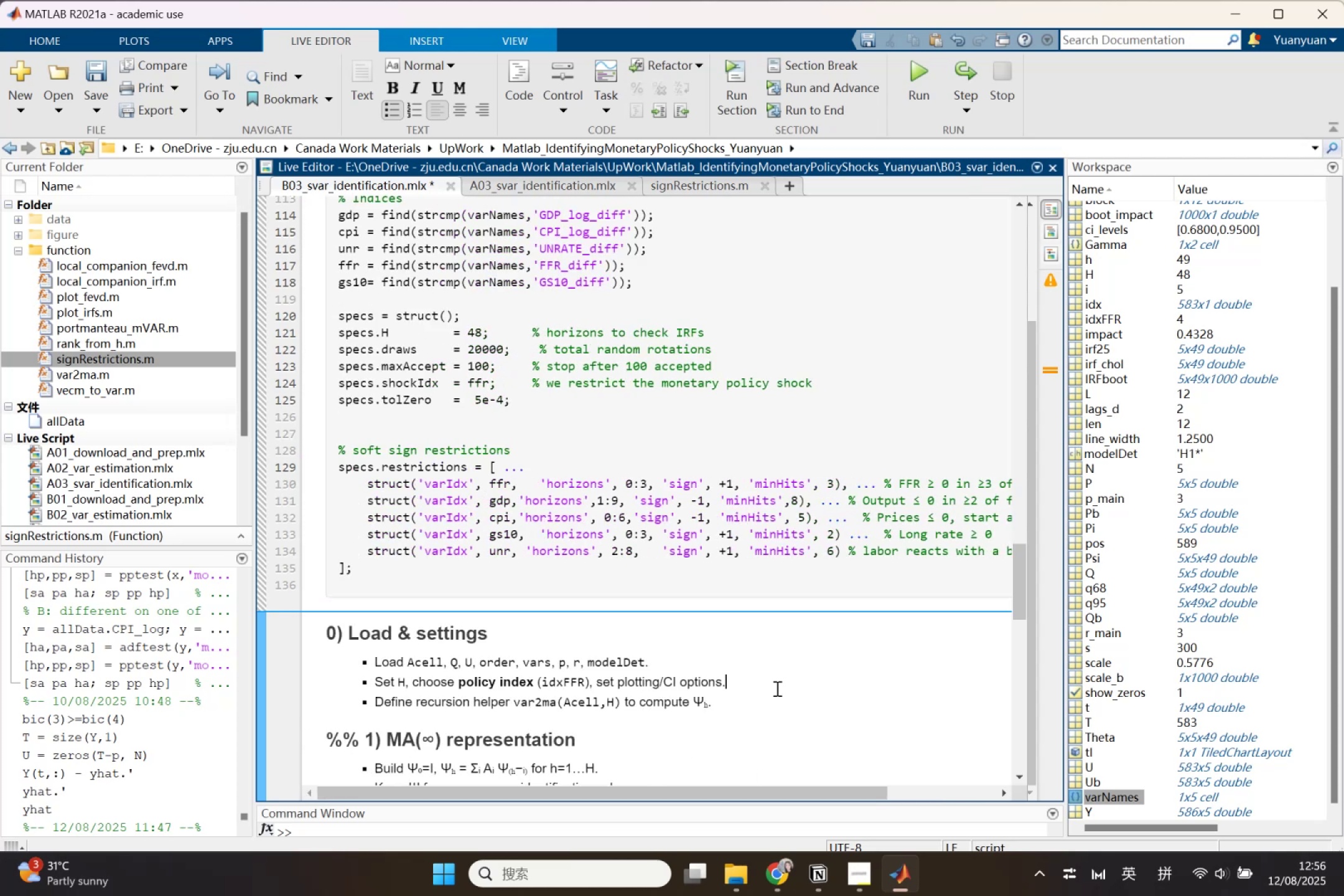 
scroll: coordinate [776, 688], scroll_direction: down, amount: 1.0
 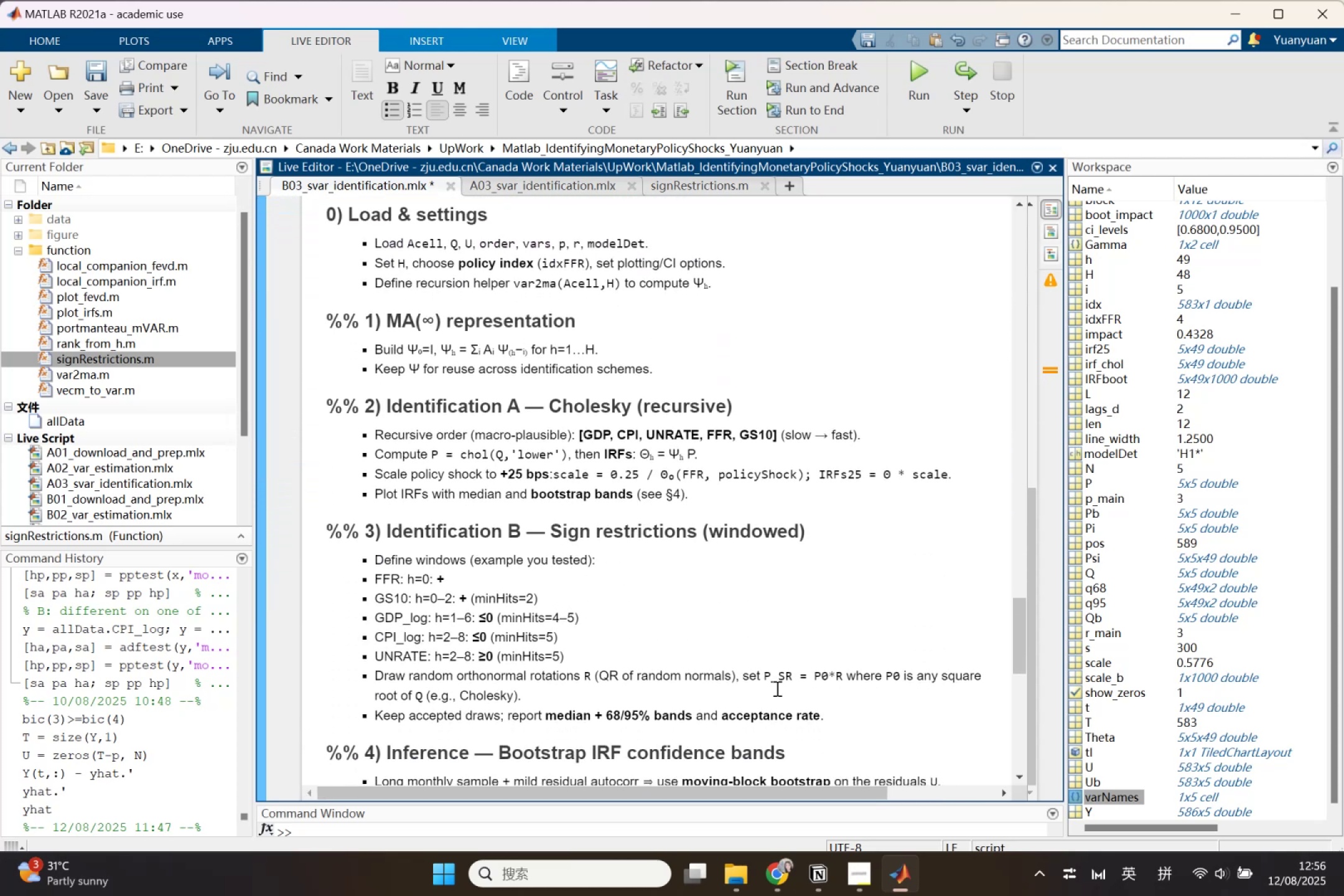 
scroll: coordinate [776, 688], scroll_direction: up, amount: 2.0
 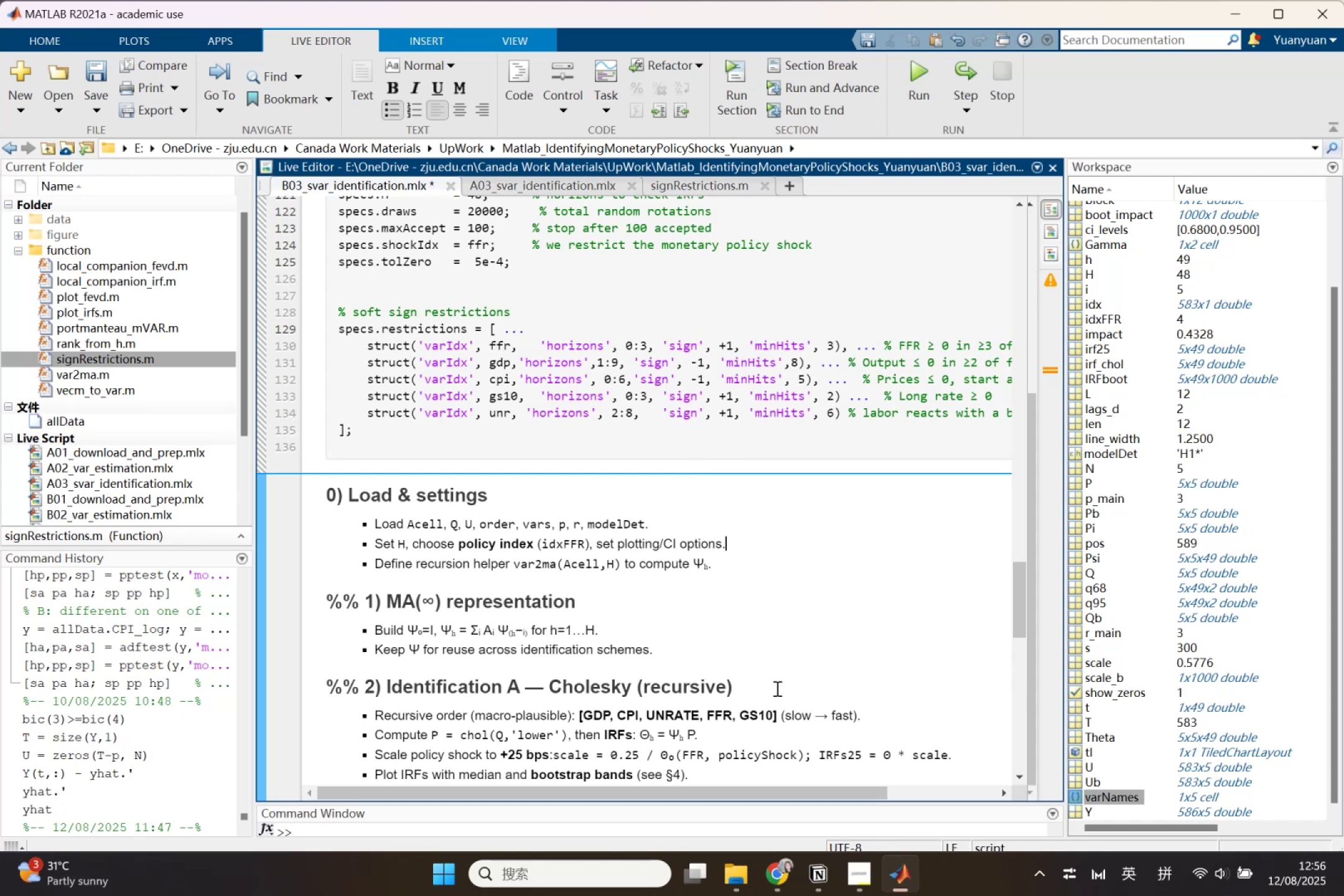 
scroll: coordinate [778, 688], scroll_direction: down, amount: 2.0
 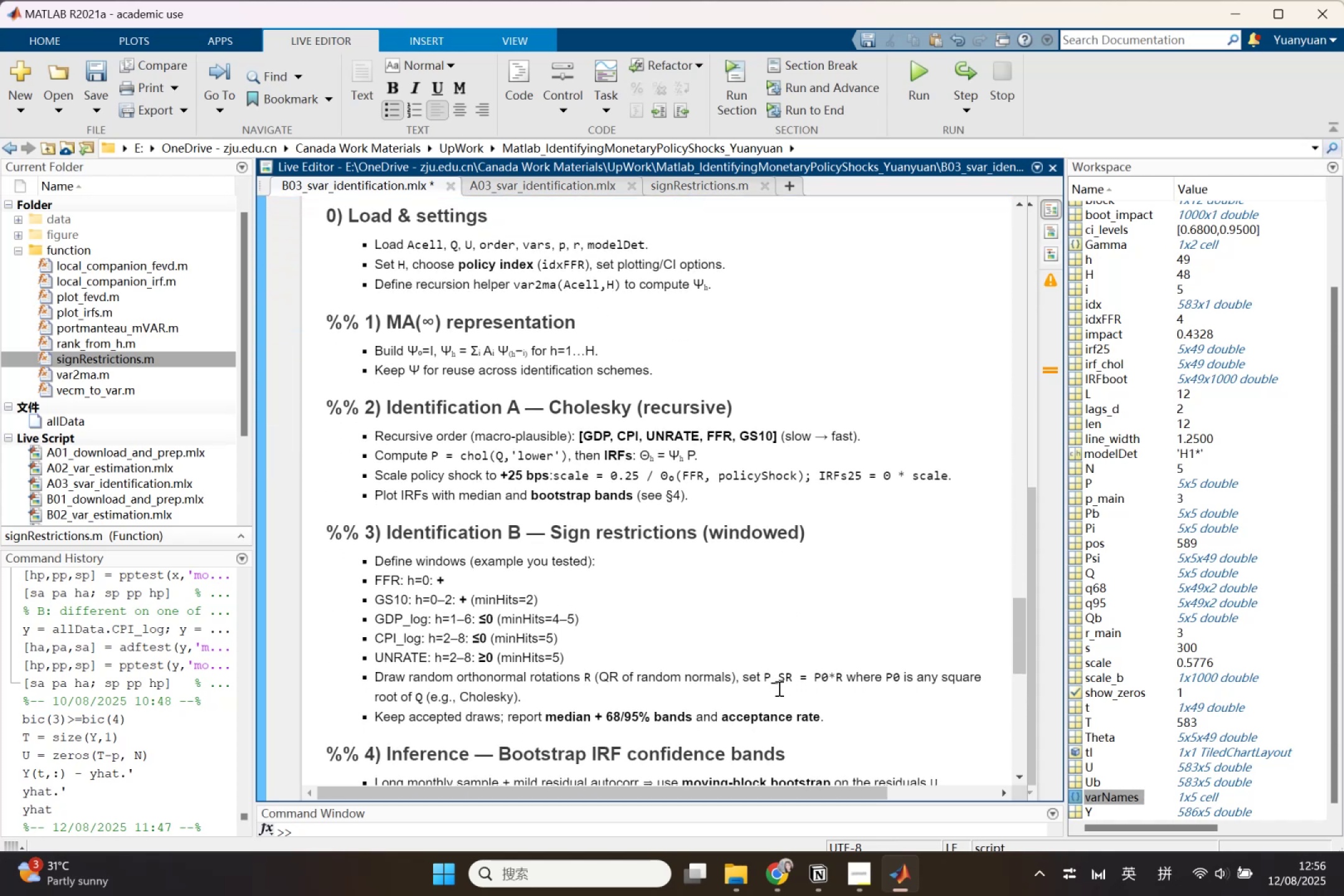 
scroll: coordinate [778, 688], scroll_direction: up, amount: 1.0
 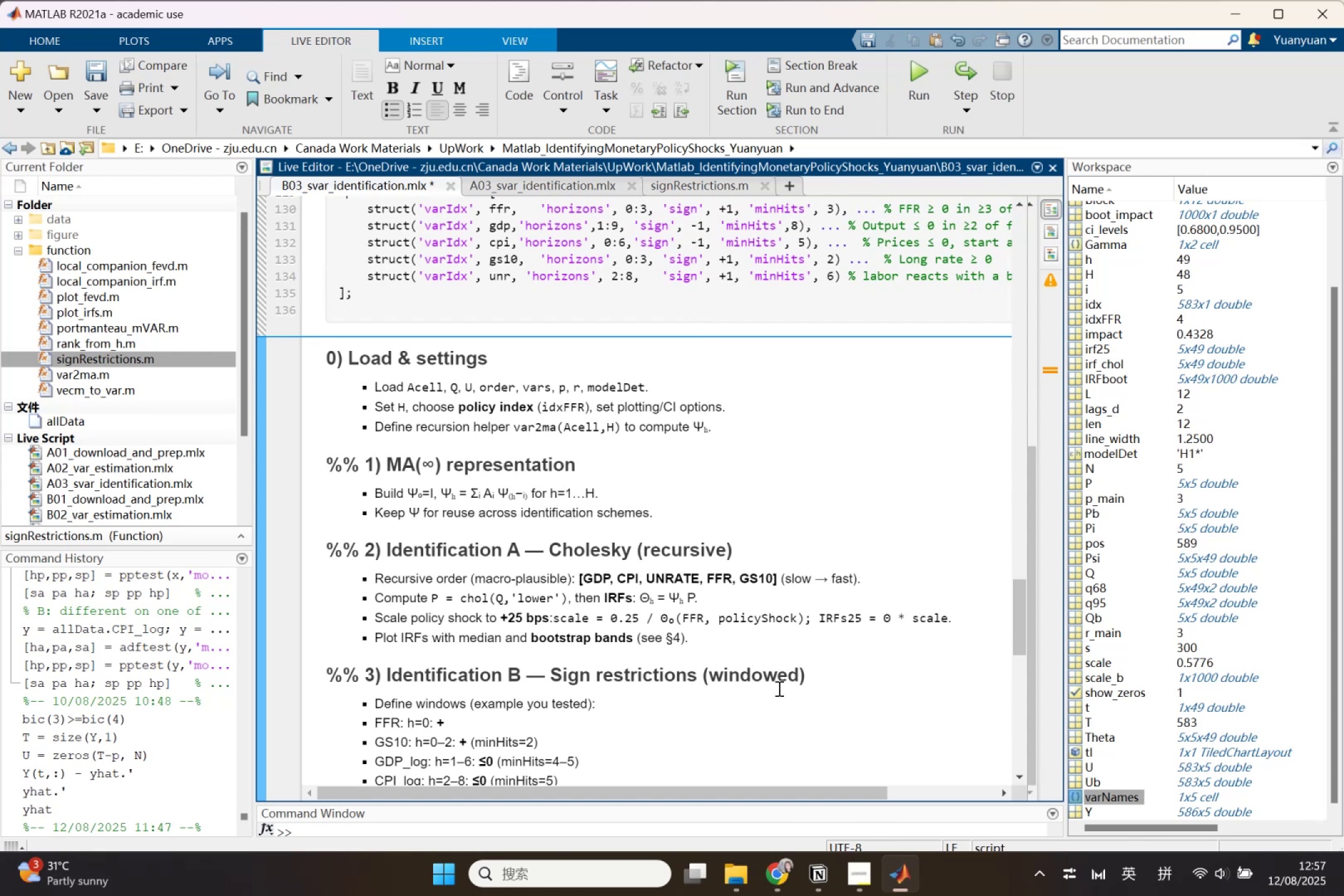 
wait(13.05)
 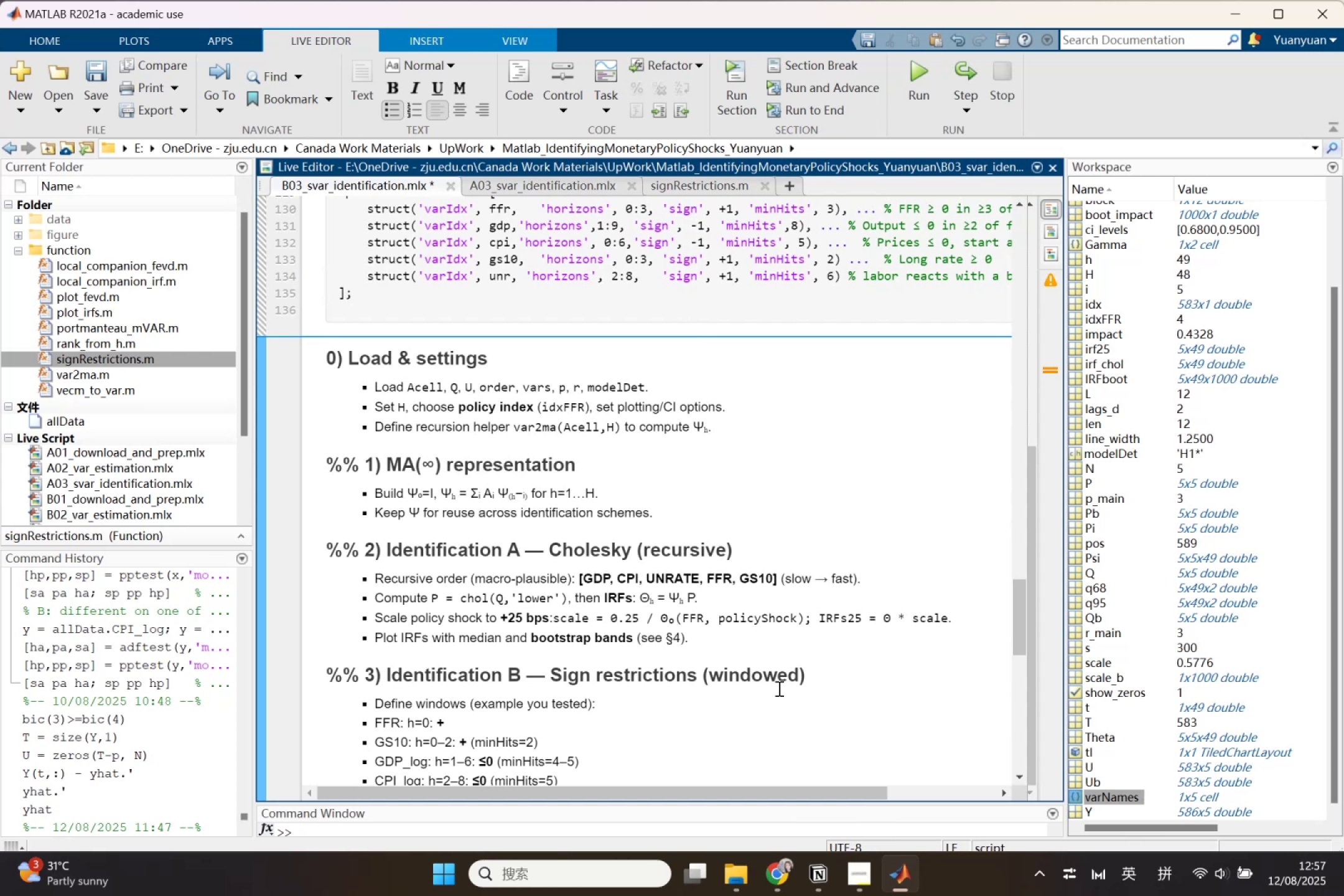 
scroll: coordinate [780, 688], scroll_direction: down, amount: 2.0
 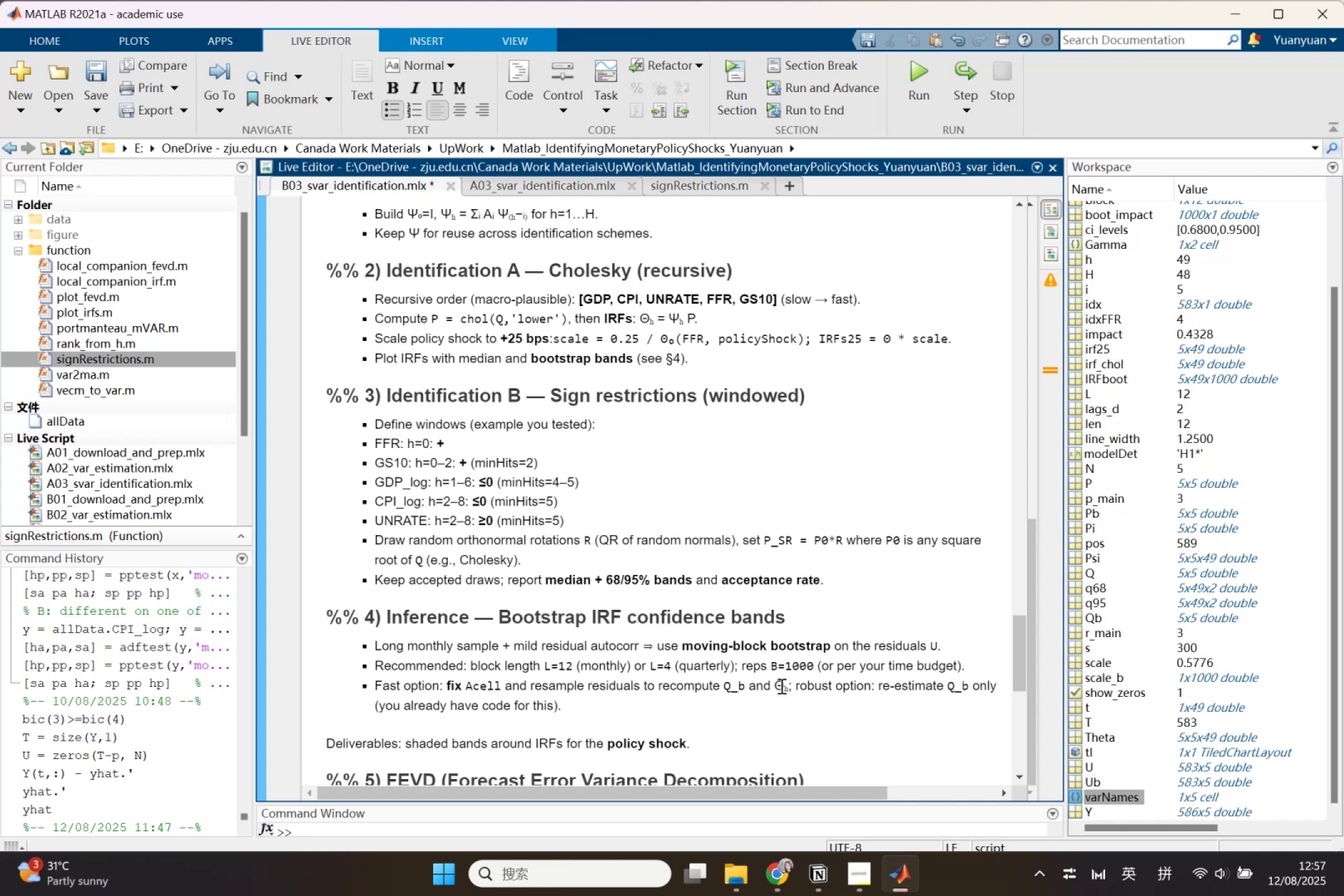 
wait(11.65)
 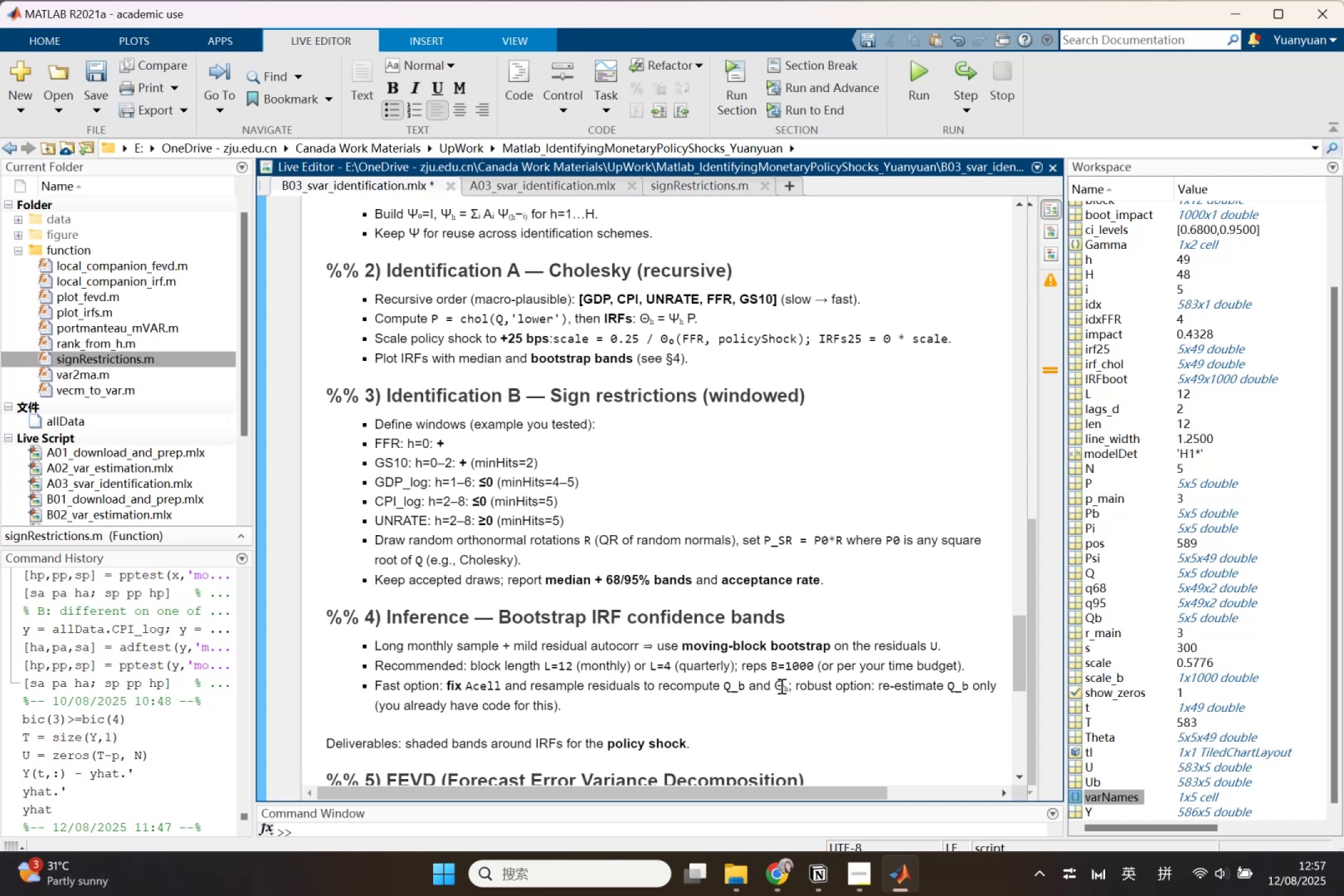 
left_click([796, 874])
 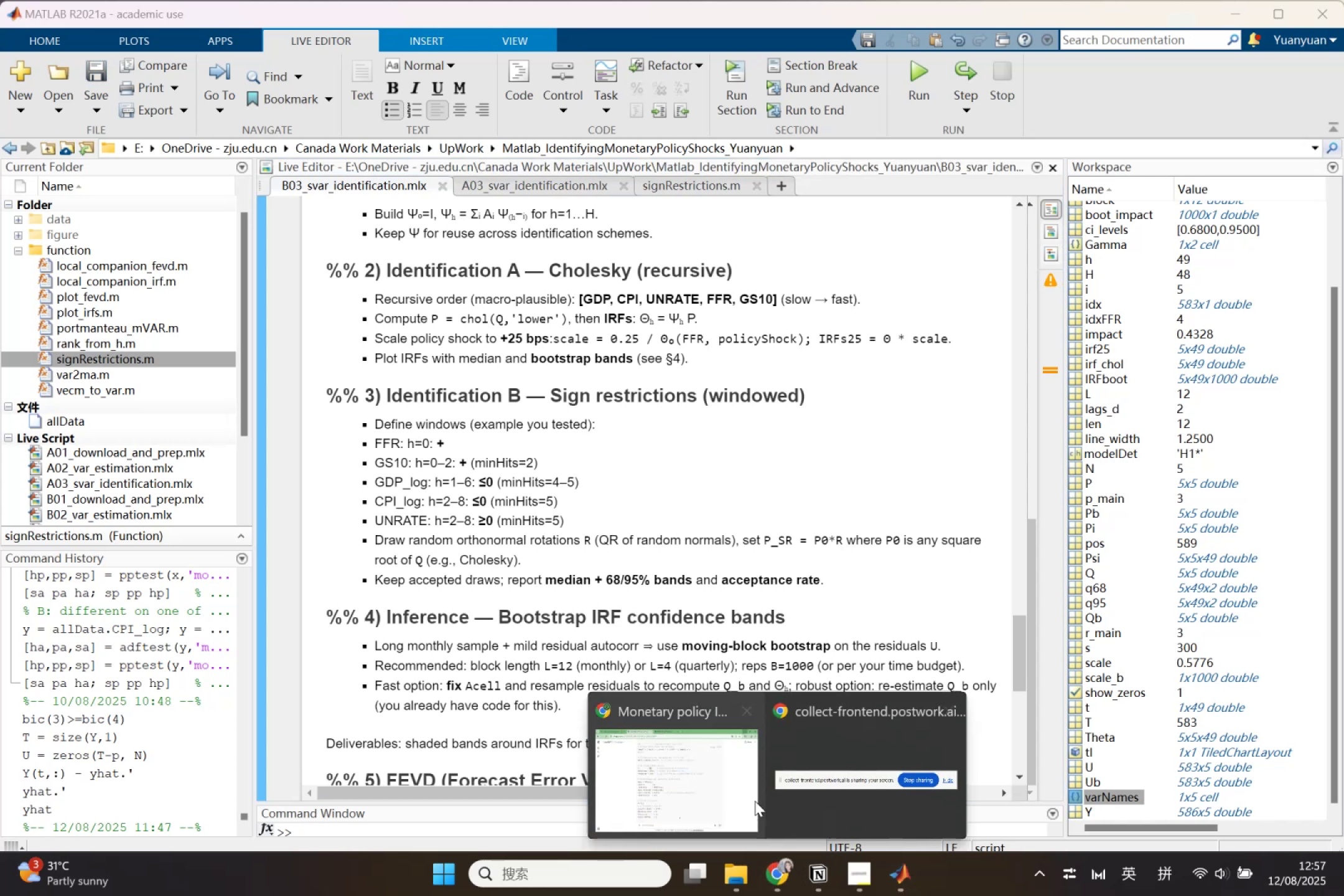 
left_click([749, 791])
 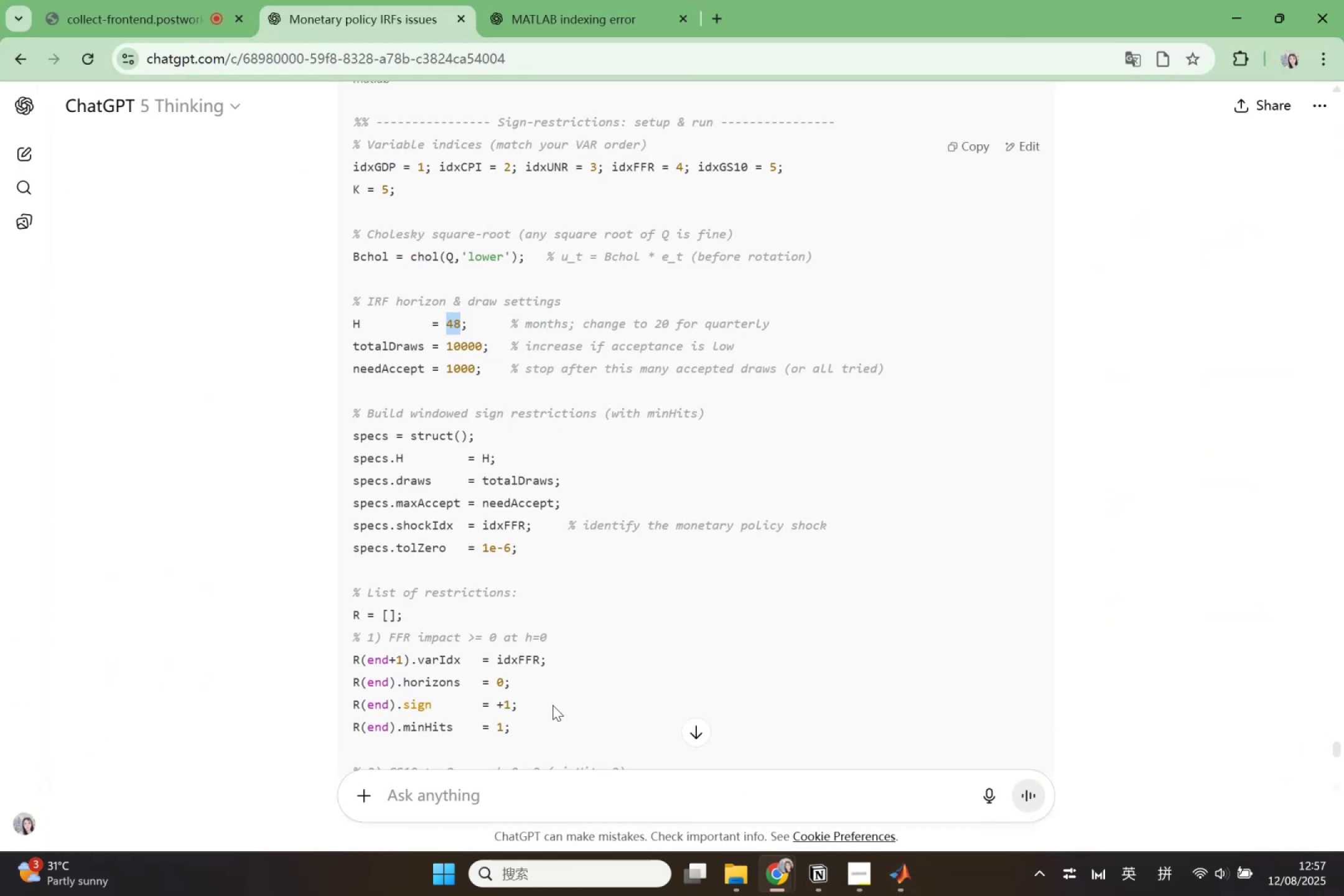 
scroll: coordinate [553, 705], scroll_direction: down, amount: 2.0
 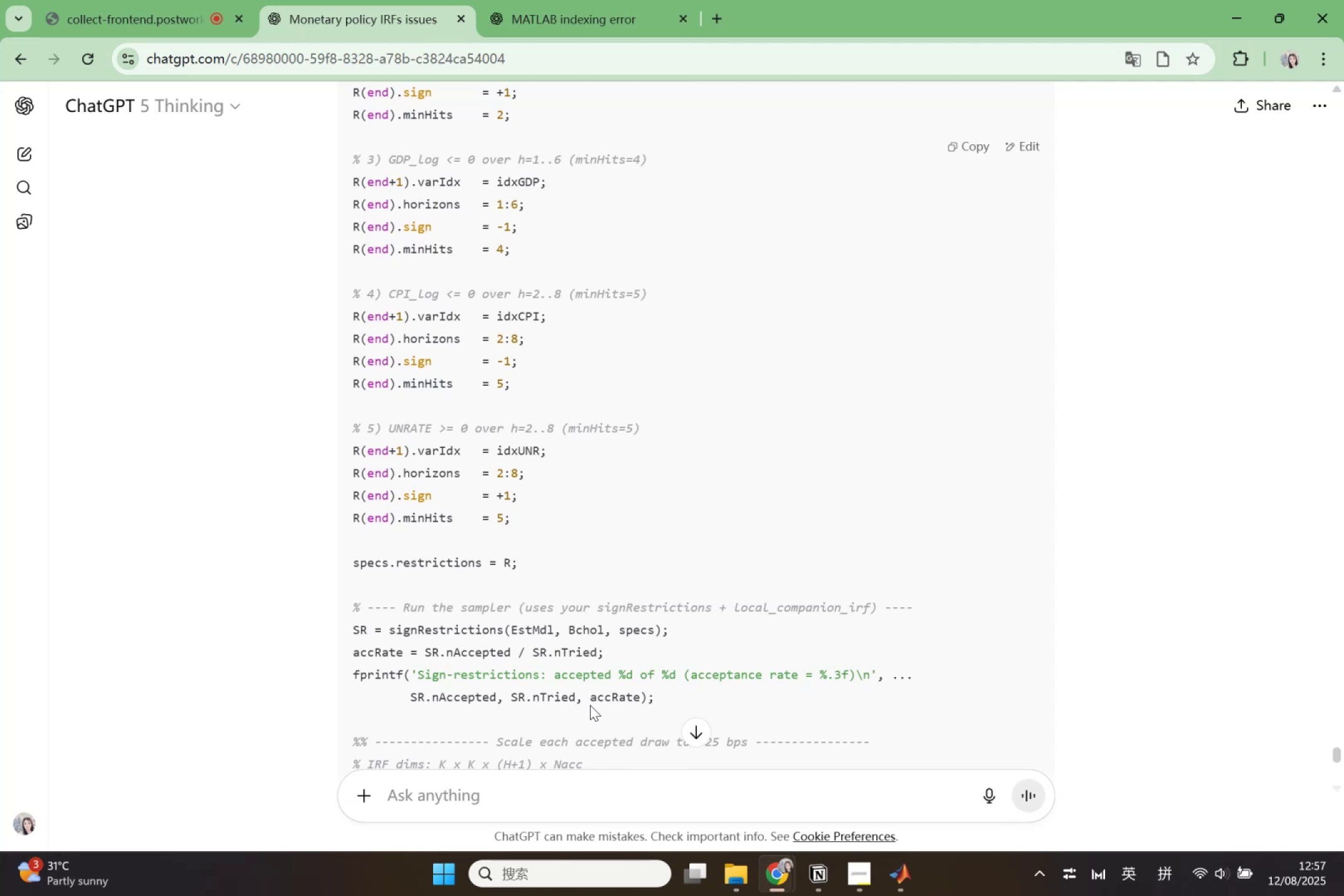 
wait(15.89)
 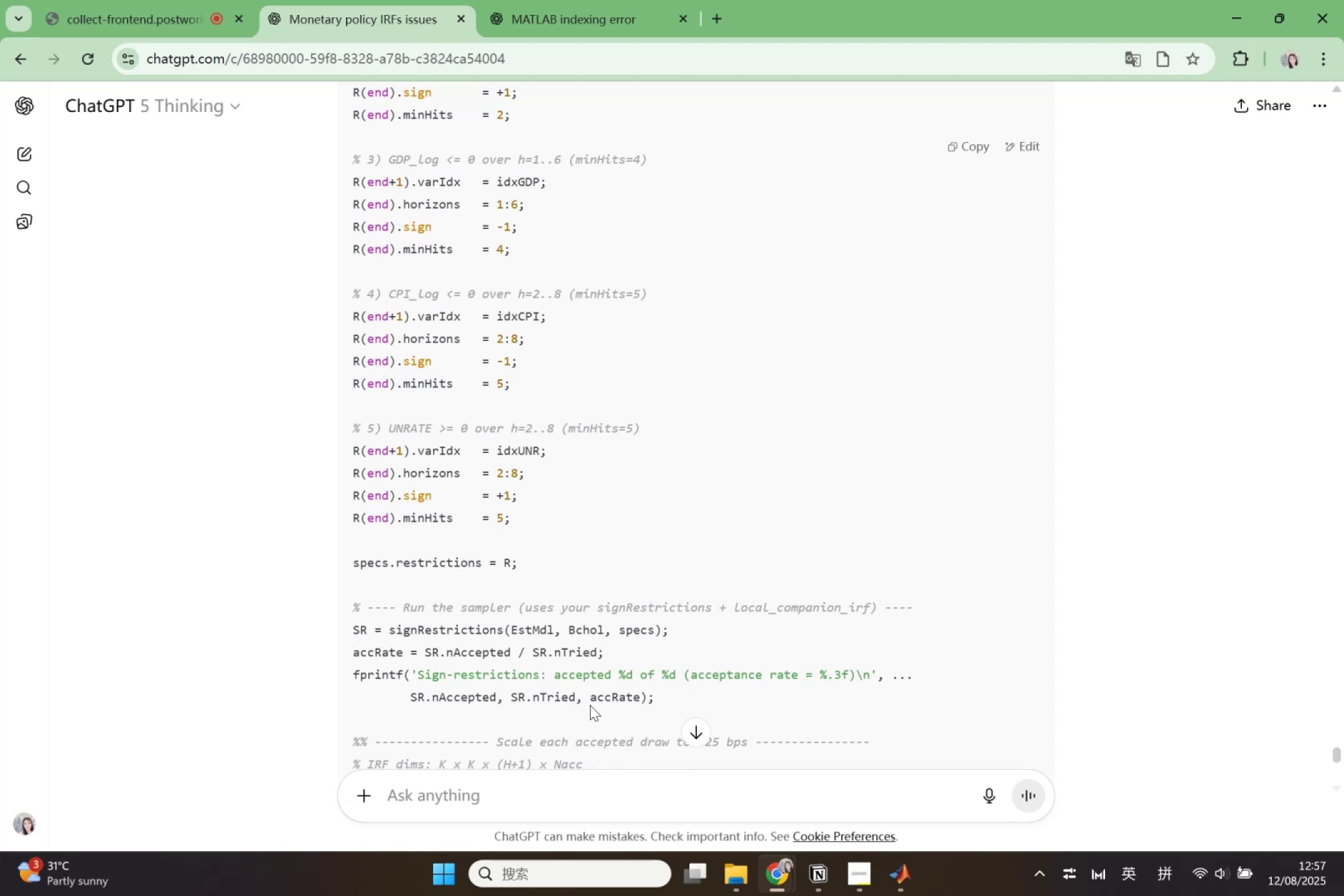 
scroll: coordinate [596, 630], scroll_direction: up, amount: 8.0
 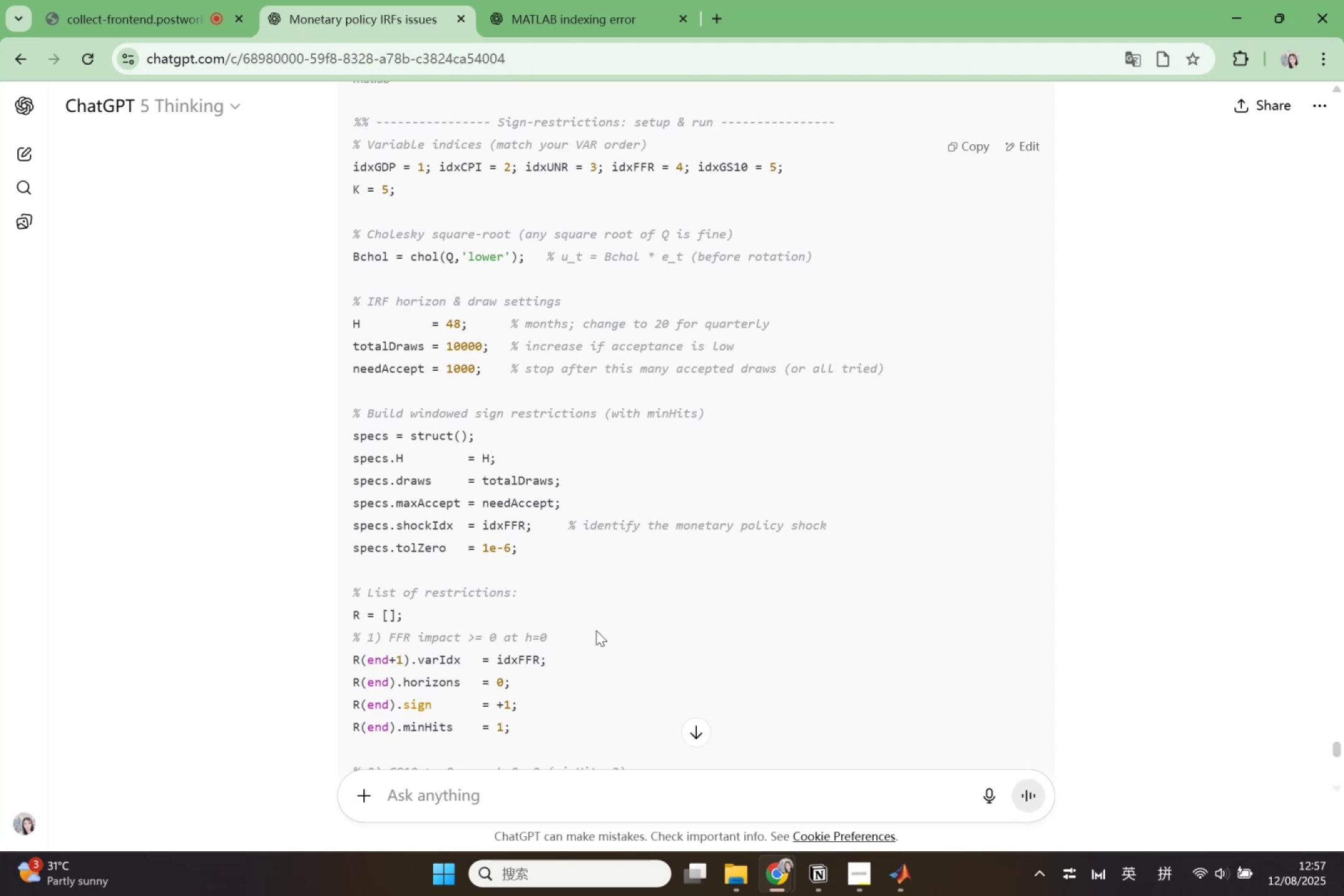 
wait(11.25)
 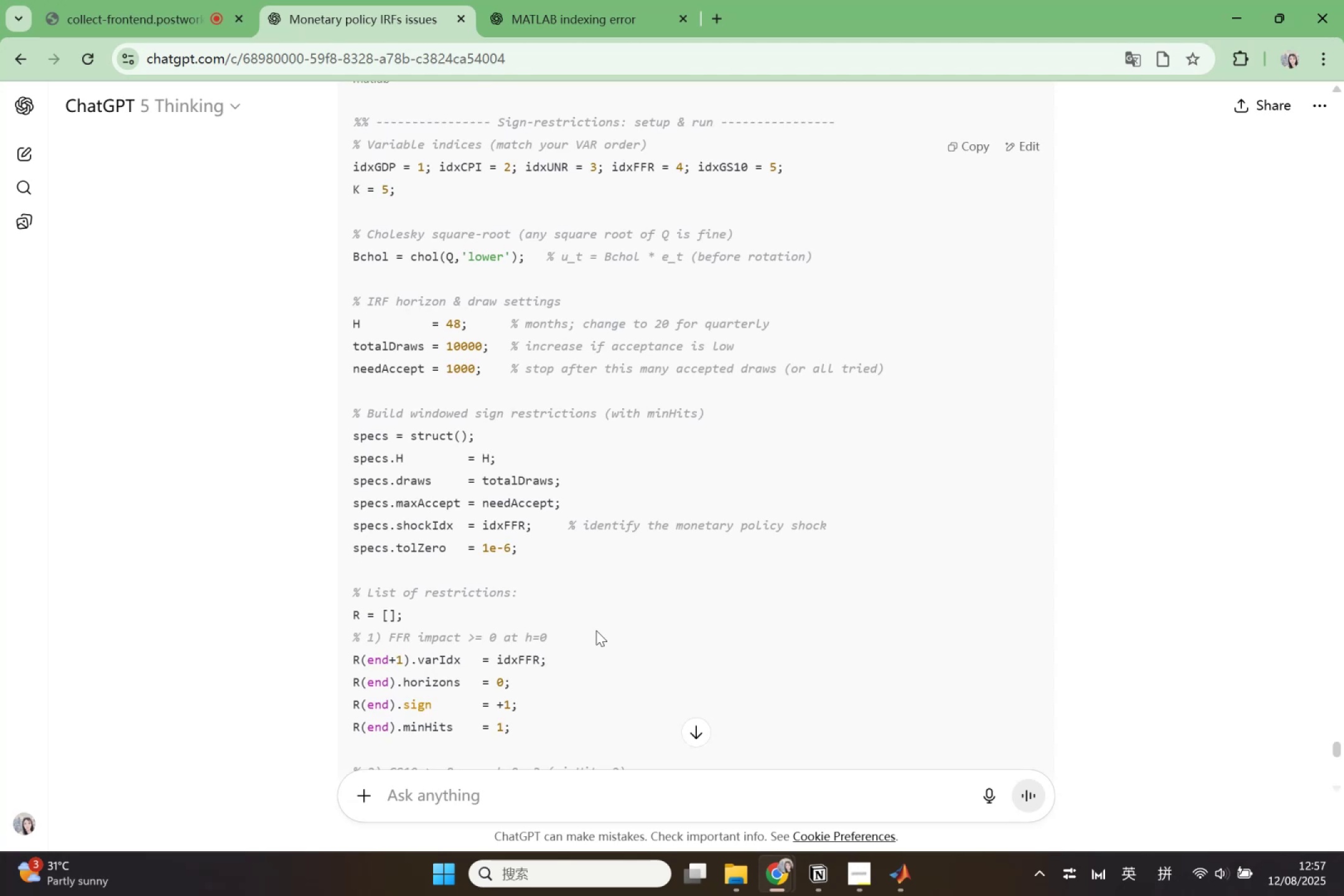 
scroll: coordinate [590, 614], scroll_direction: up, amount: 2.0
 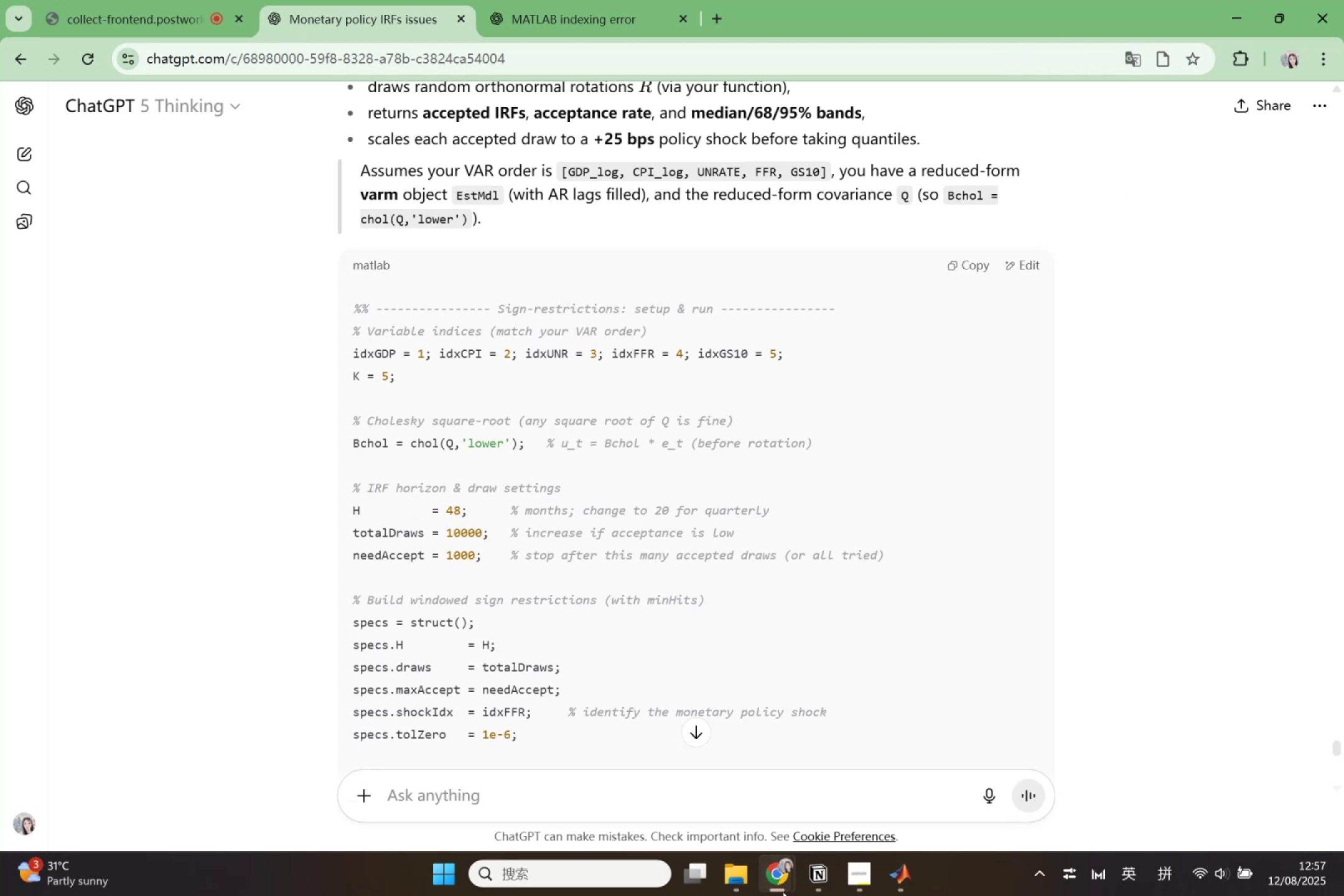 
left_click([767, 879])
 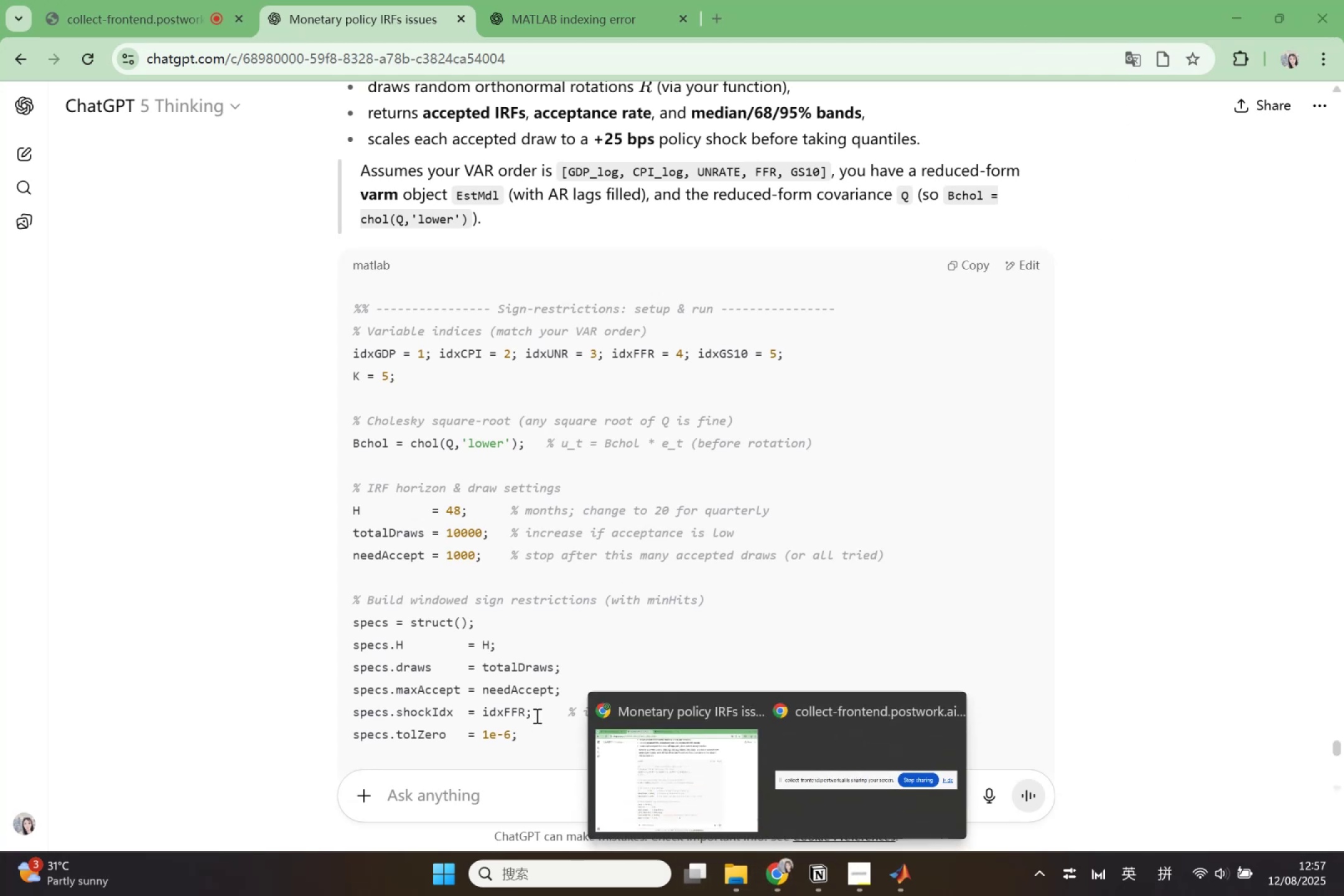 
left_click_drag(start_coordinate=[592, 721], to_coordinate=[650, 733])
 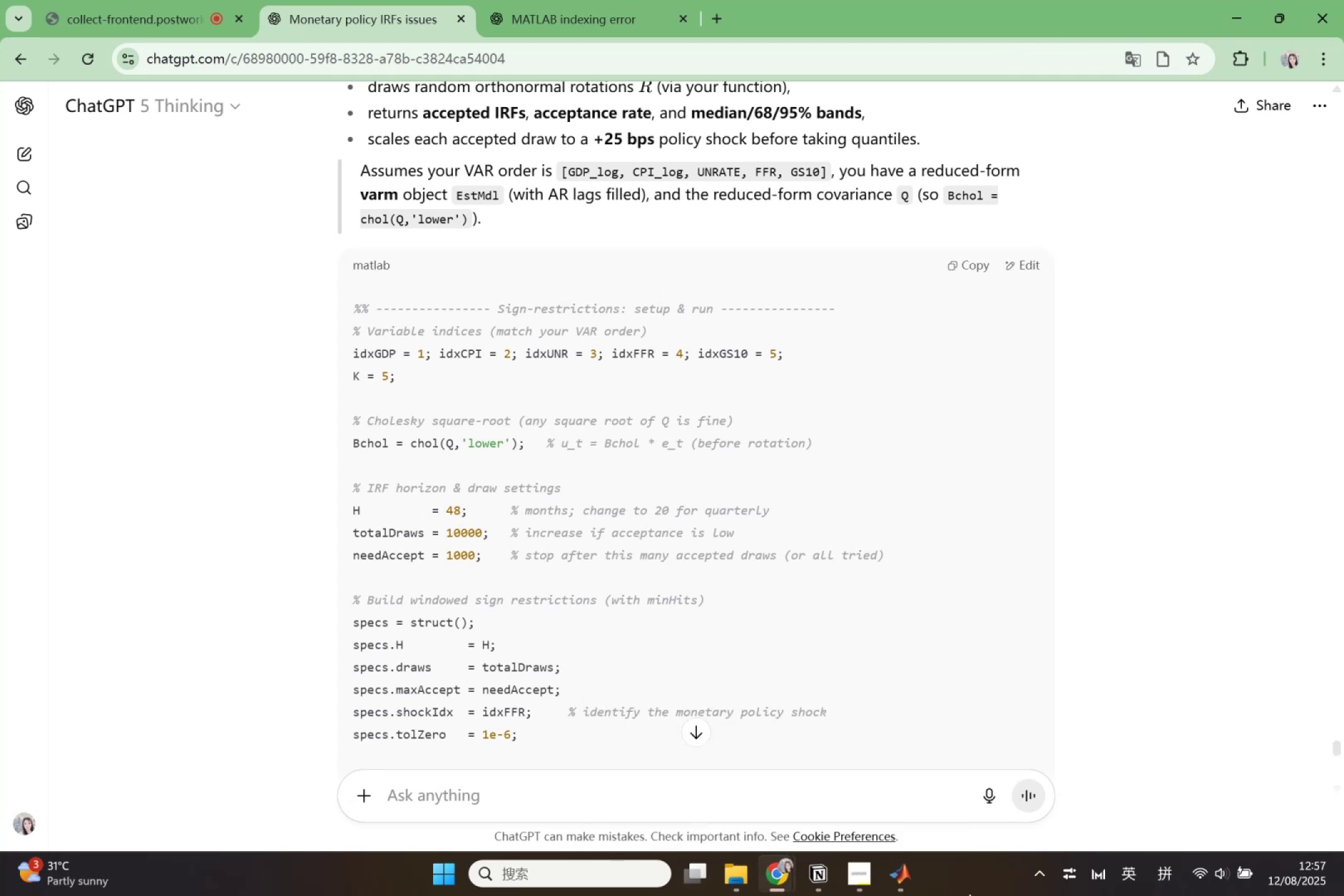 
left_click([913, 877])
 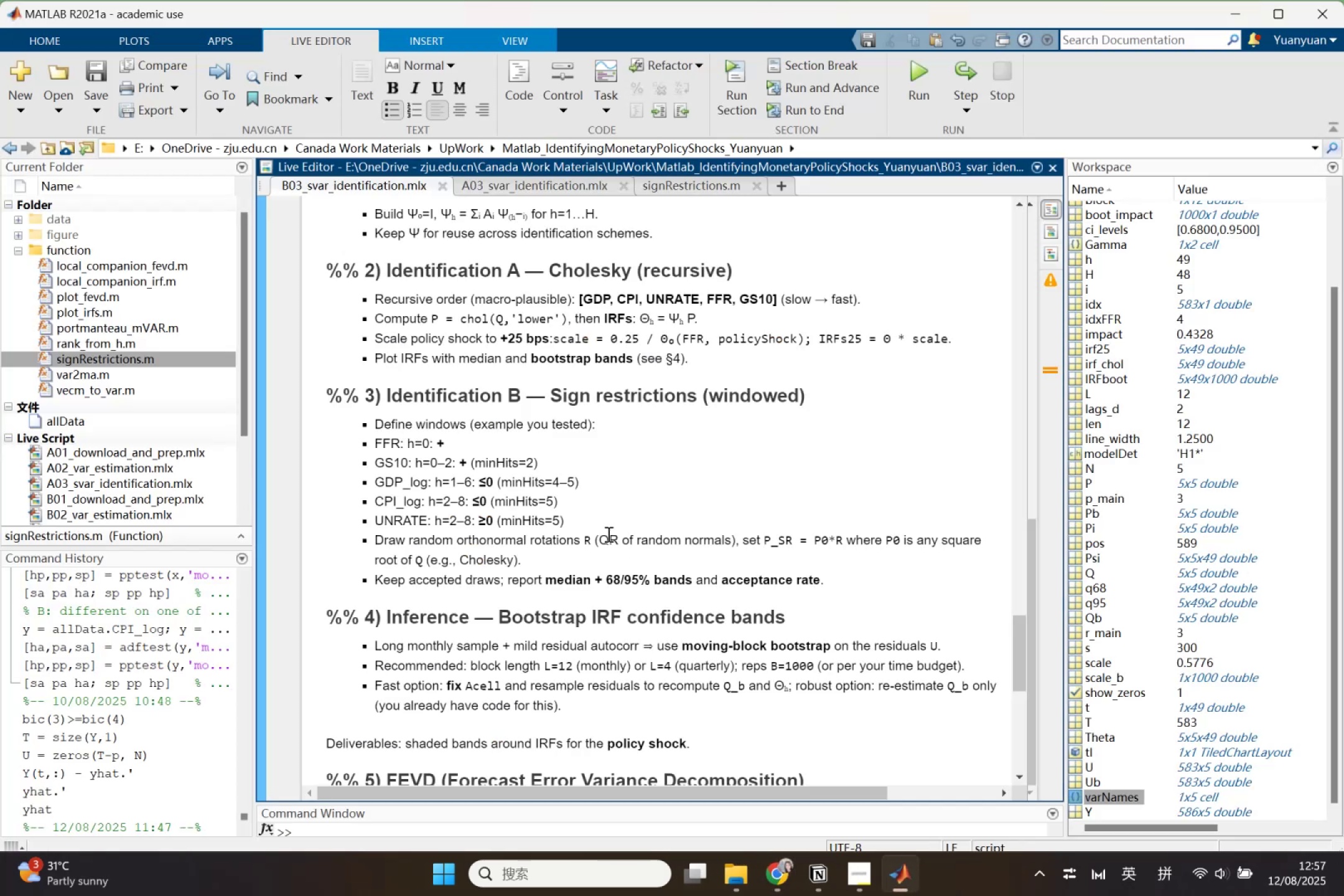 
scroll: coordinate [609, 510], scroll_direction: up, amount: 18.0
 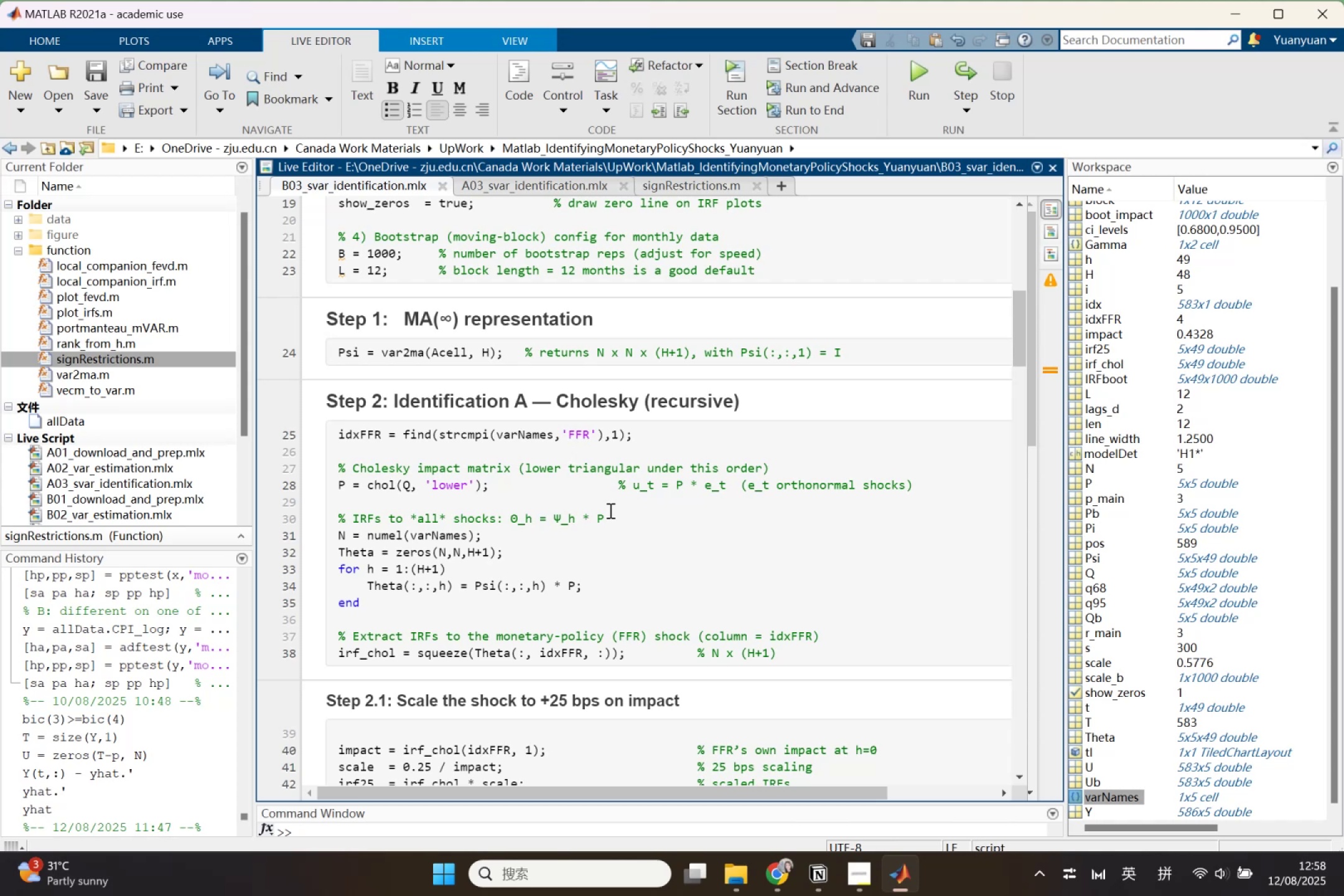 
wait(14.98)
 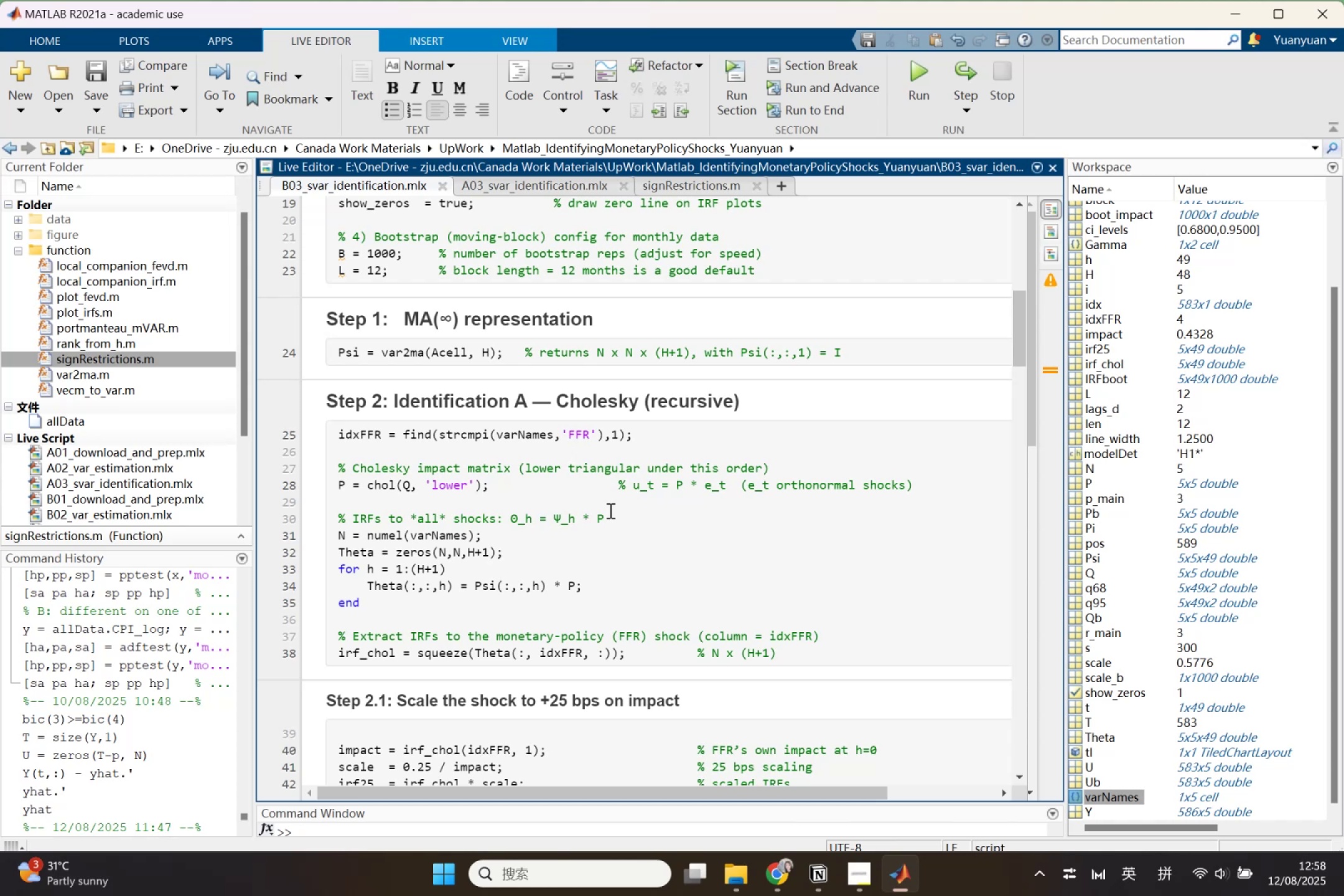 
left_click([410, 484])
 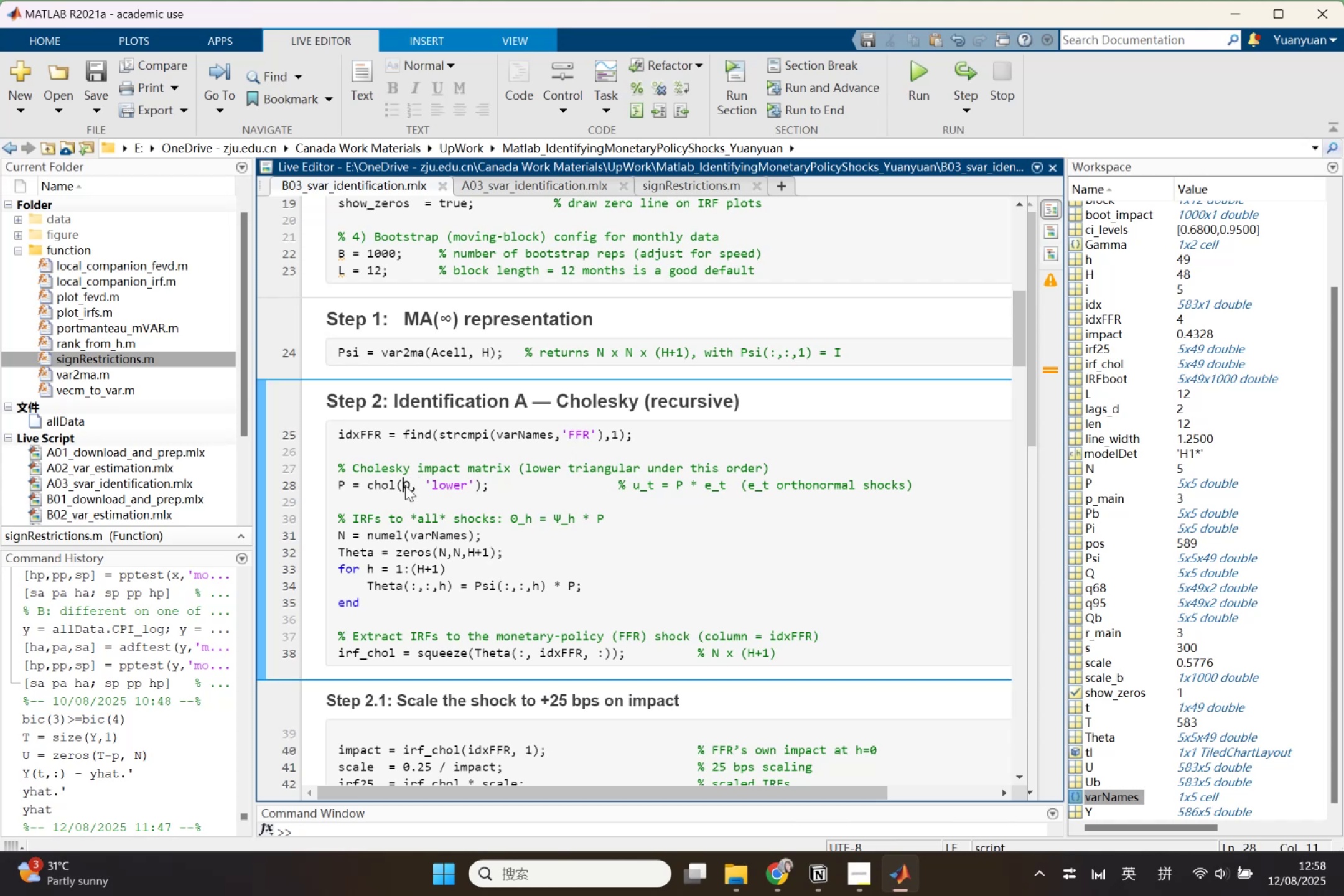 
double_click([405, 485])
 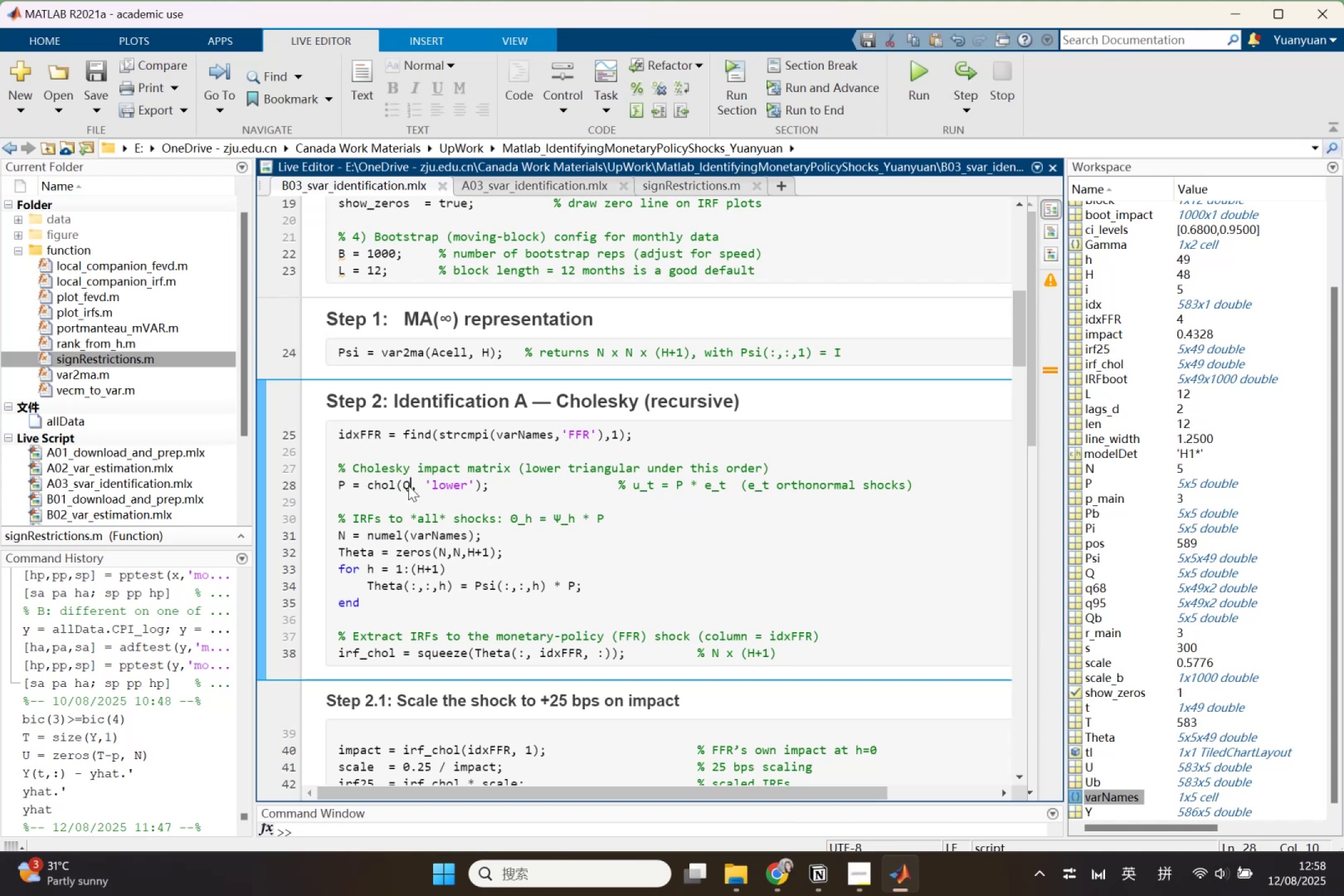 
double_click([408, 485])
 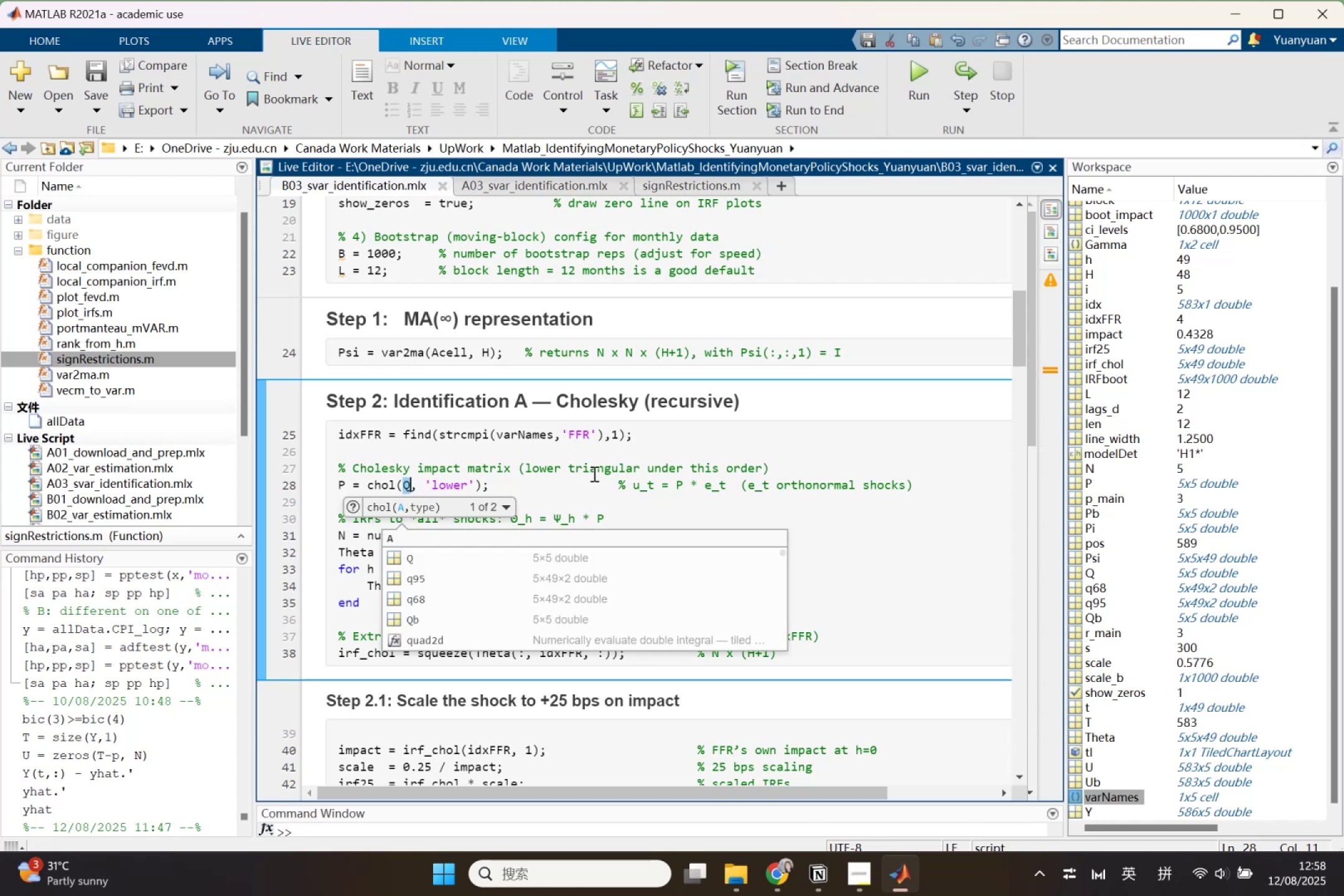 
key(Control+F)
 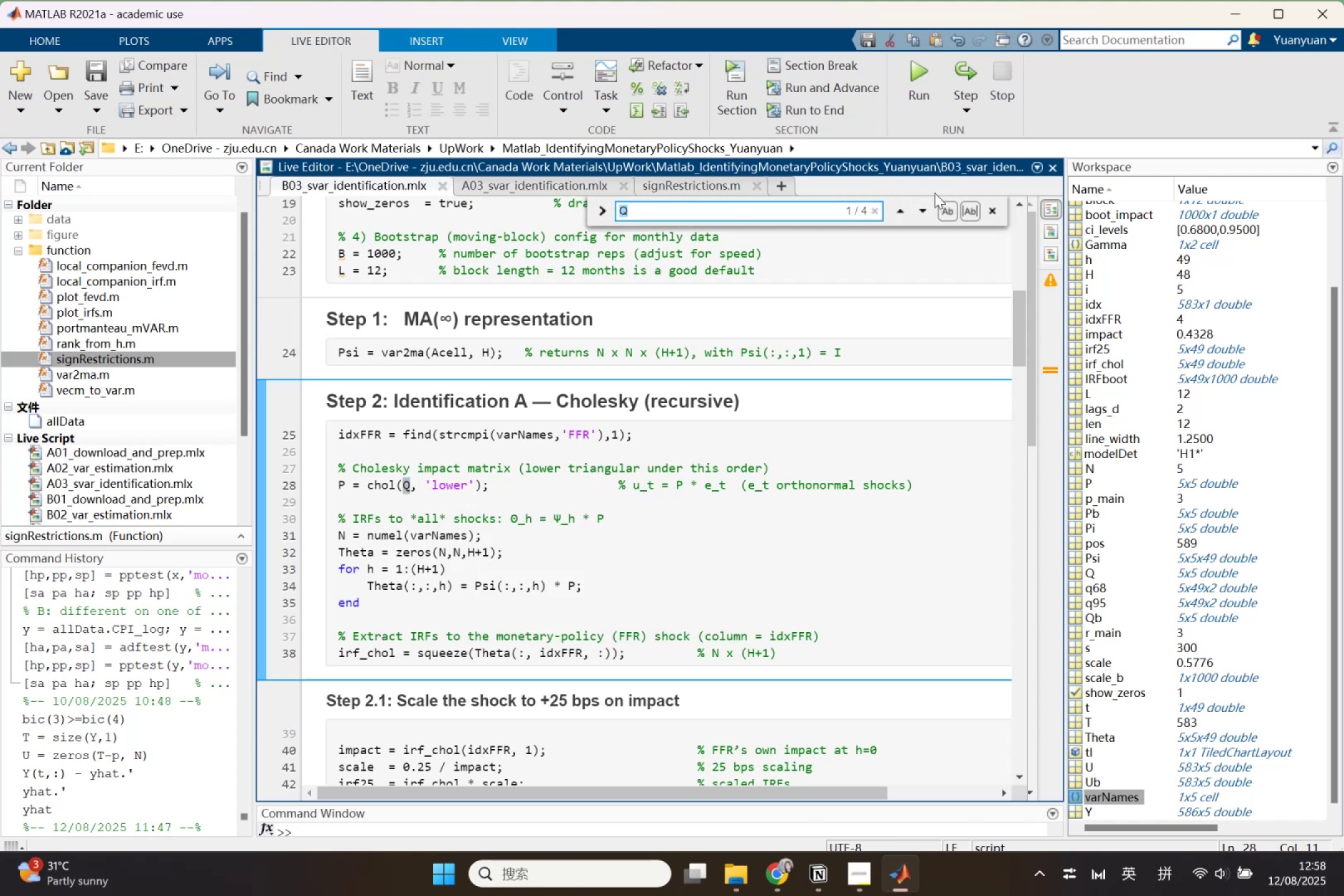 
left_click([922, 212])
 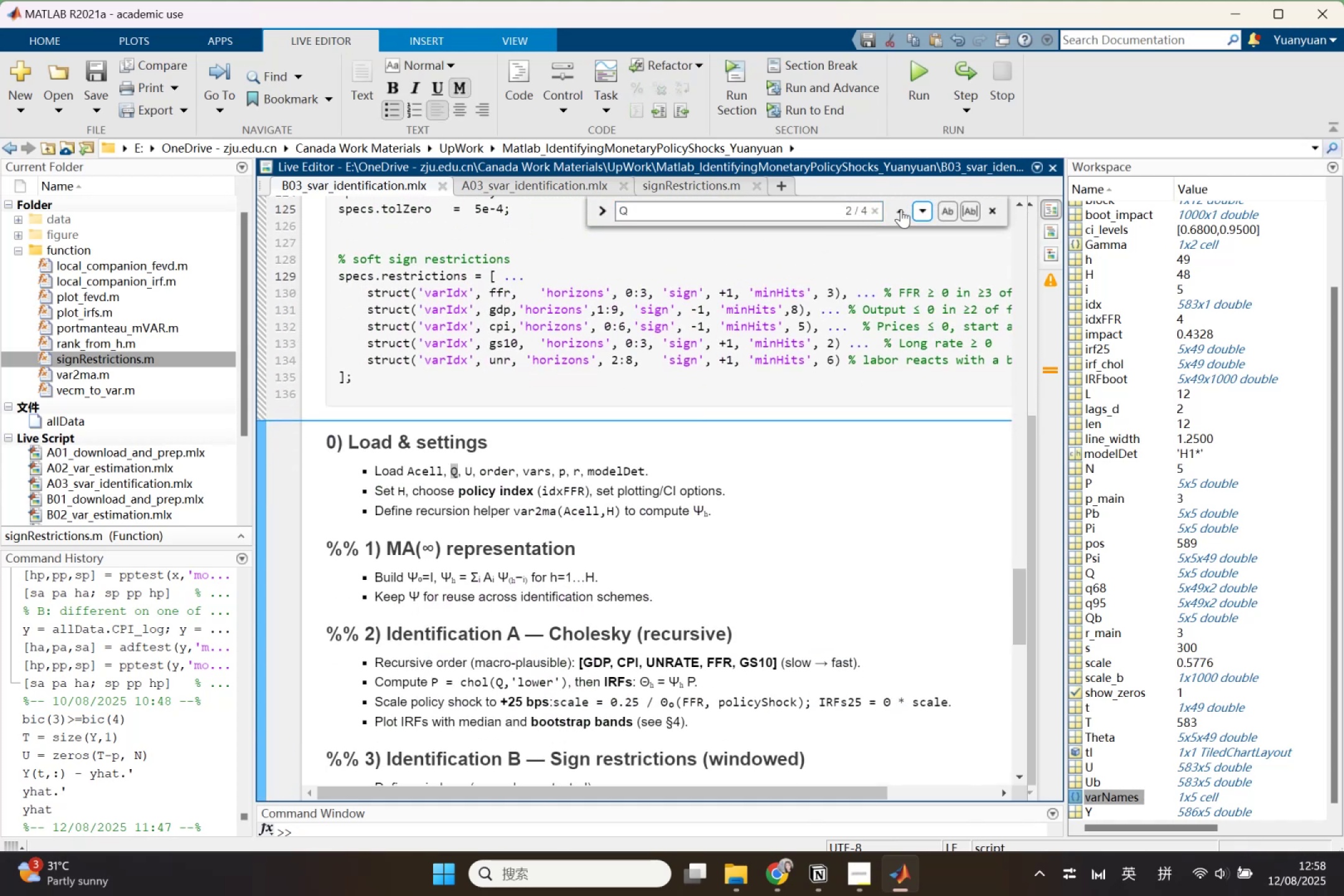 
left_click([897, 209])
 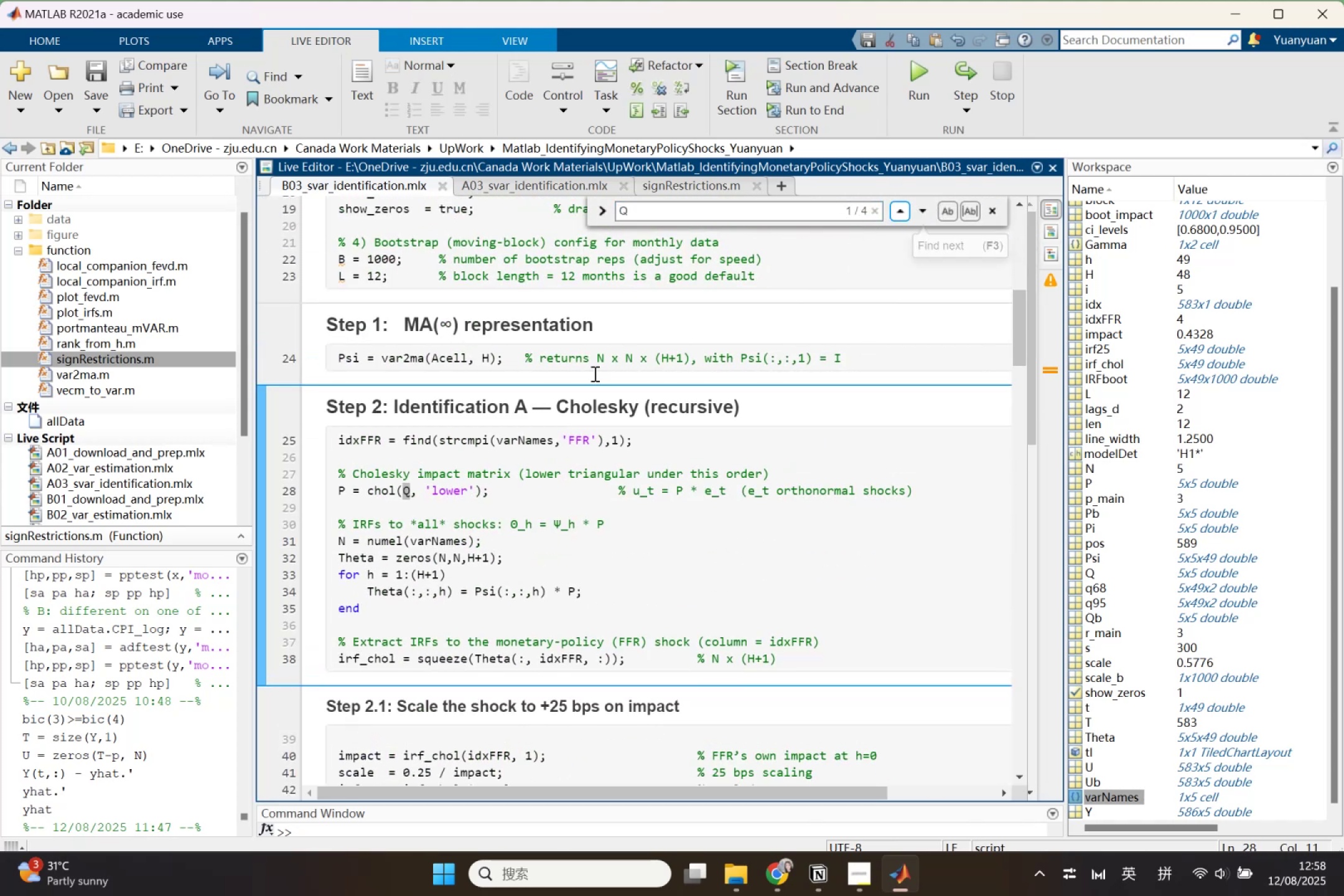 
left_click_drag(start_coordinate=[523, 495], to_coordinate=[315, 470])
 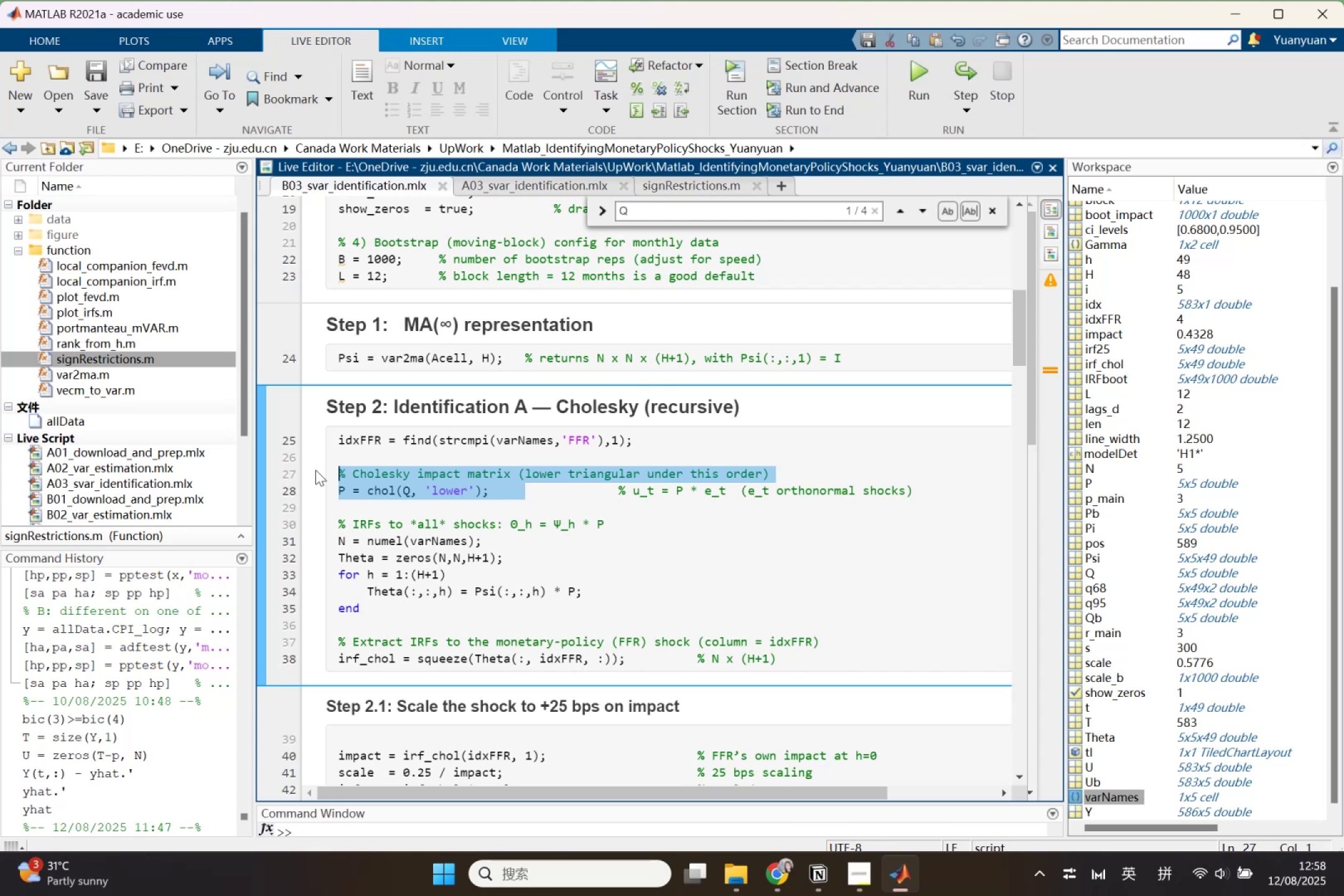 
key(Control+C)
 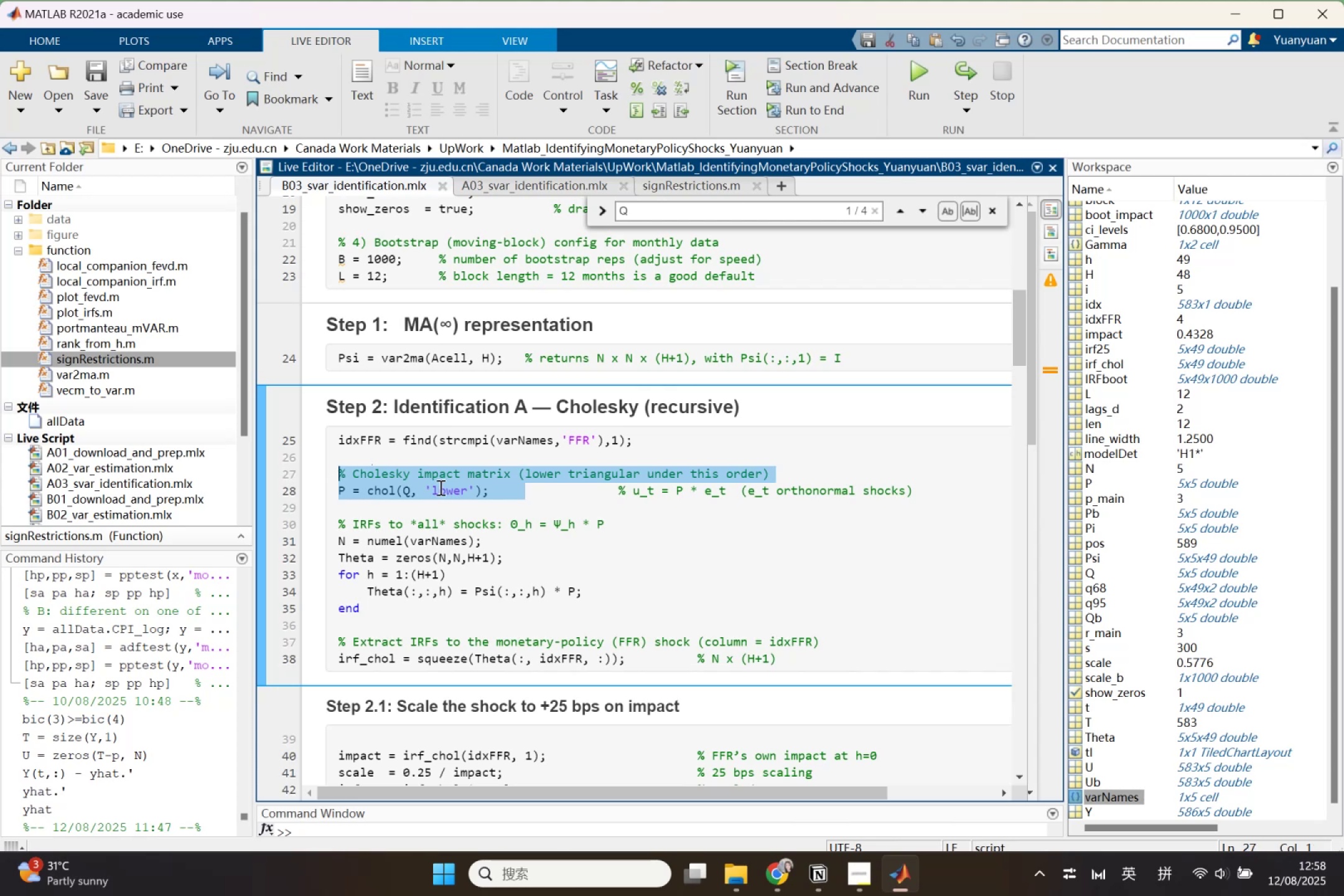 
scroll: coordinate [674, 645], scroll_direction: down, amount: 12.0
 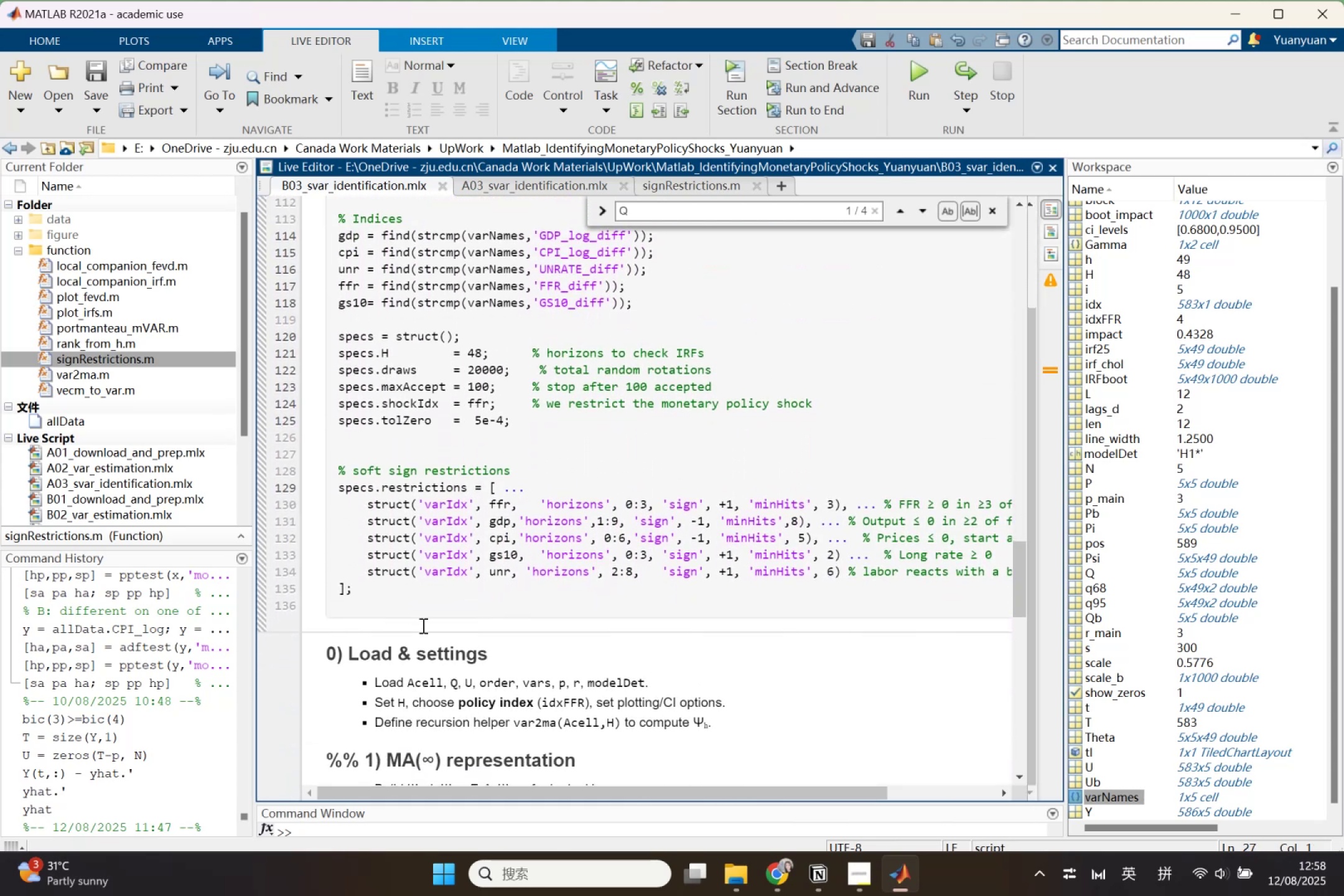 
left_click([416, 610])
 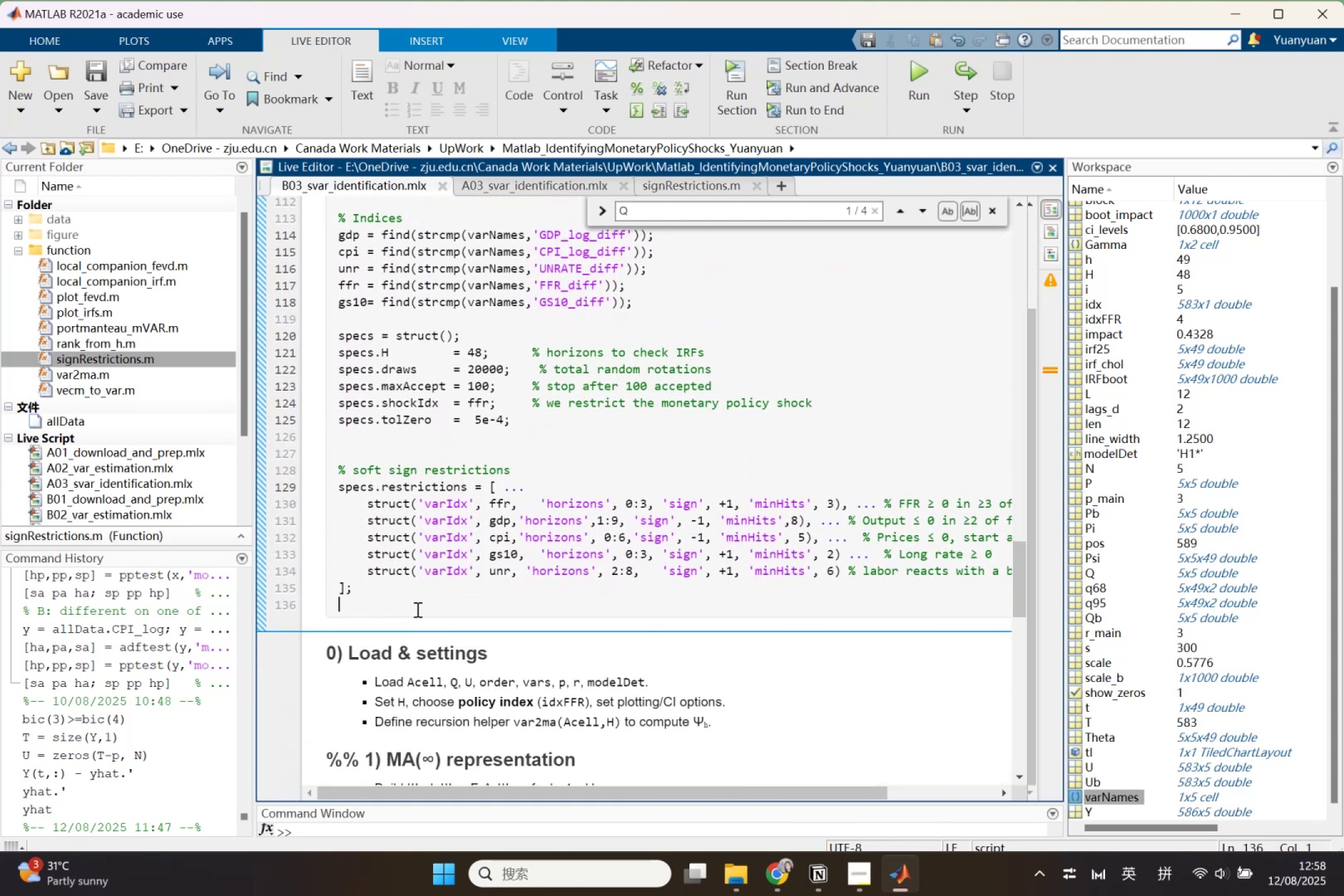 
key(Enter)
 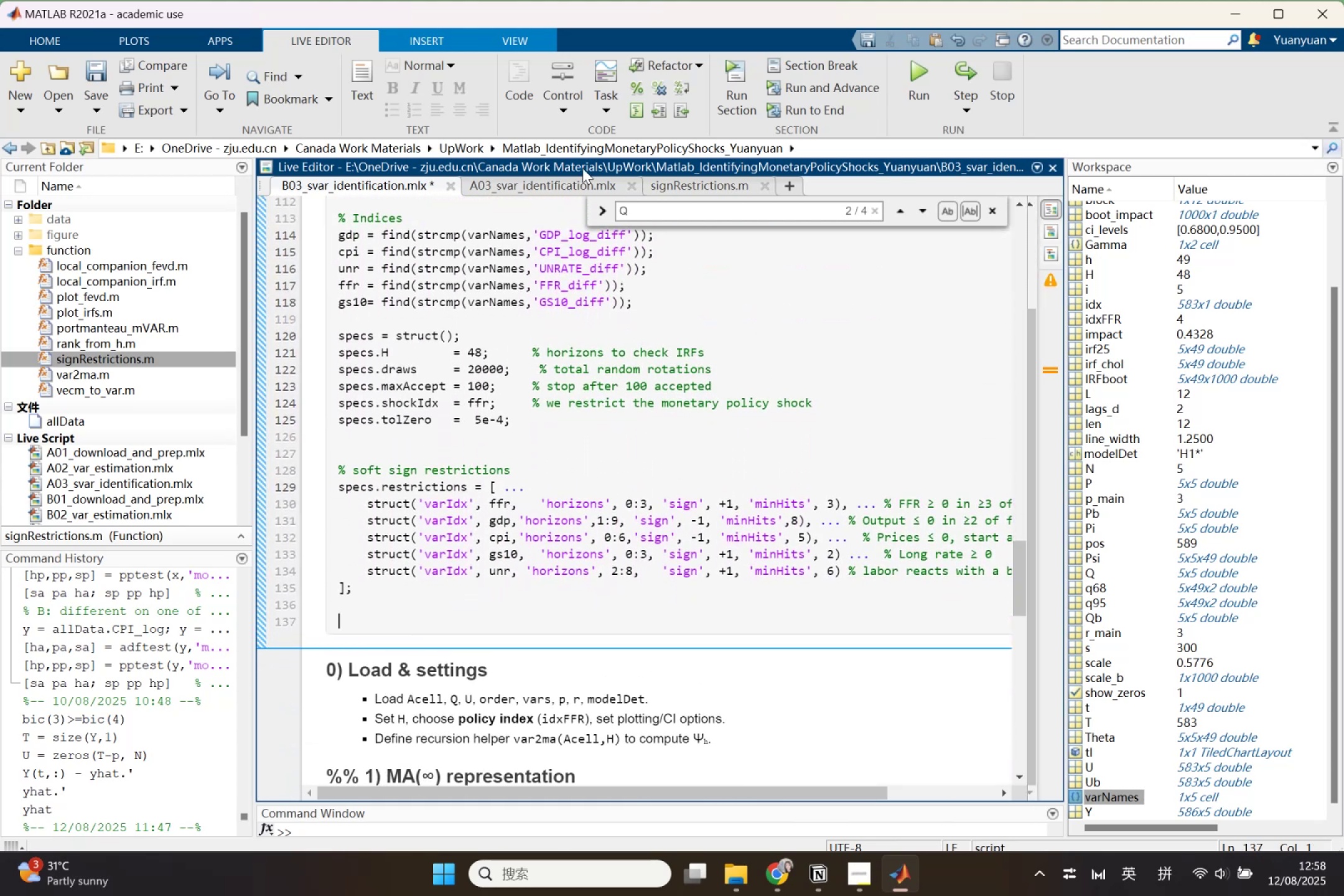 
left_click_drag(start_coordinate=[518, 179], to_coordinate=[515, 179])
 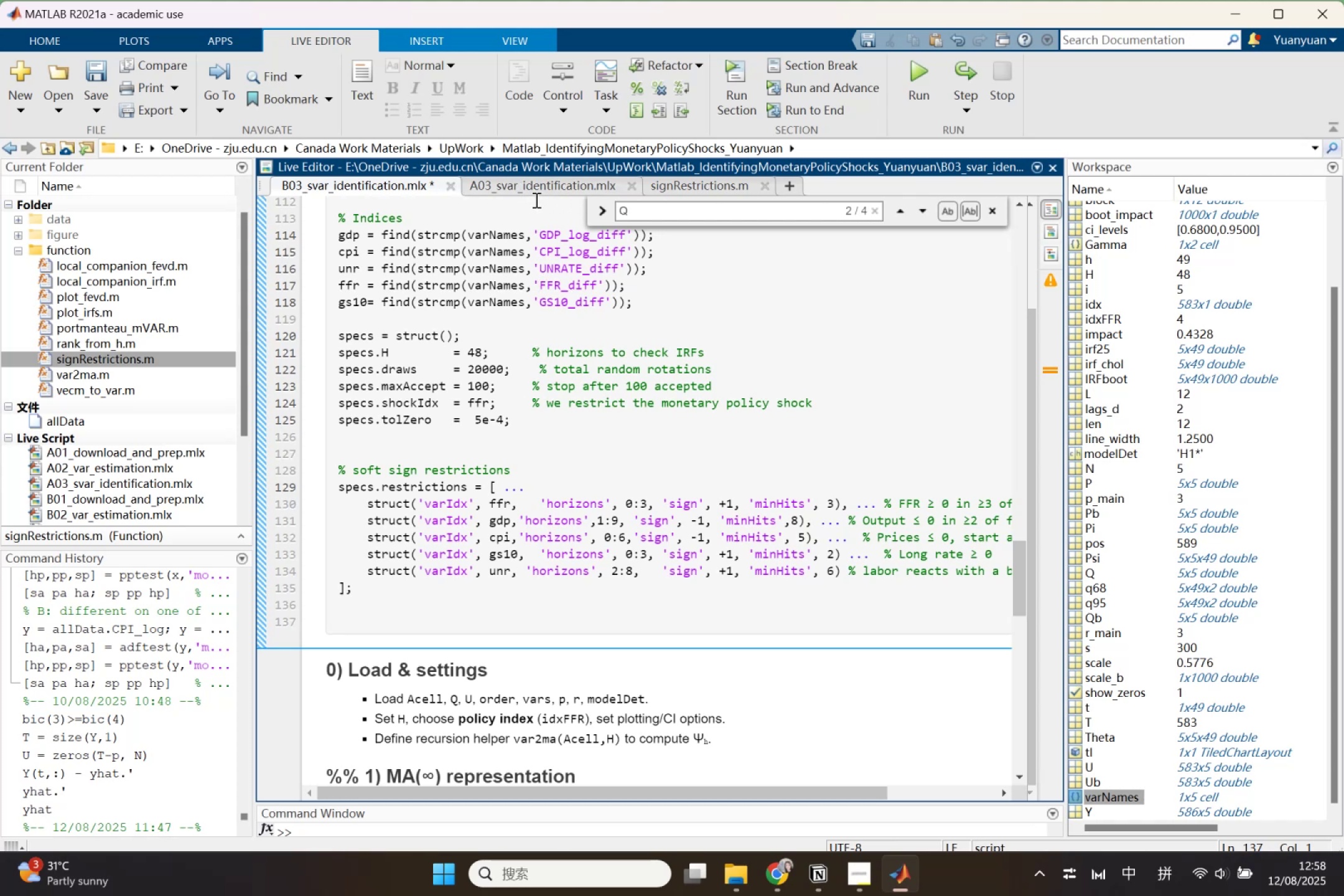 
left_click([533, 184])
 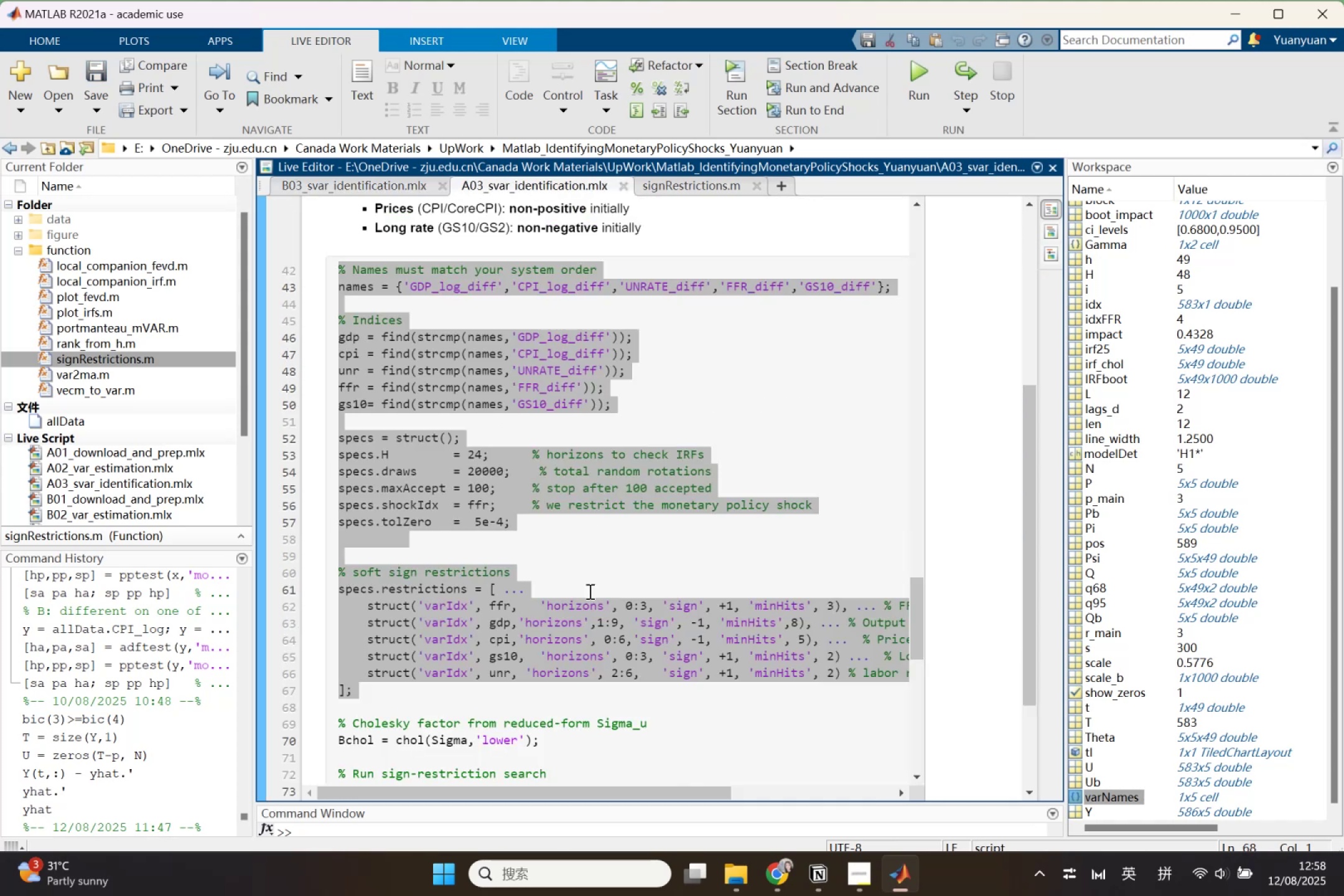 
scroll: coordinate [585, 642], scroll_direction: down, amount: 2.0
 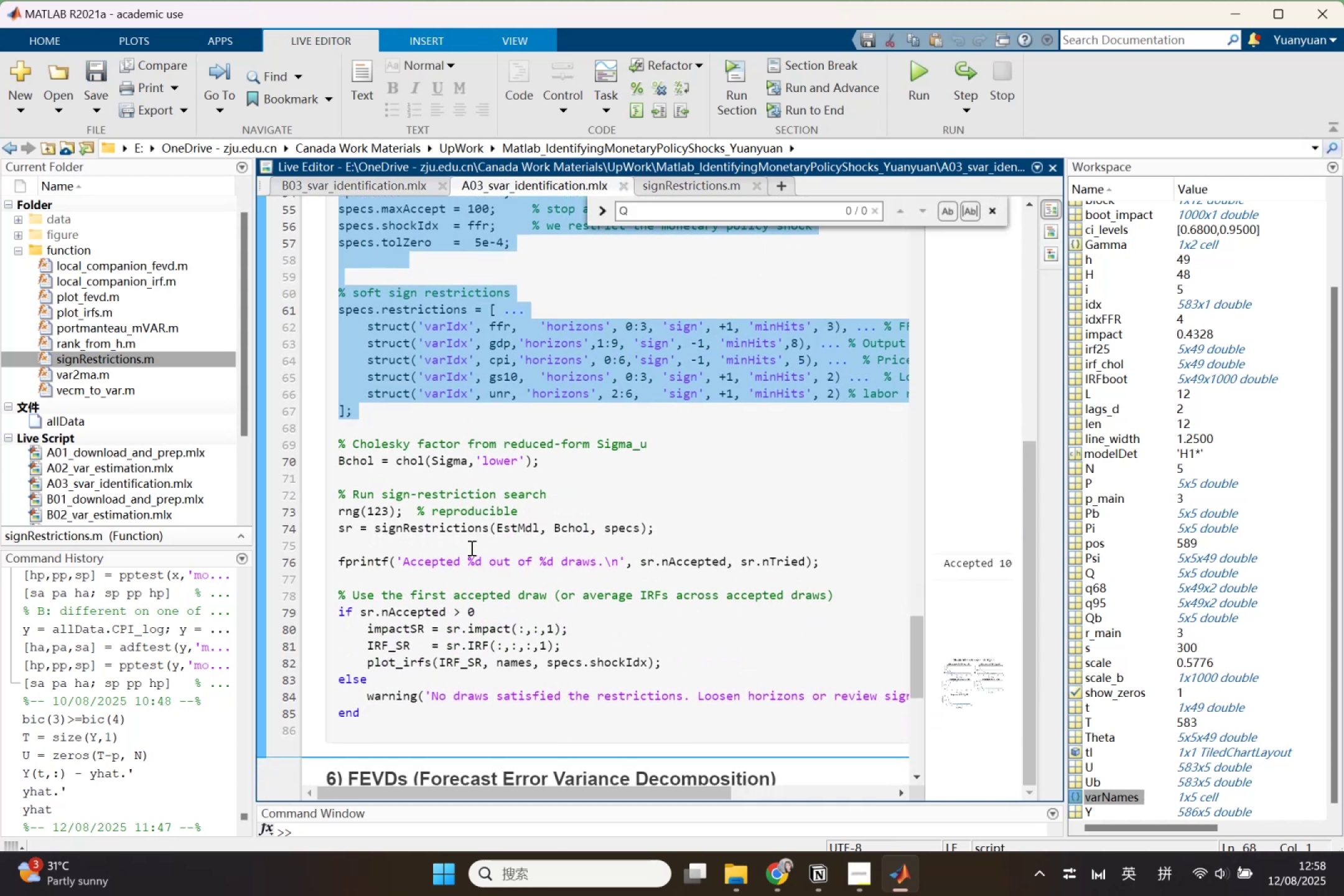 
left_click([434, 517])
 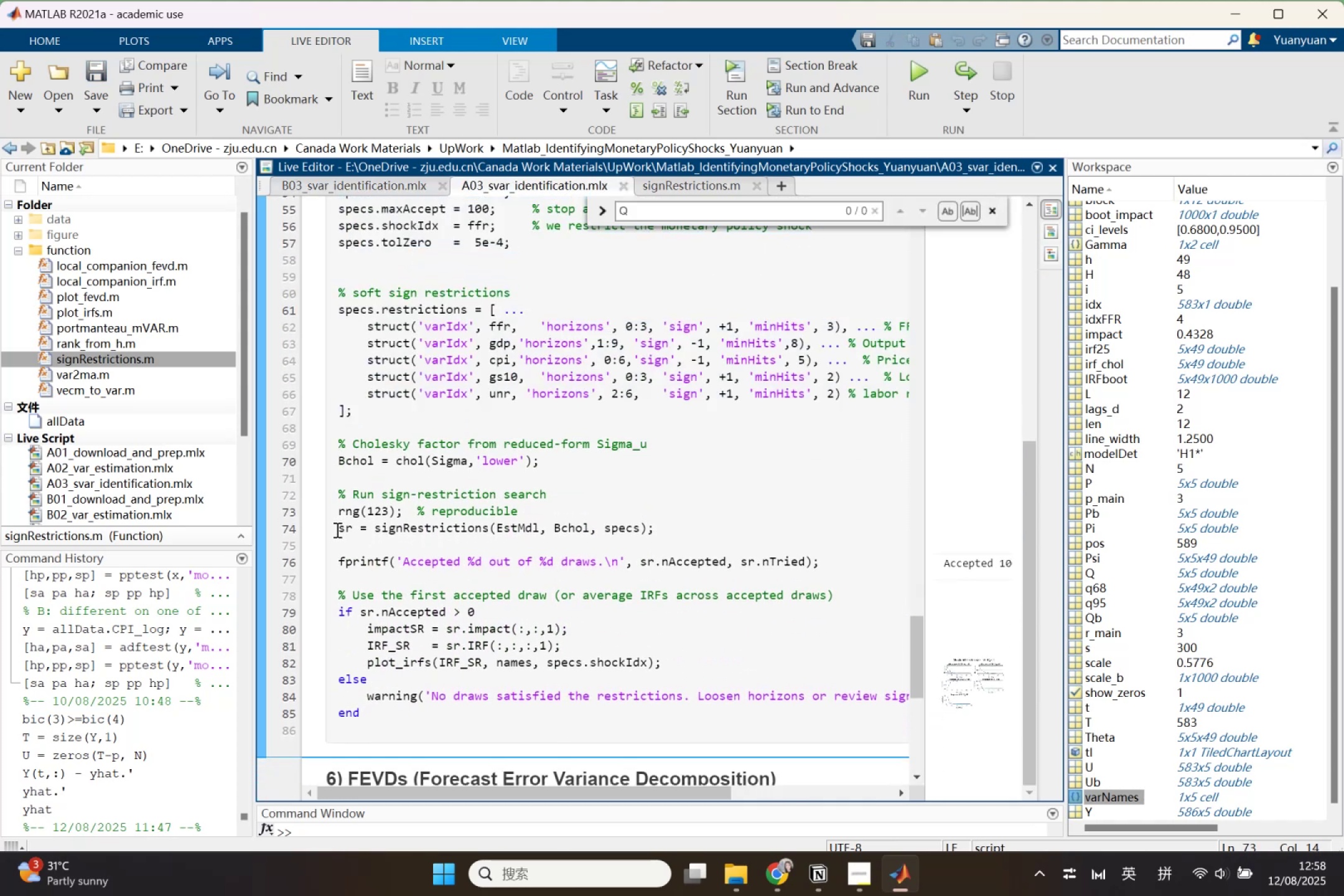 
left_click_drag(start_coordinate=[335, 530], to_coordinate=[699, 526])
 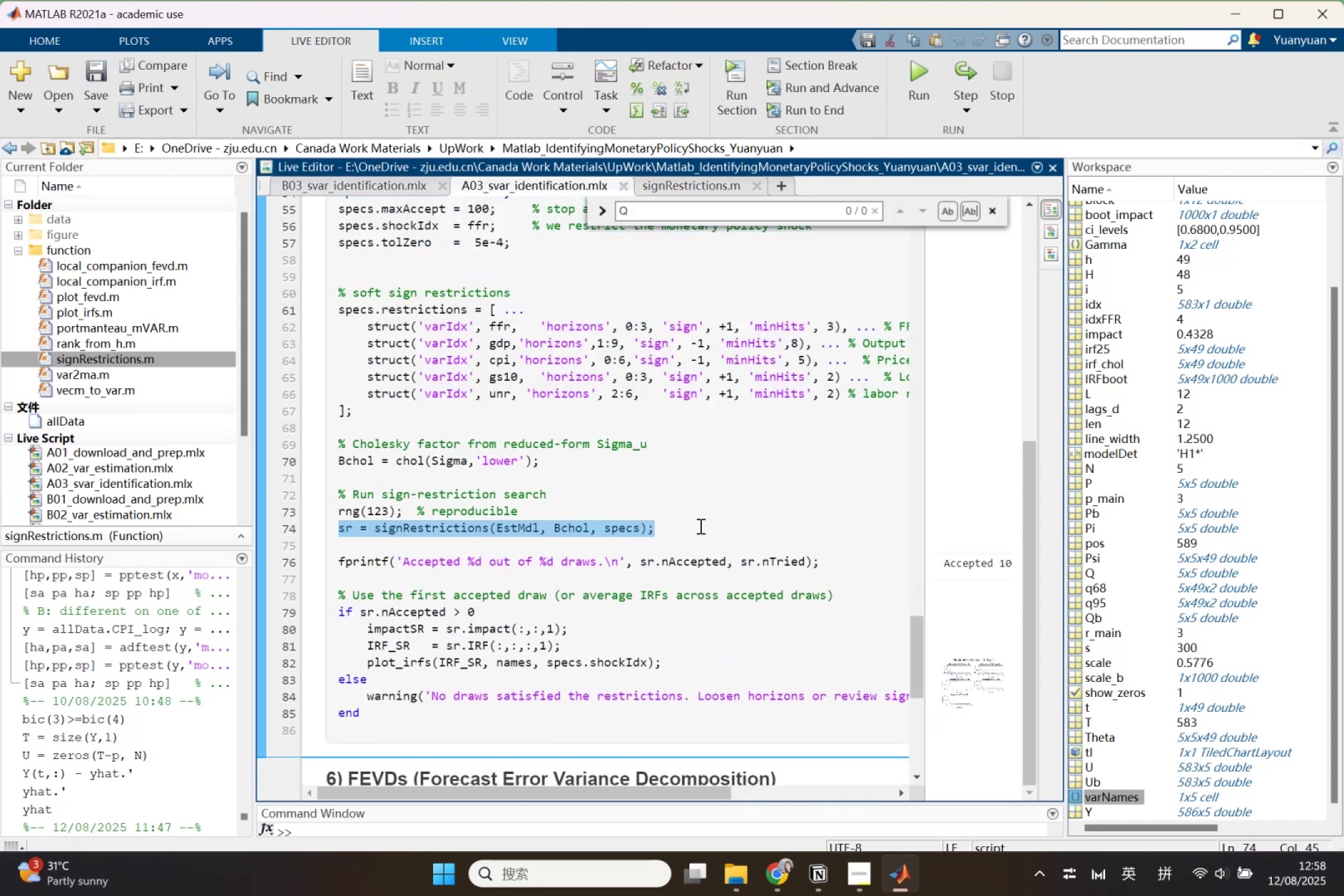 
key(Control+C)
 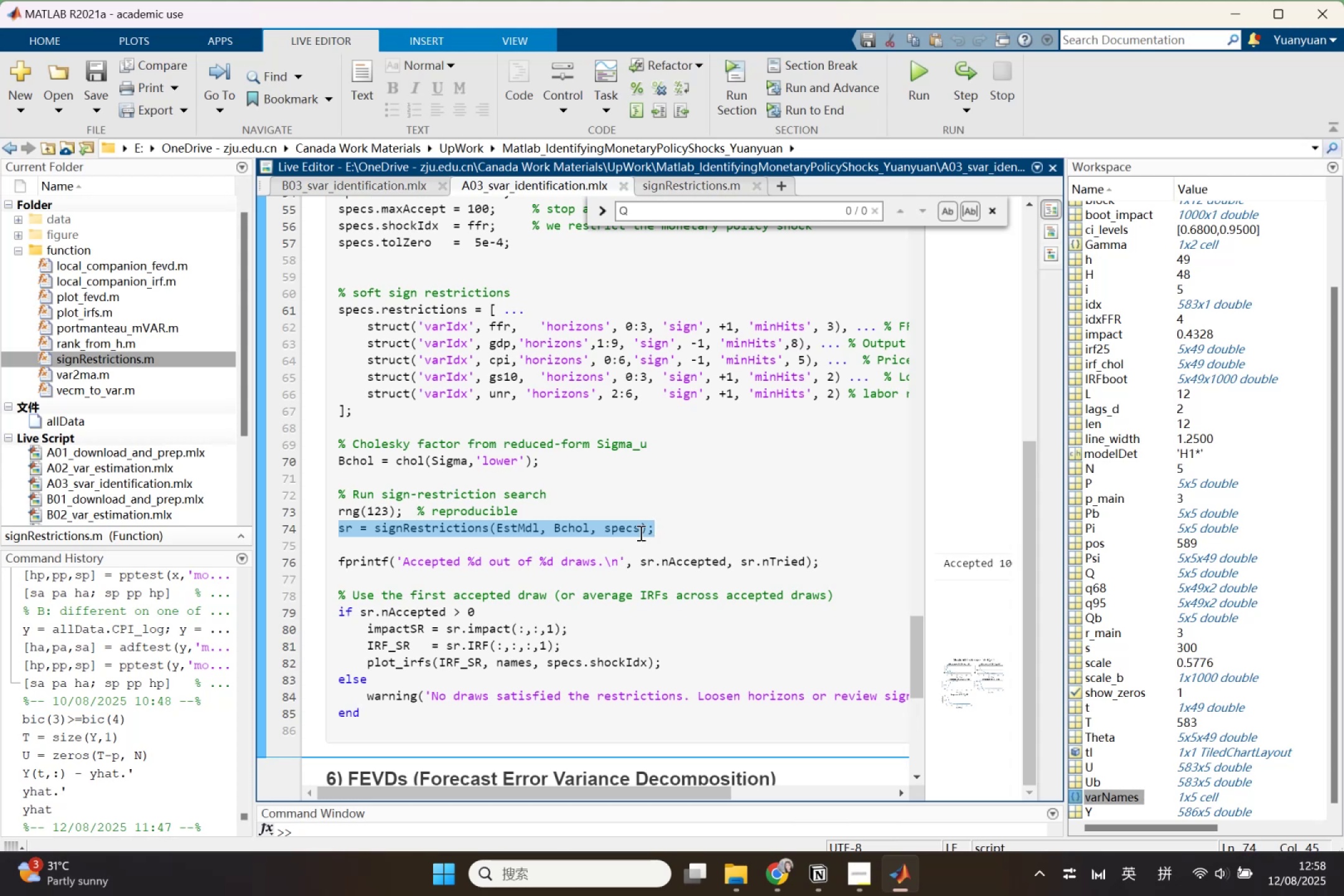 
wait(7.13)
 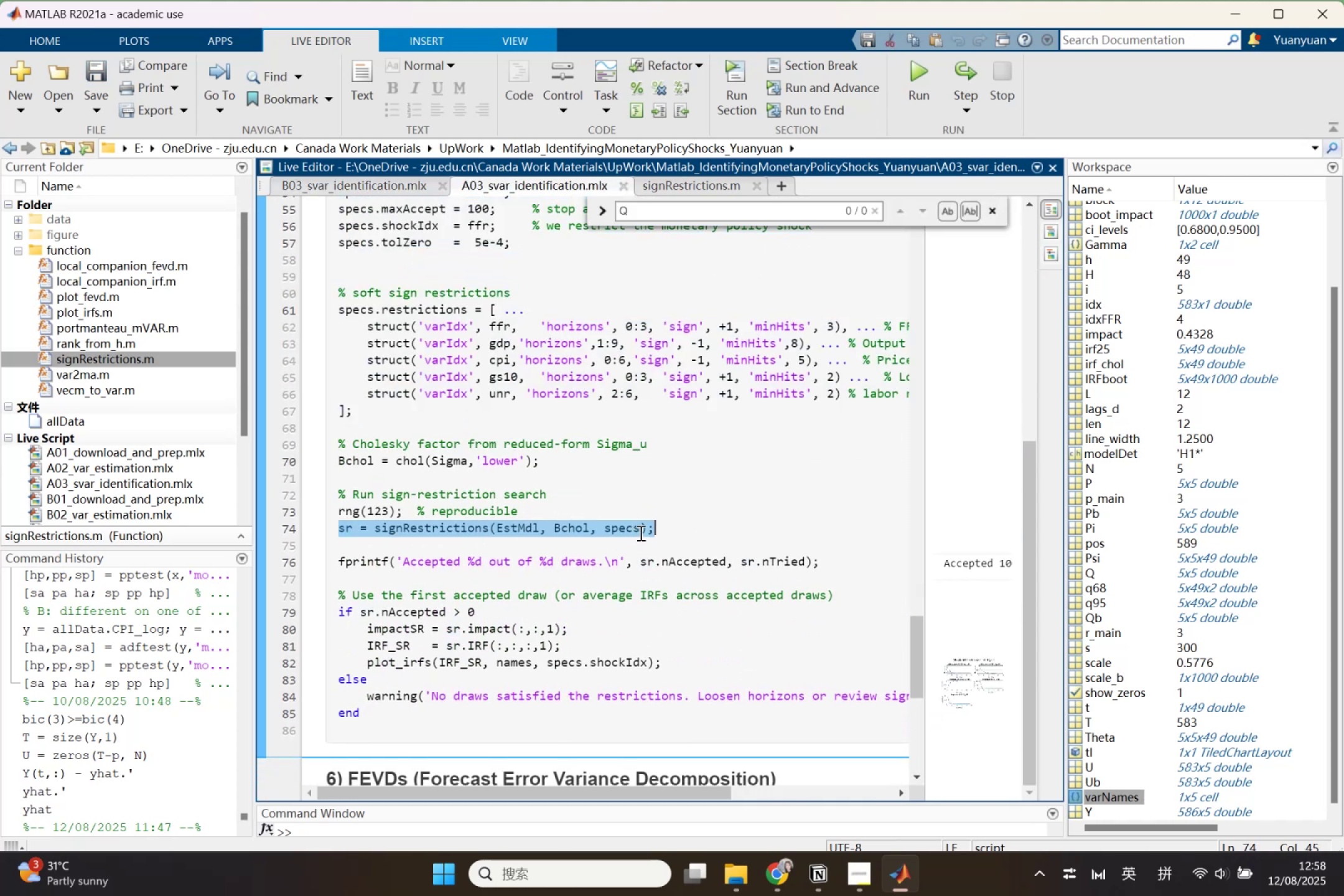 
left_click([386, 187])
 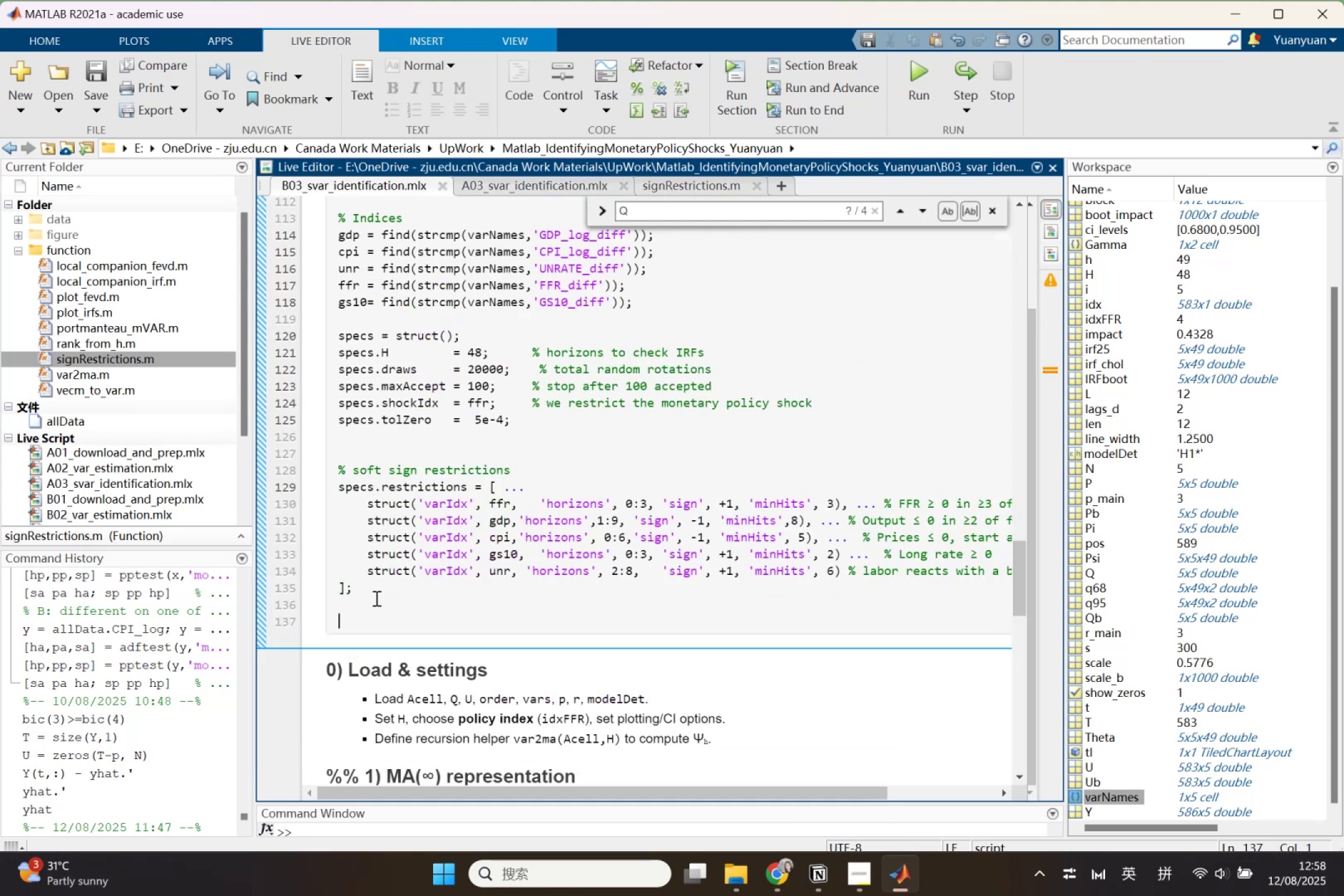 
key(Control+V)
 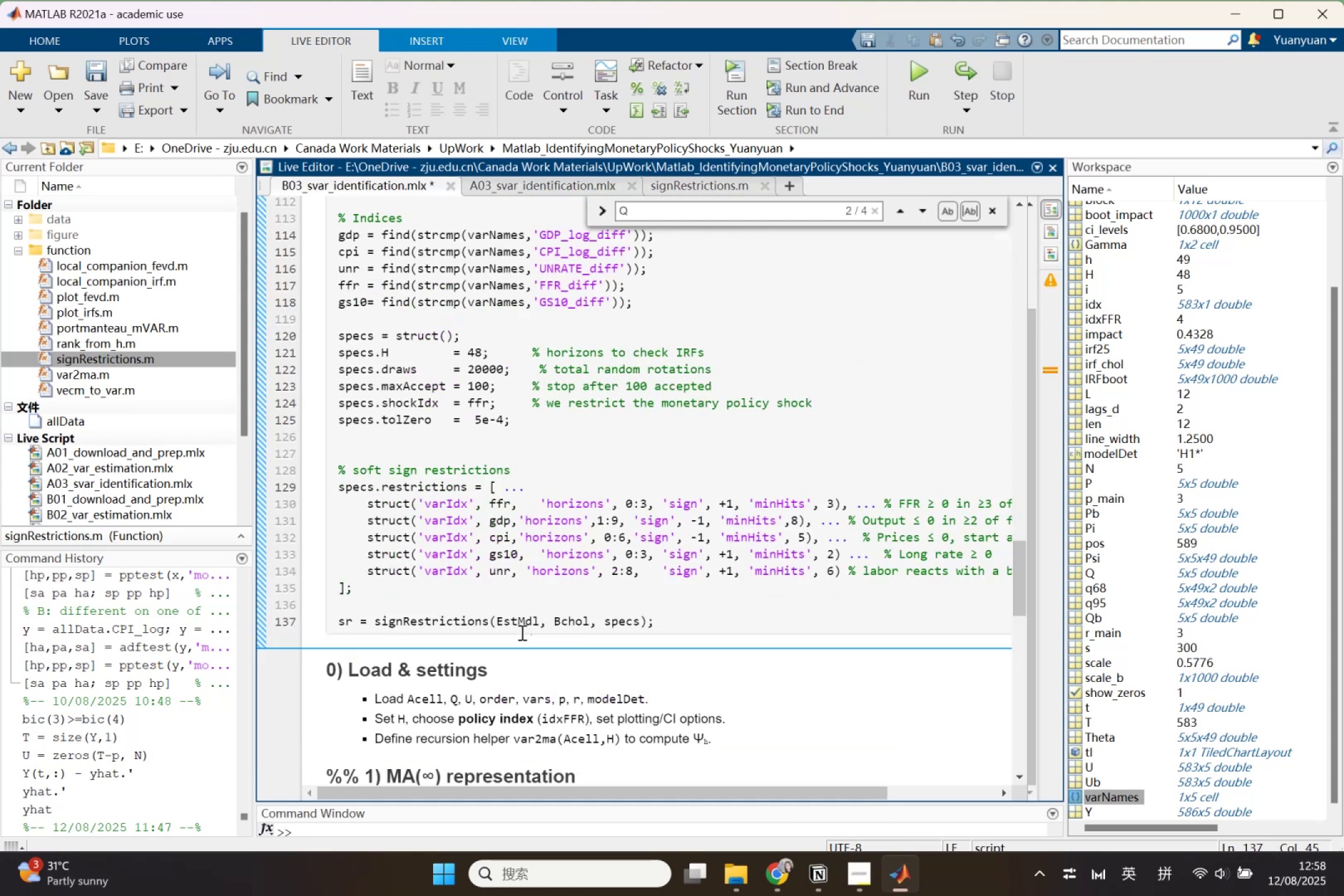 
left_click([520, 625])
 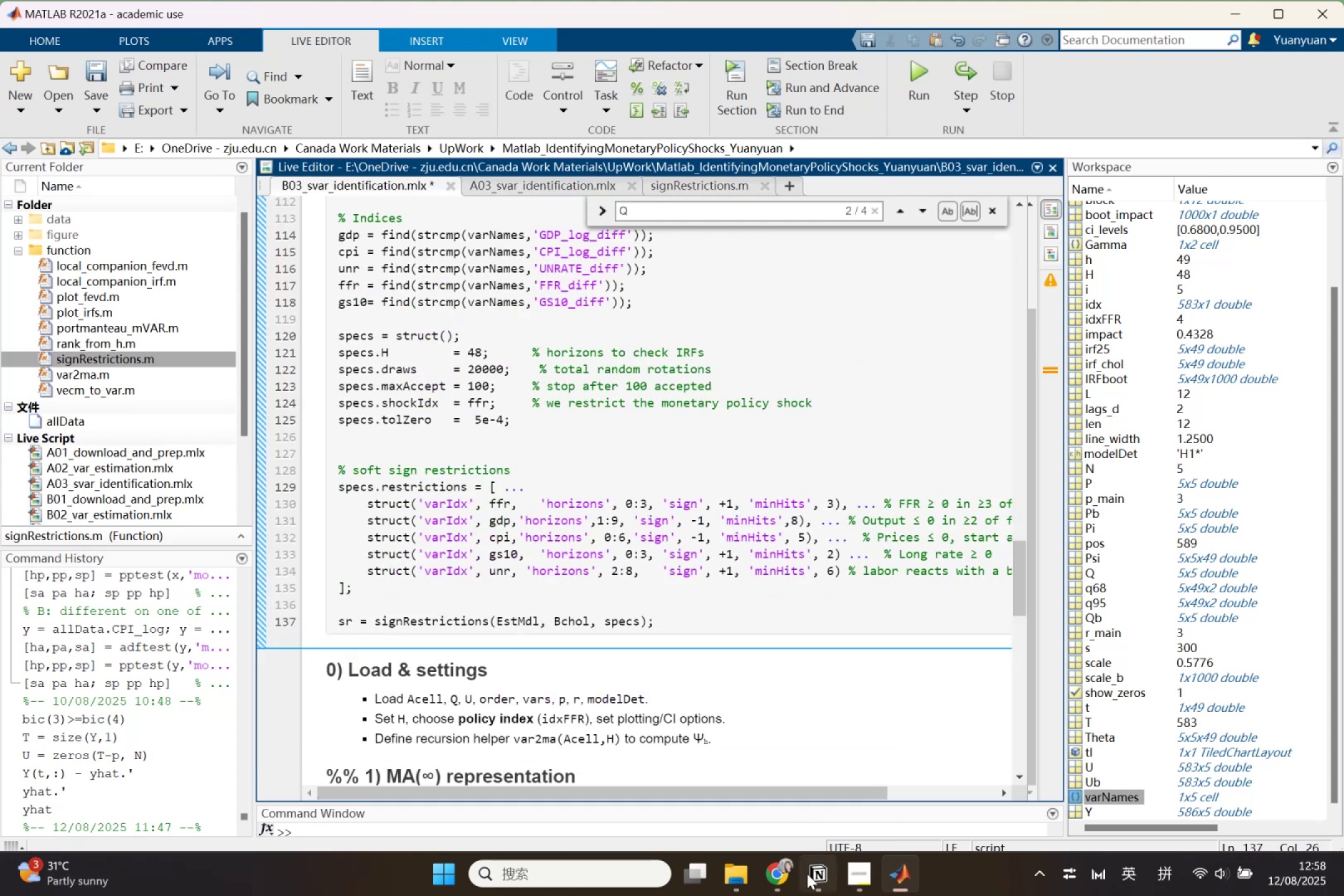 
left_click([767, 870])
 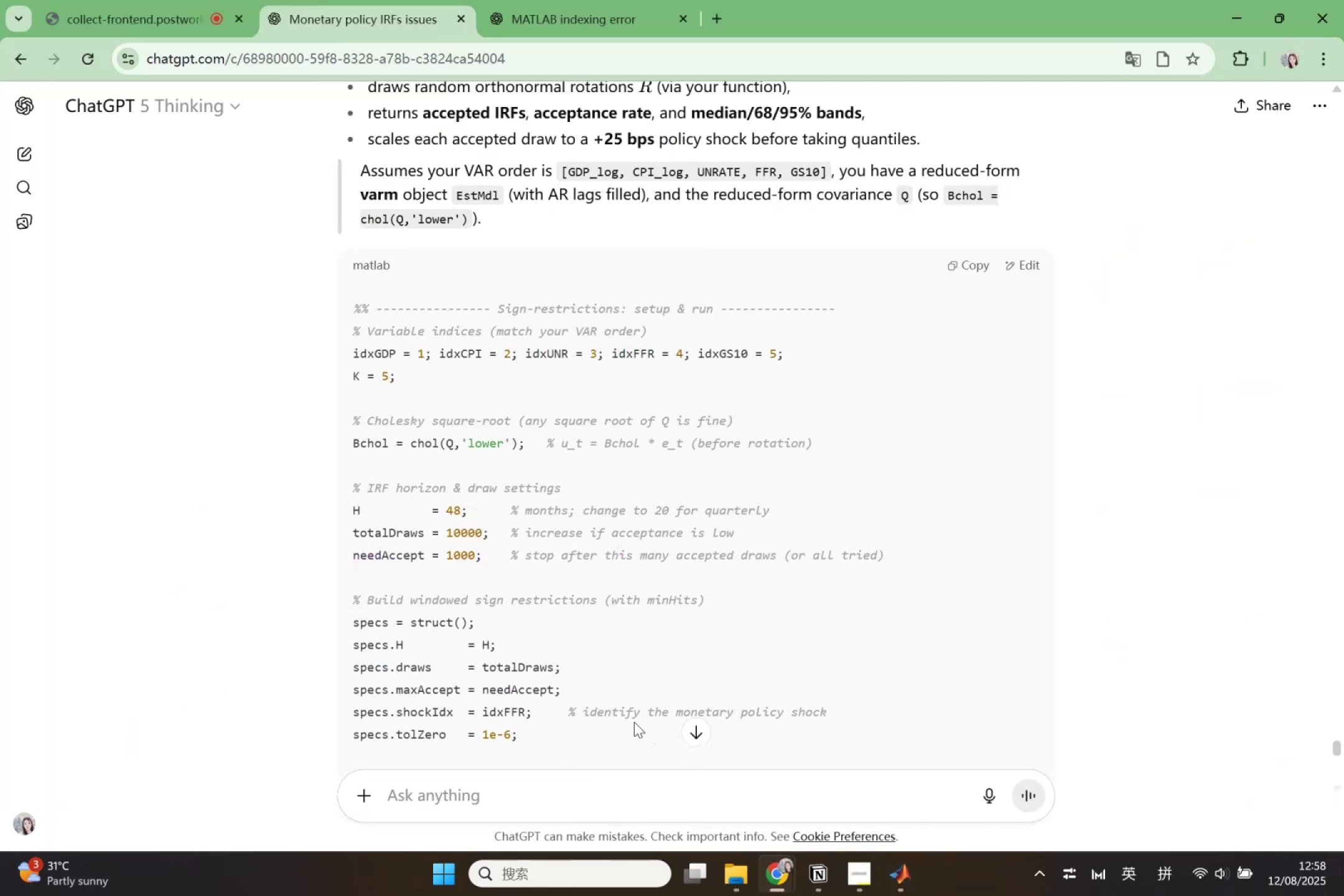 
scroll: coordinate [640, 686], scroll_direction: down, amount: 2.0
 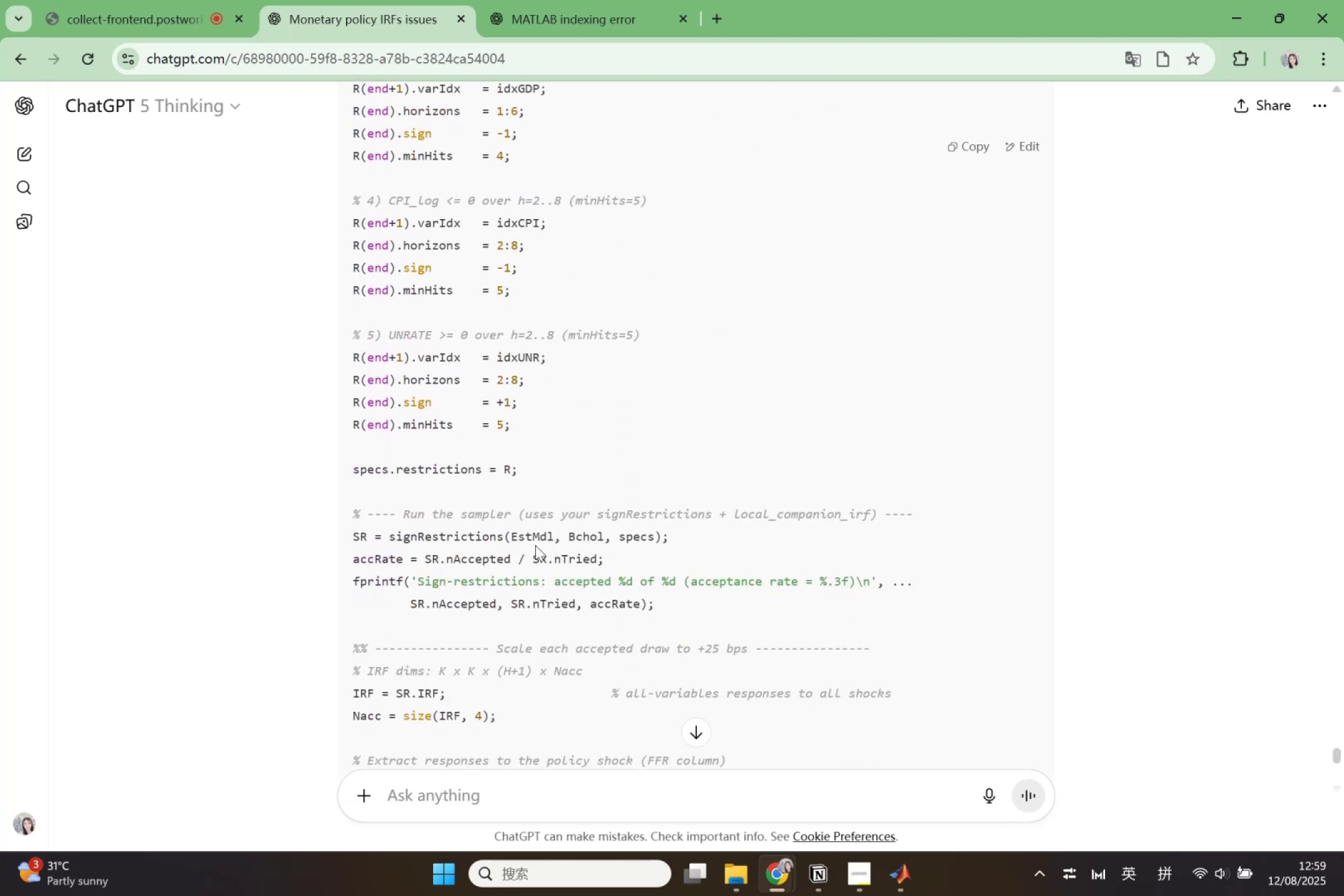 
double_click([533, 543])
 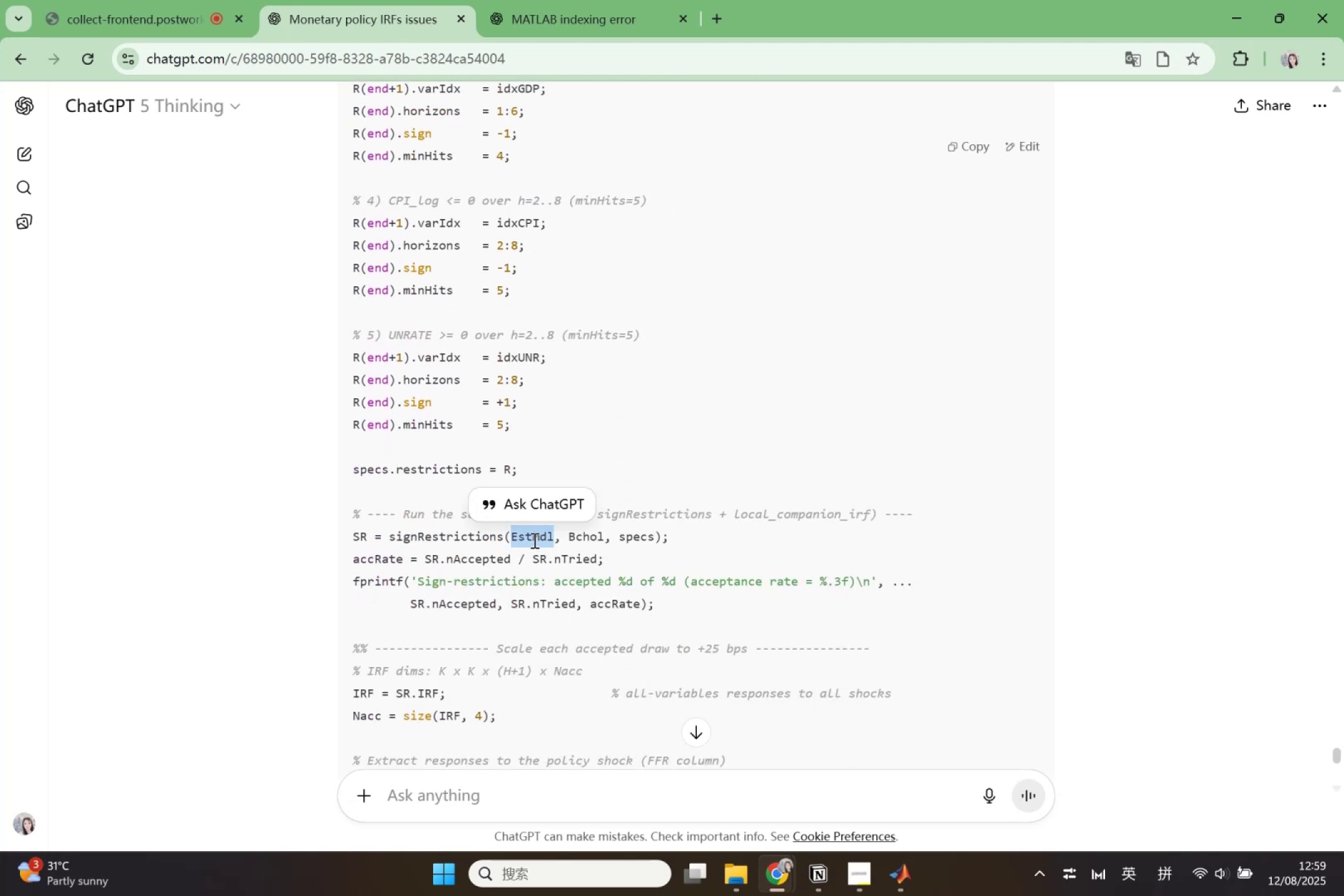 
key(Control+ControlLeft)
 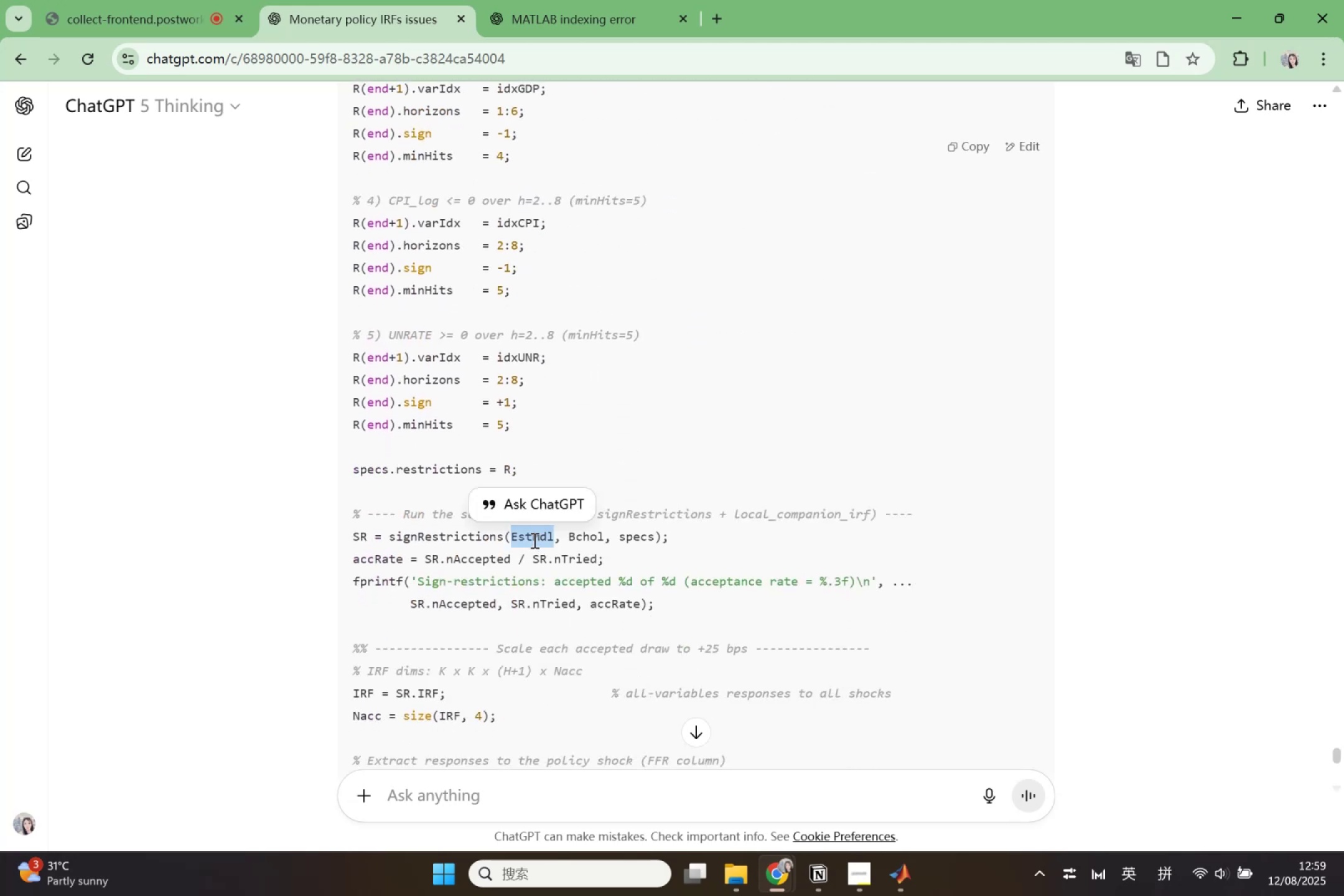 
key(Control+C)
 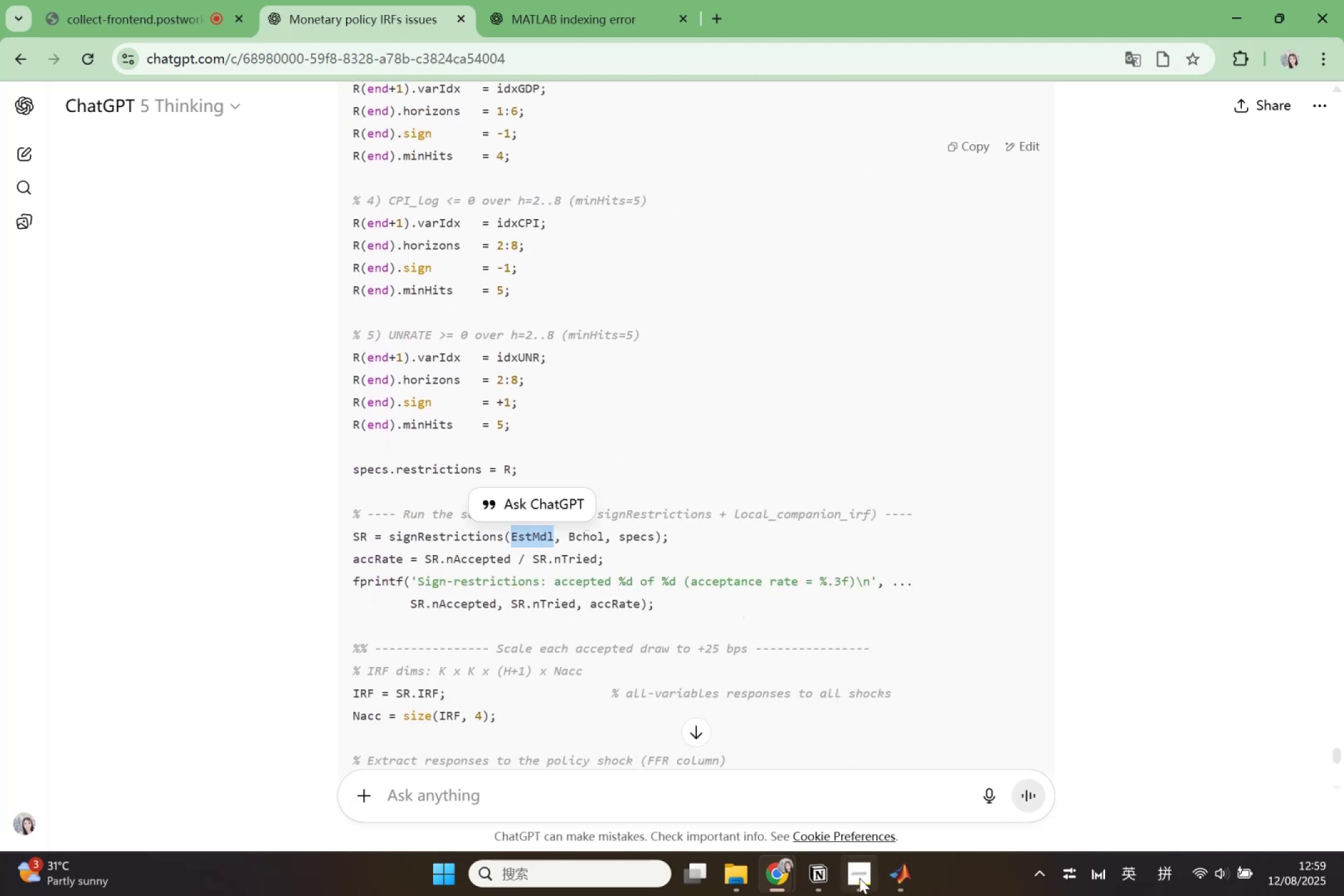 
left_click([935, 869])
 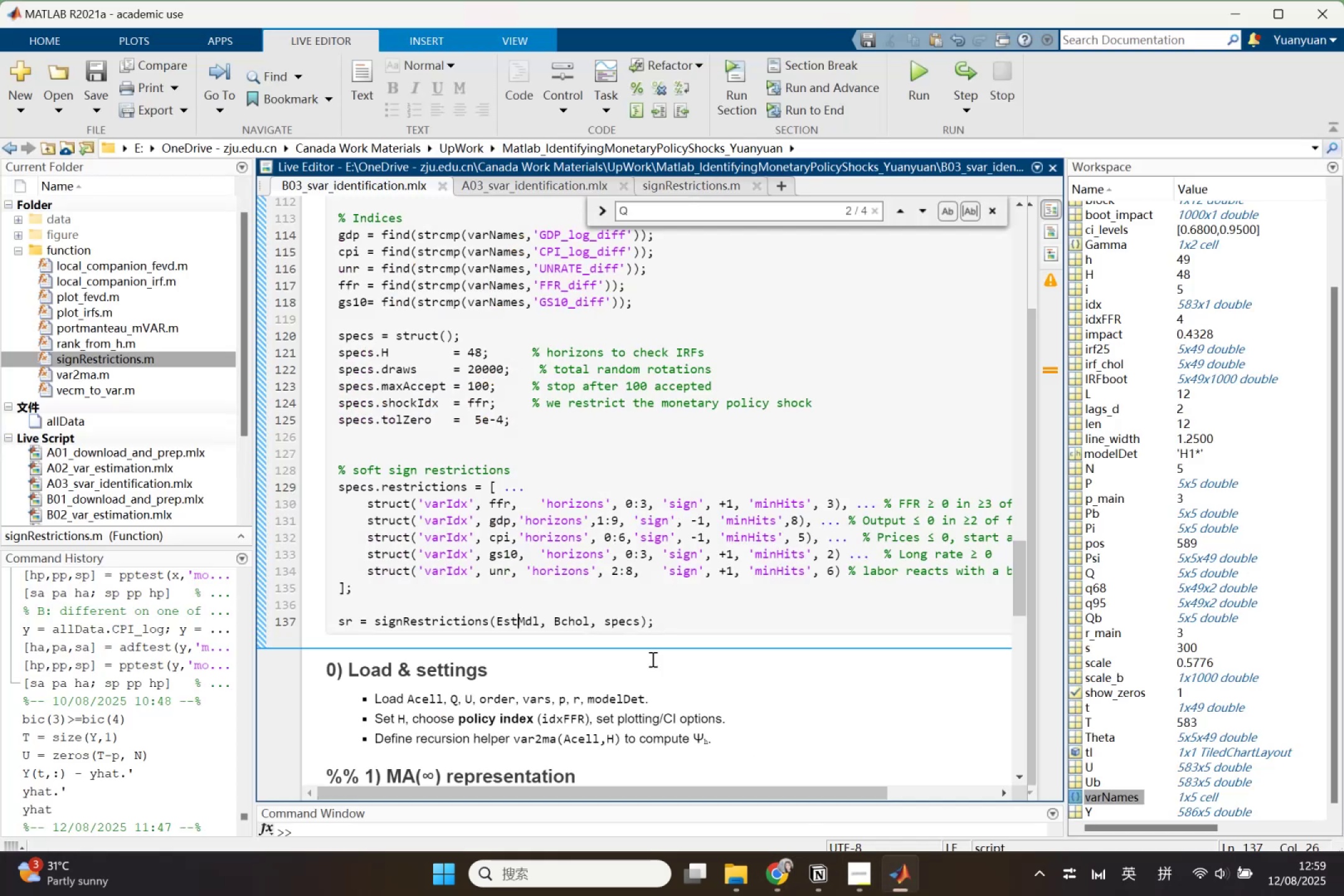 
key(Control+F)
 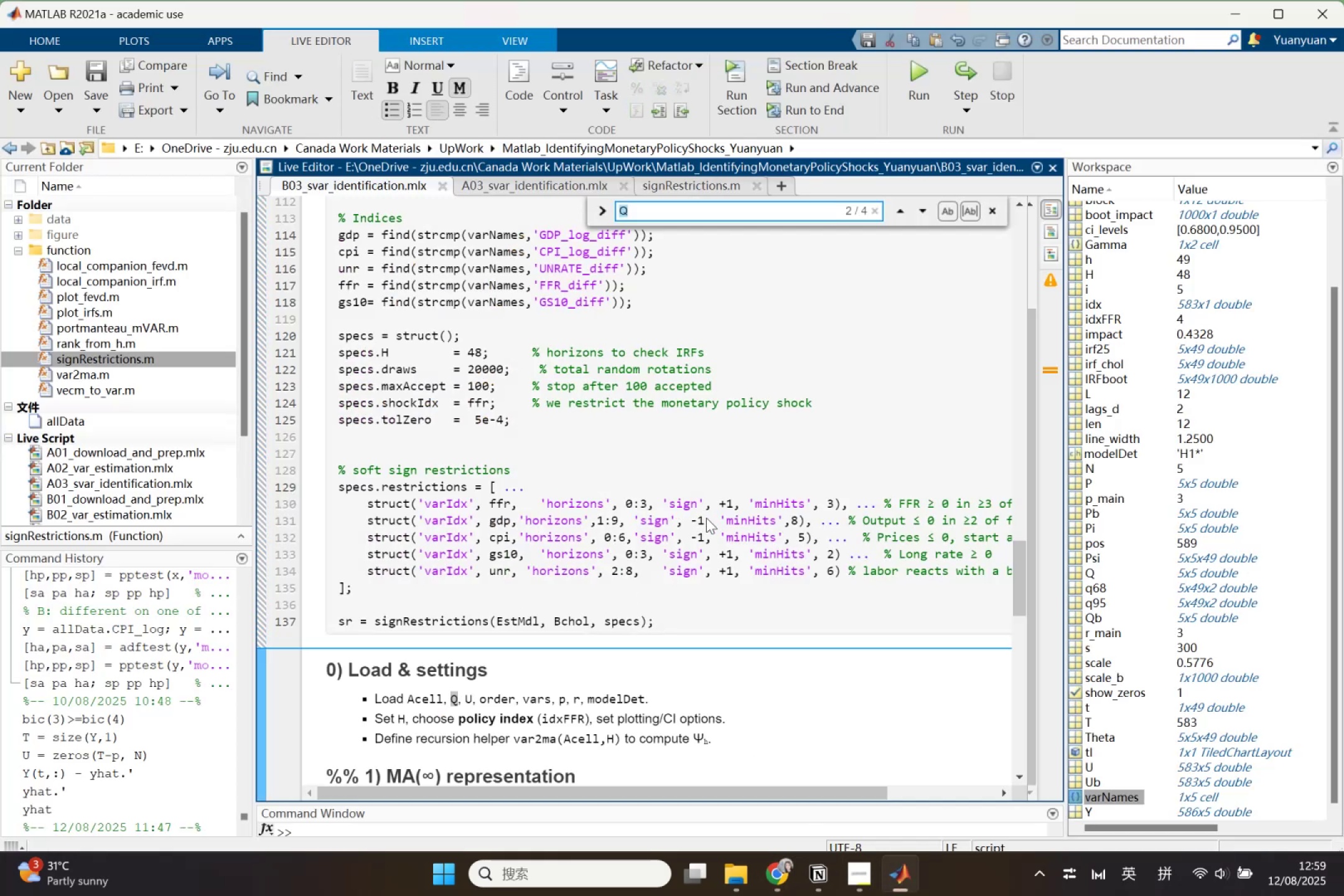 
key(Control+V)
 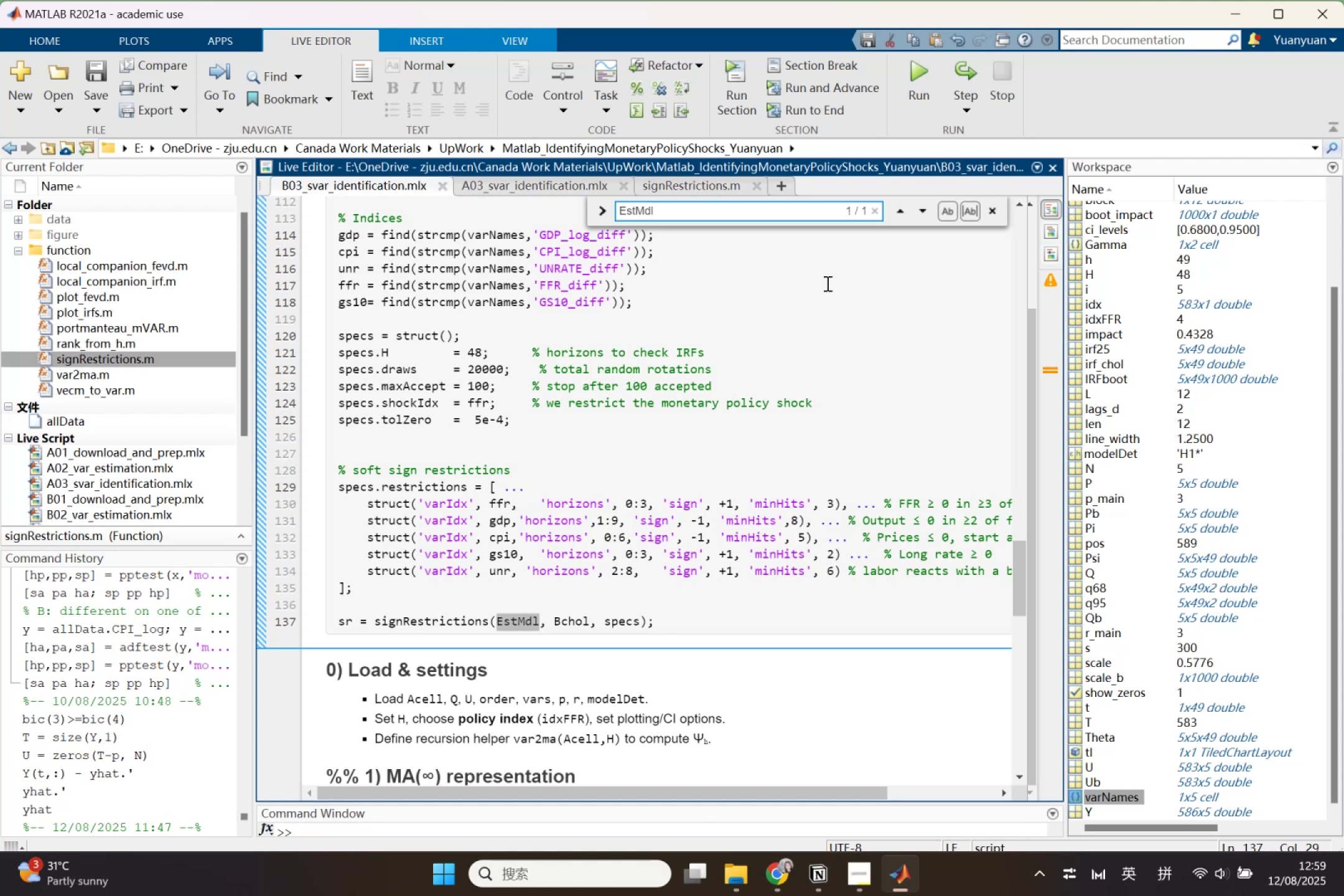 
left_click([898, 222])
 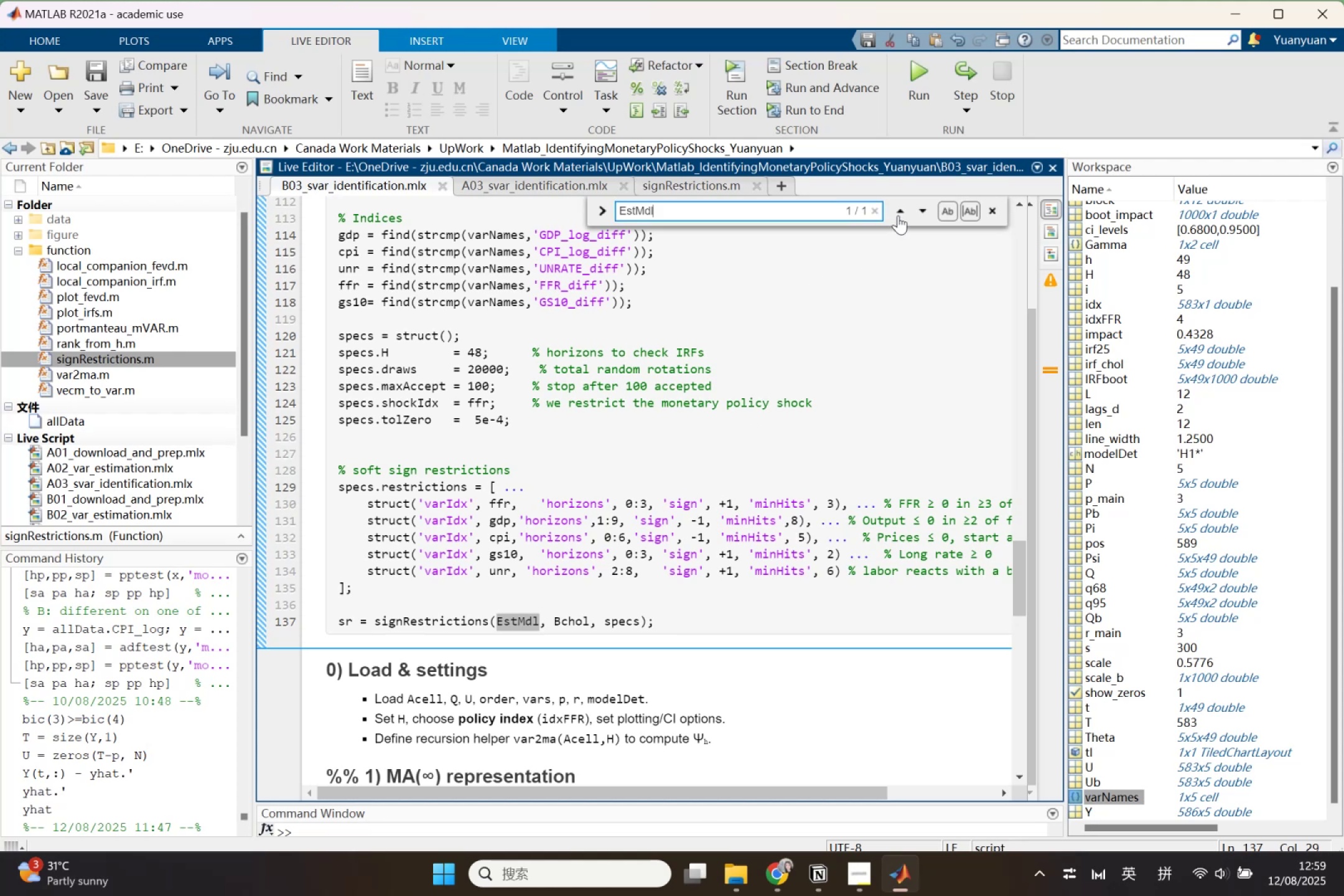 
left_click([898, 214])
 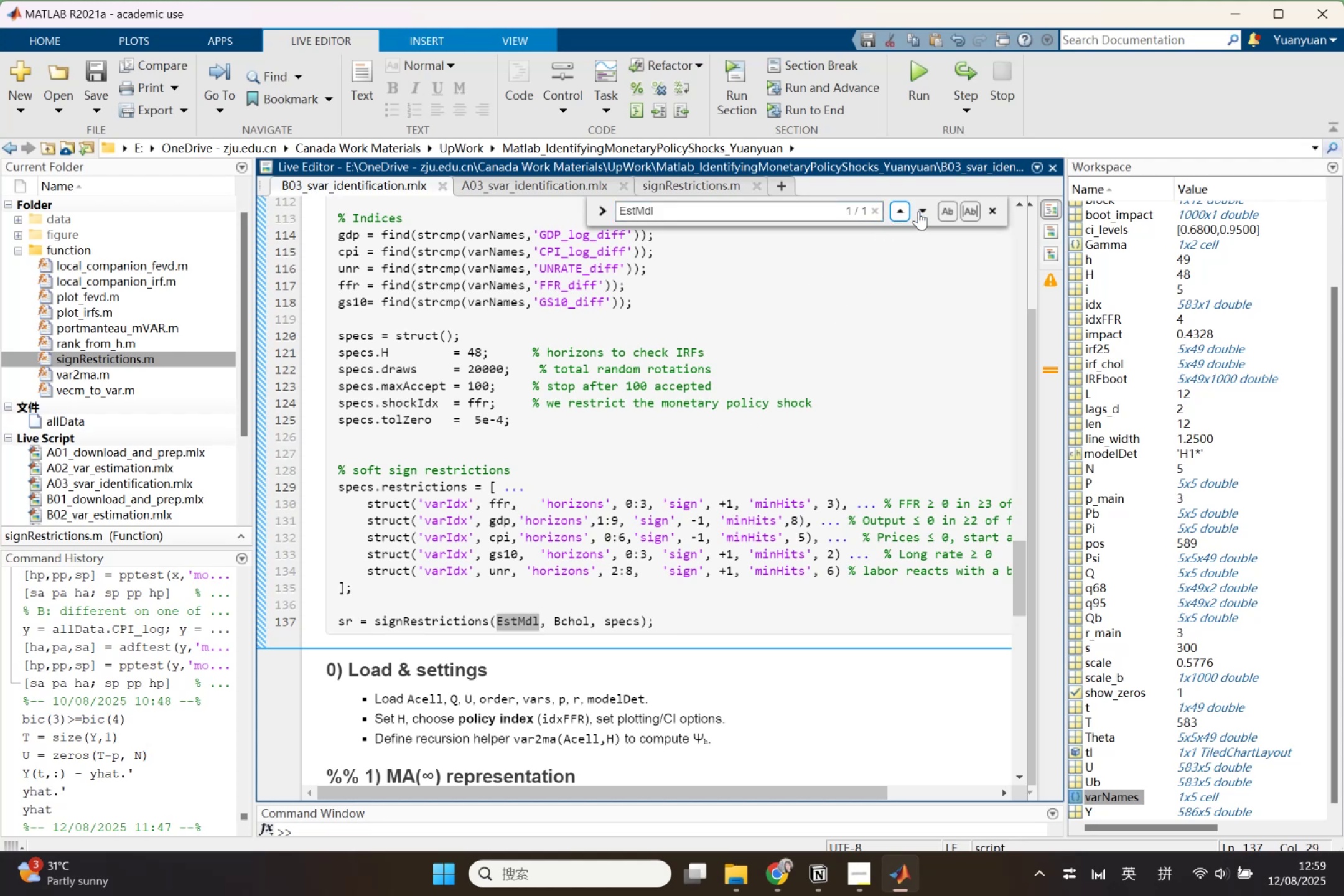 
left_click_drag(start_coordinate=[1019, 561], to_coordinate=[1048, 190])
 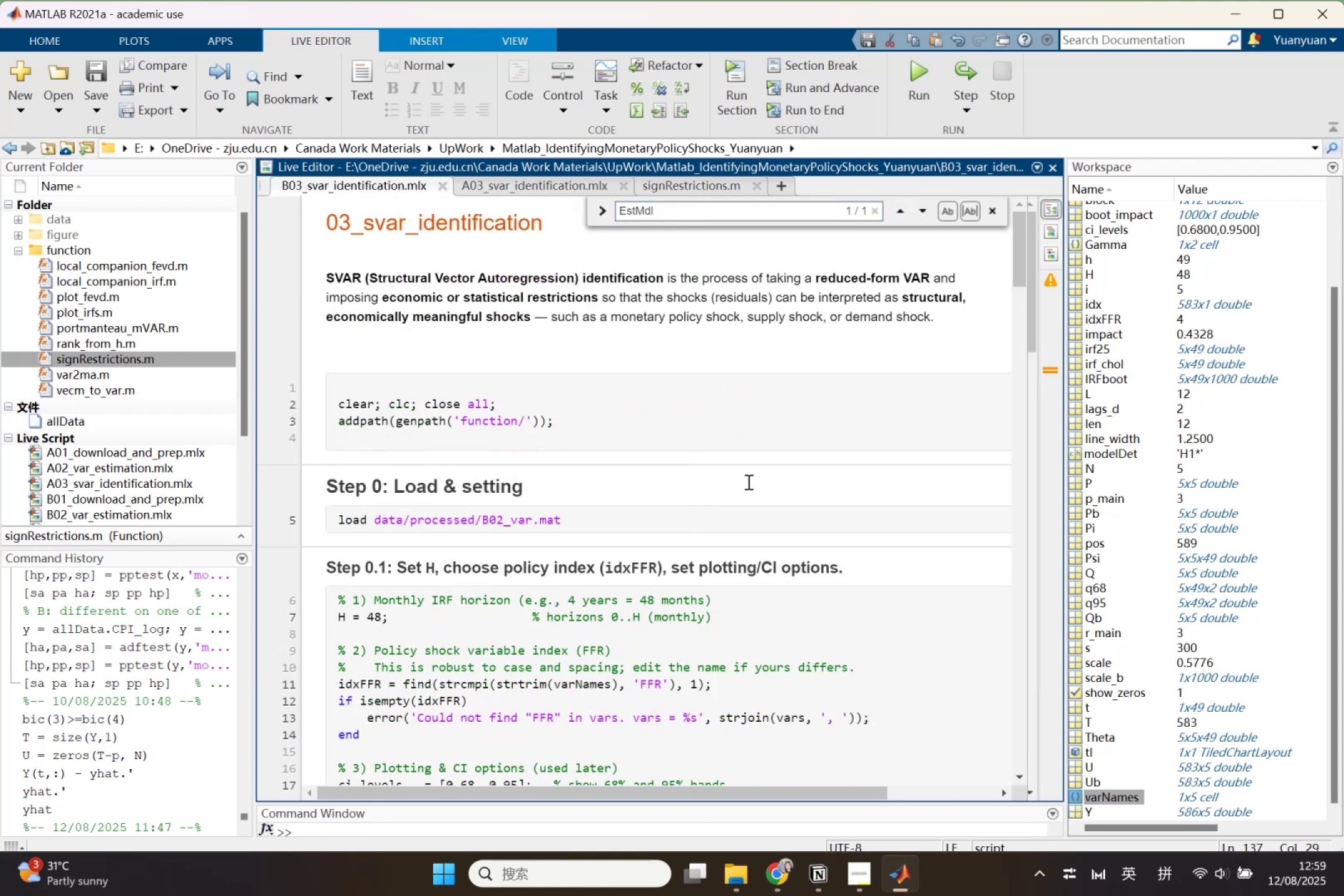 
scroll: coordinate [720, 537], scroll_direction: down, amount: 5.0
 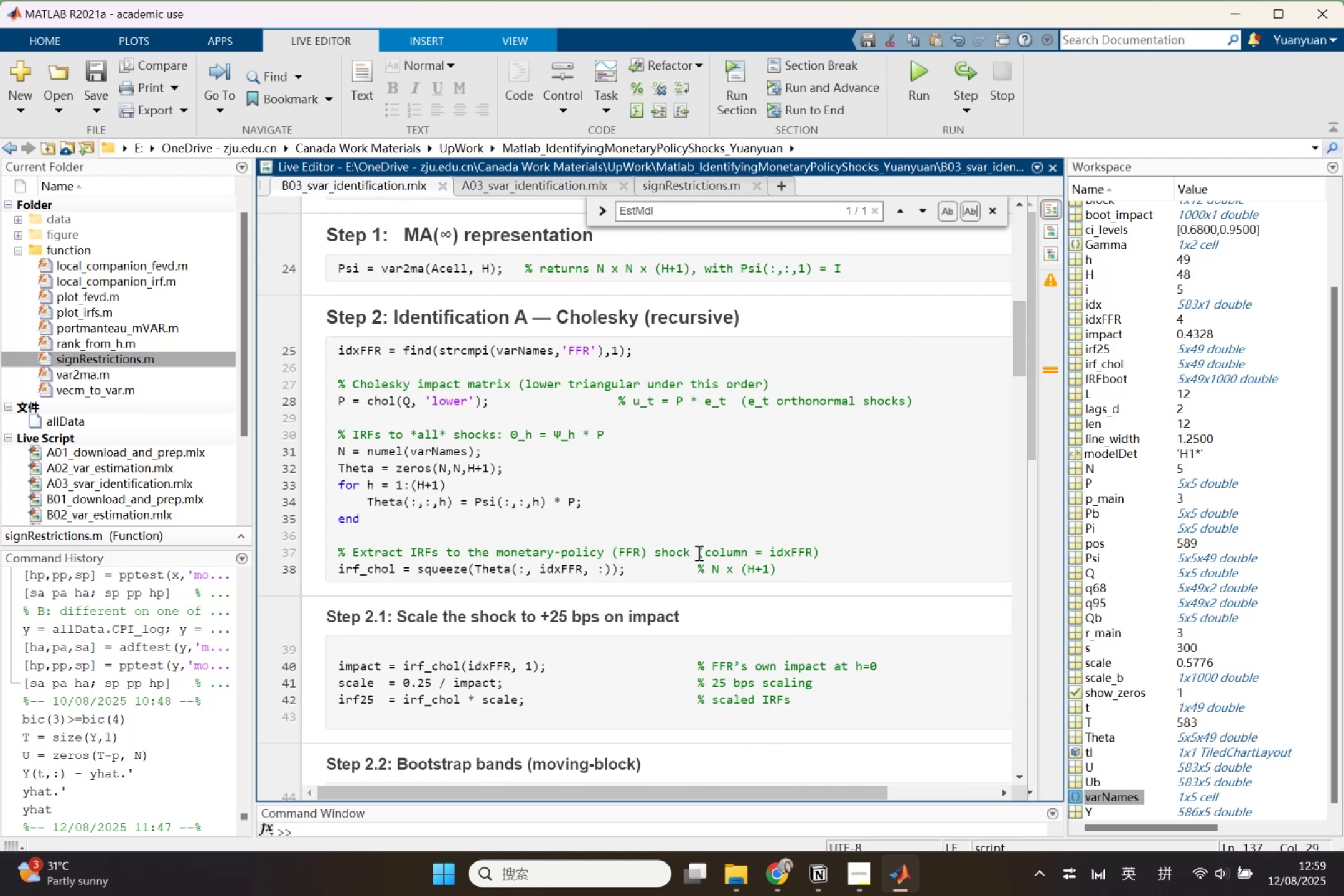 
wait(16.57)
 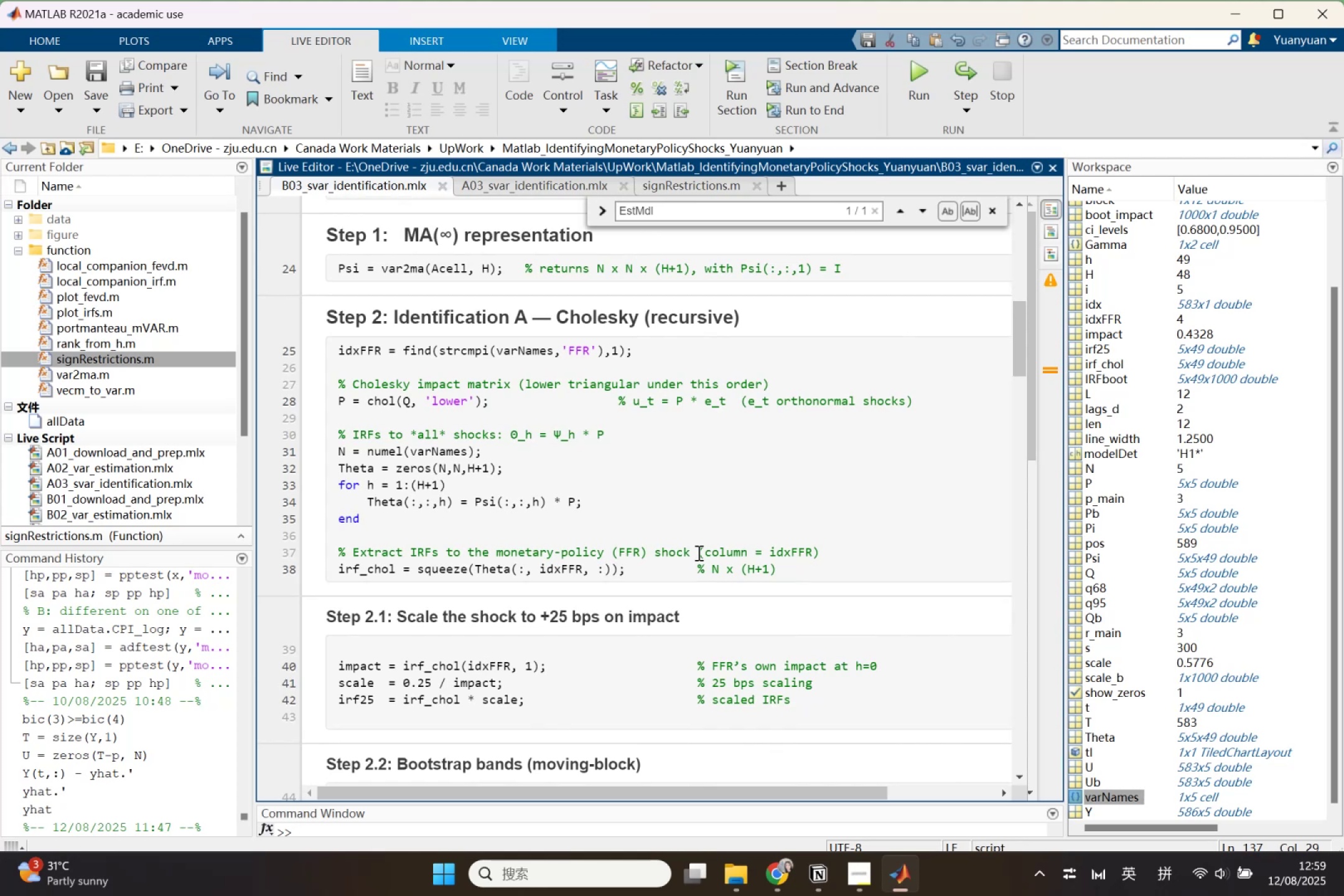 
left_click([712, 509])
 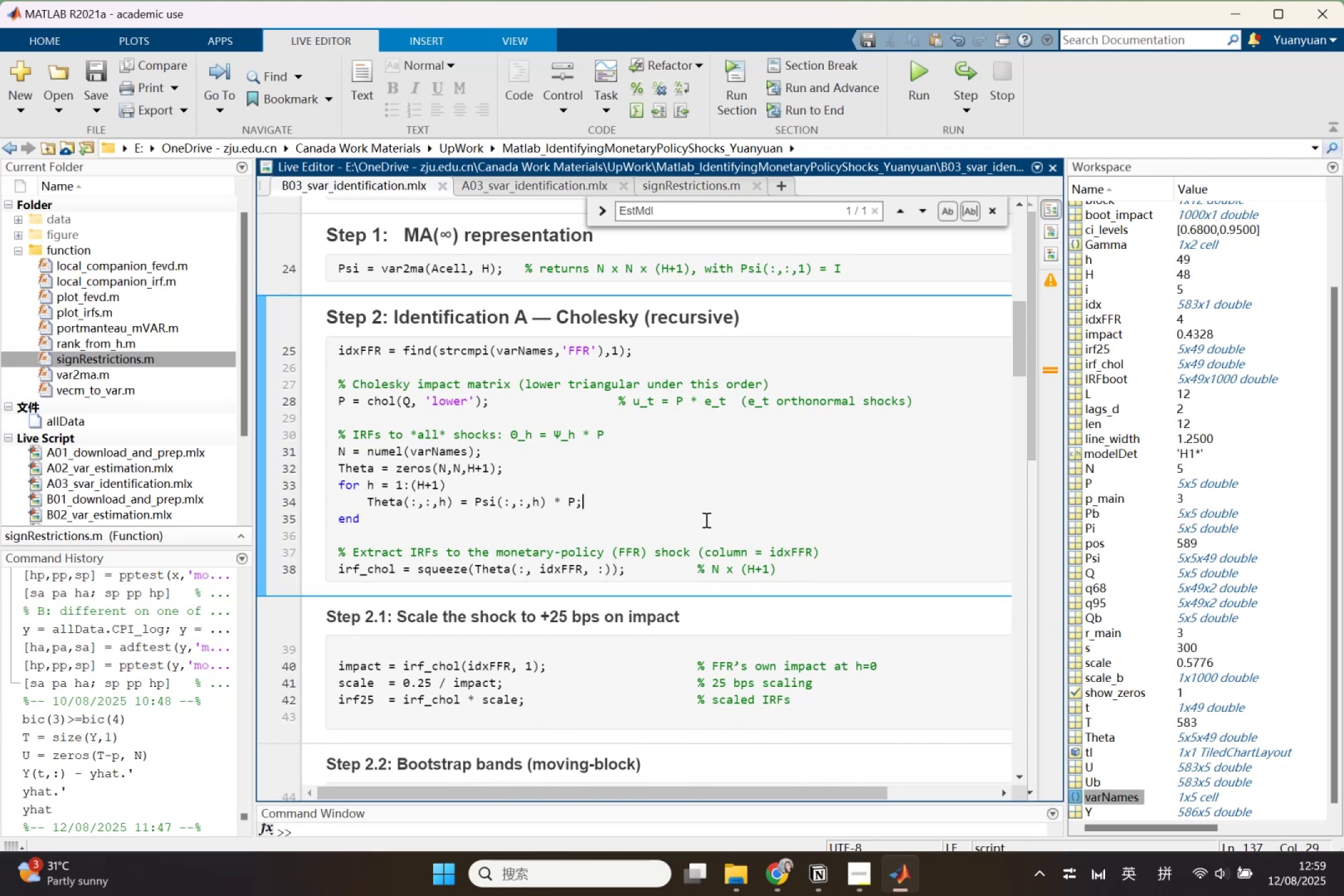 
key(Control+A)
 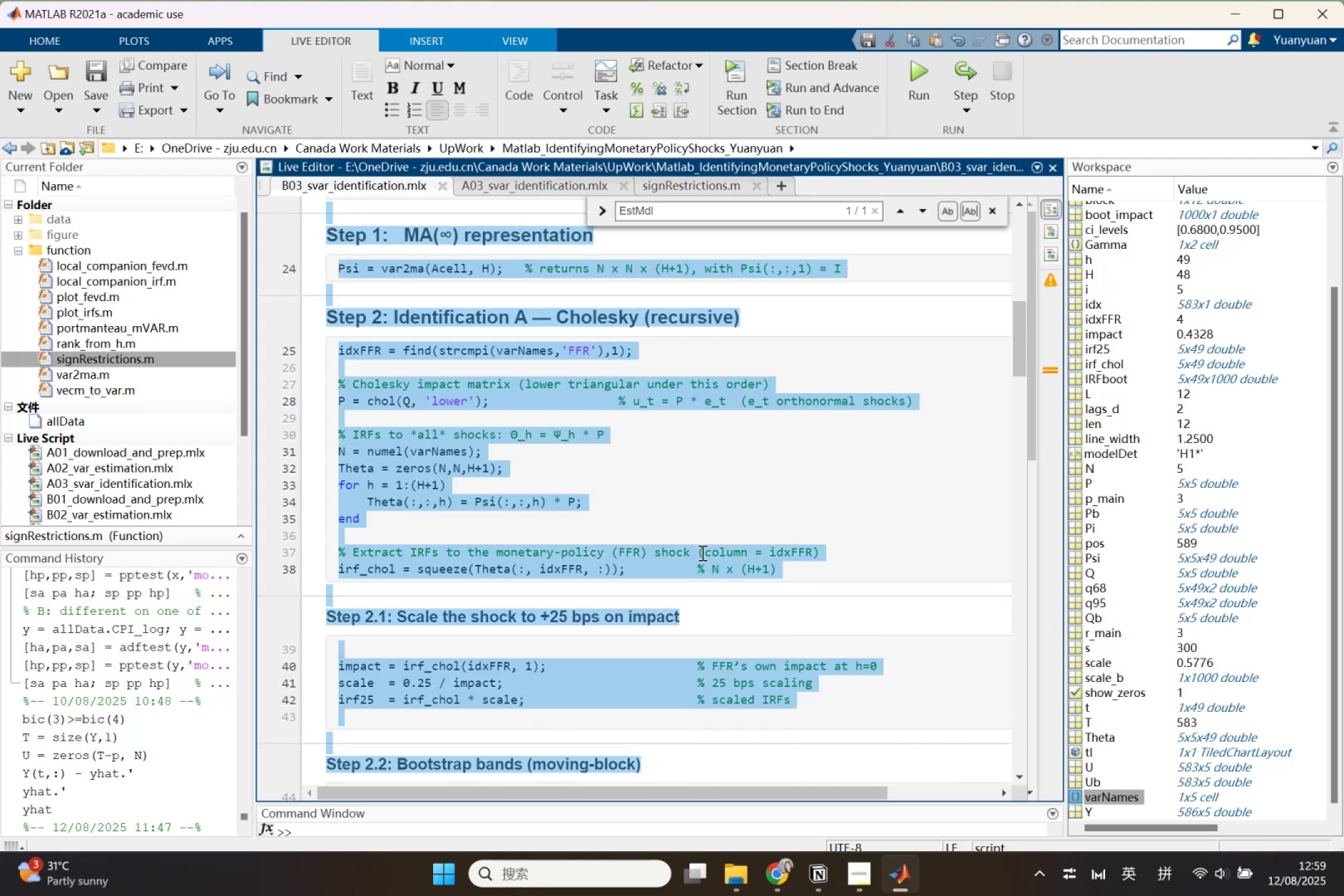 
scroll: coordinate [626, 525], scroll_direction: up, amount: 7.0
 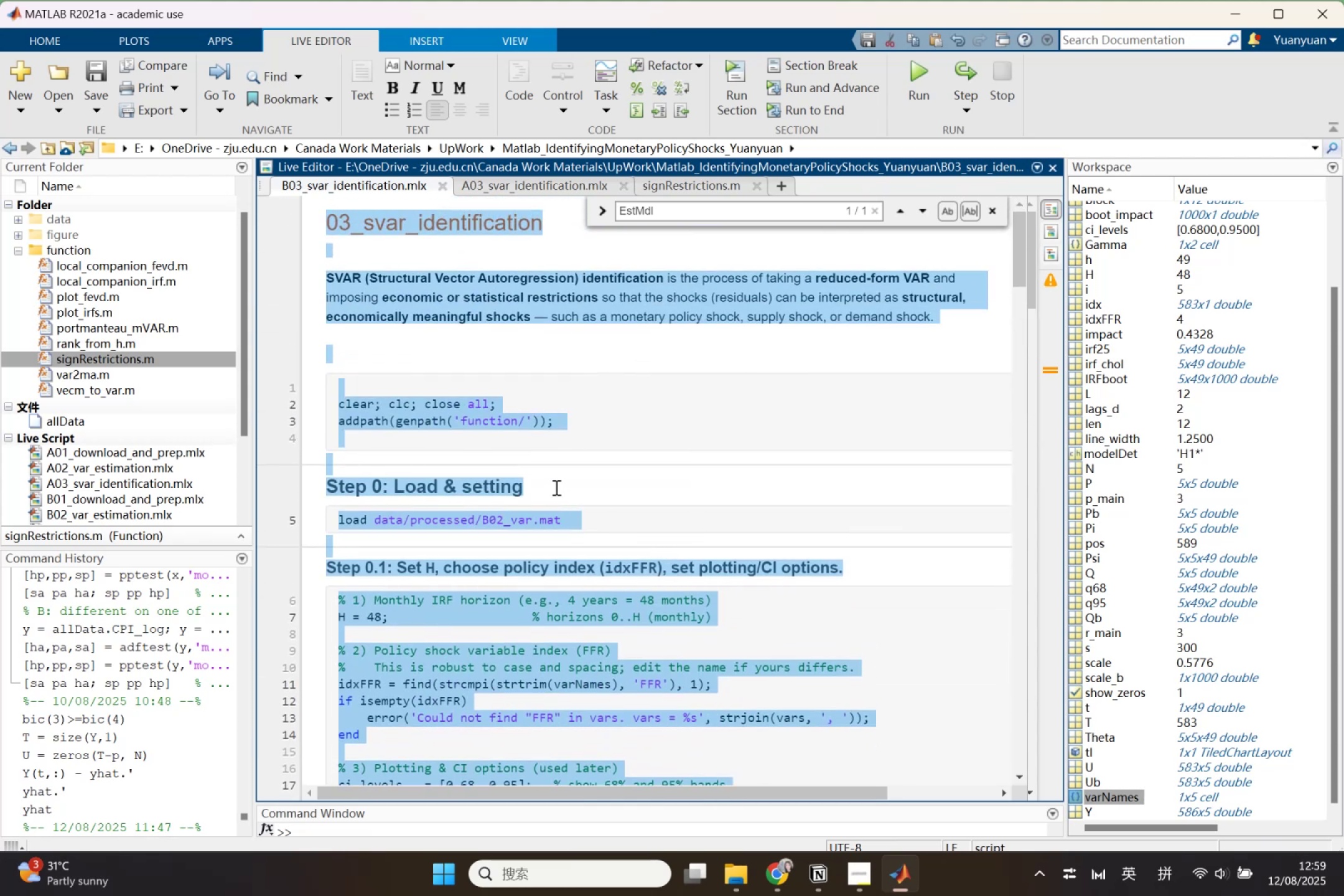 
left_click_drag(start_coordinate=[554, 487], to_coordinate=[548, 487])
 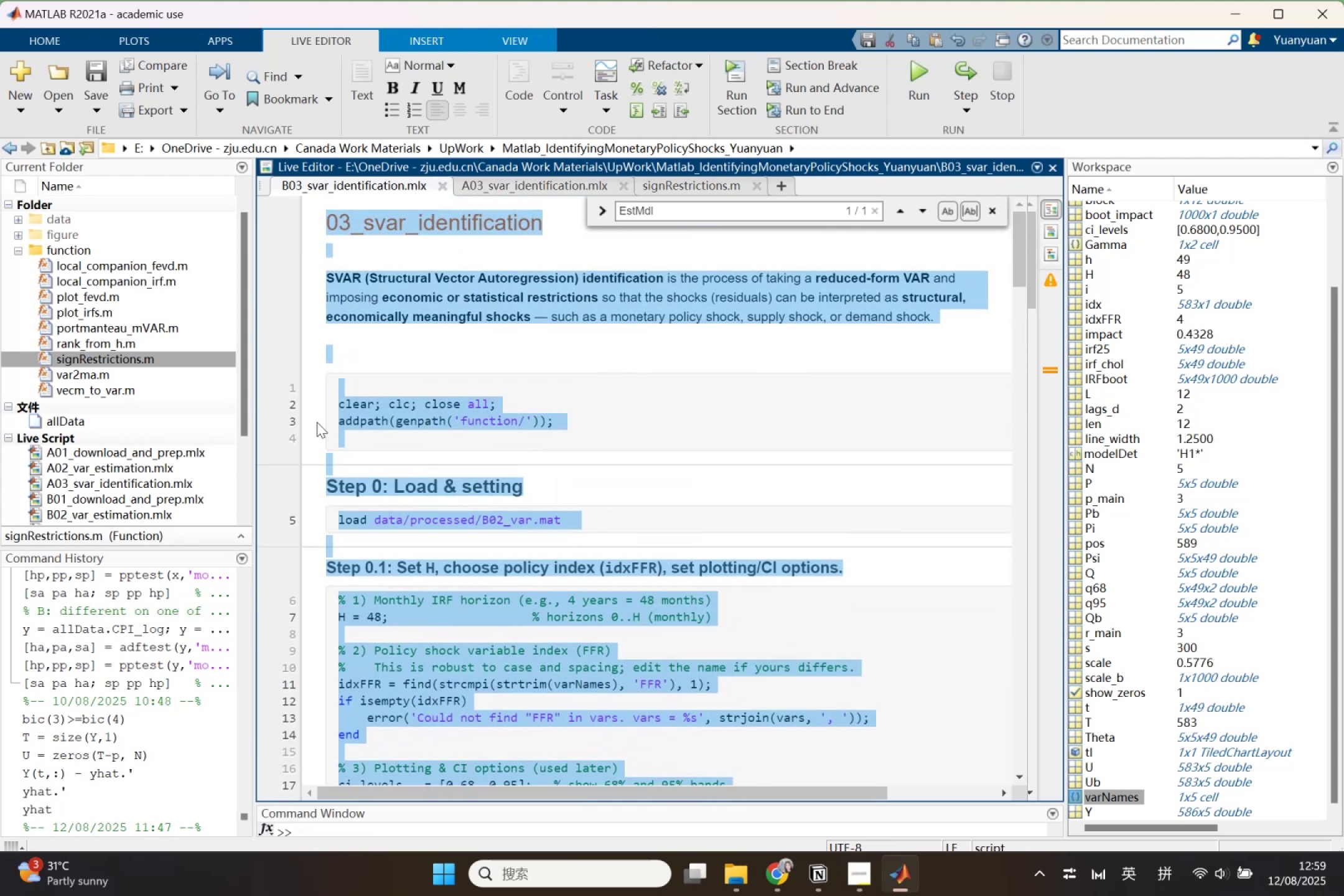 
mouse_move([340, 400])
 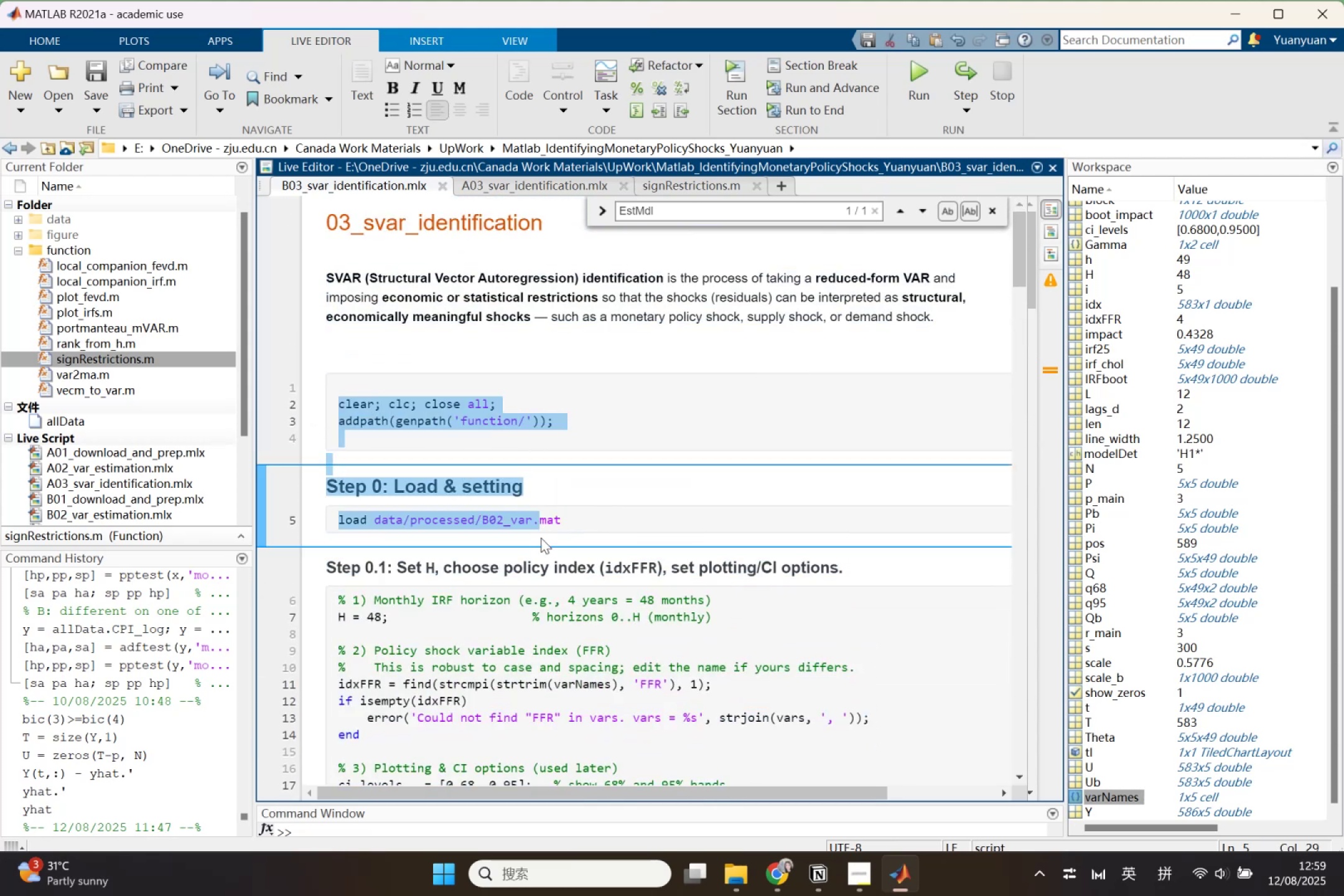 
left_click([612, 534])
 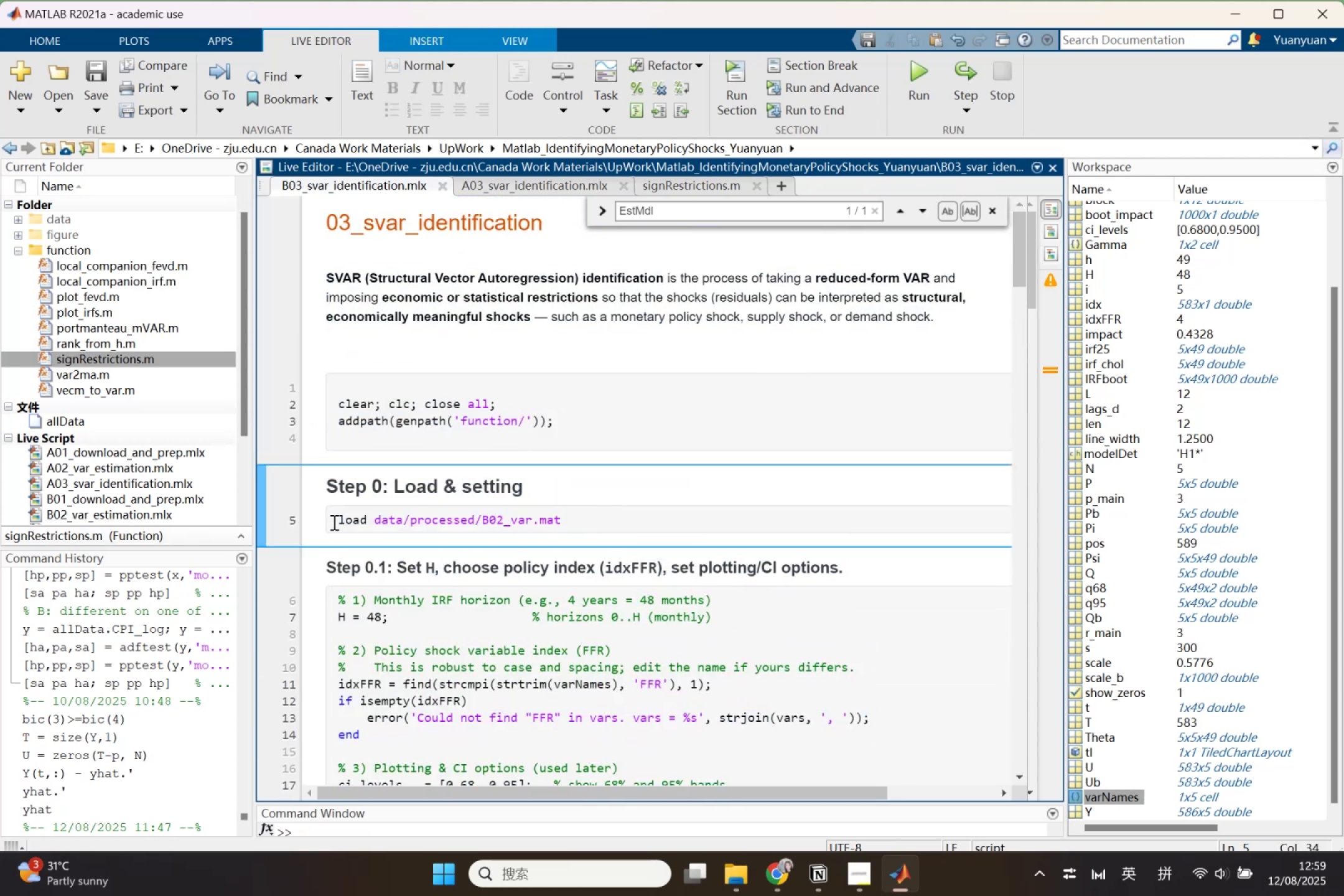 
scroll: coordinate [740, 621], scroll_direction: down, amount: 21.0
 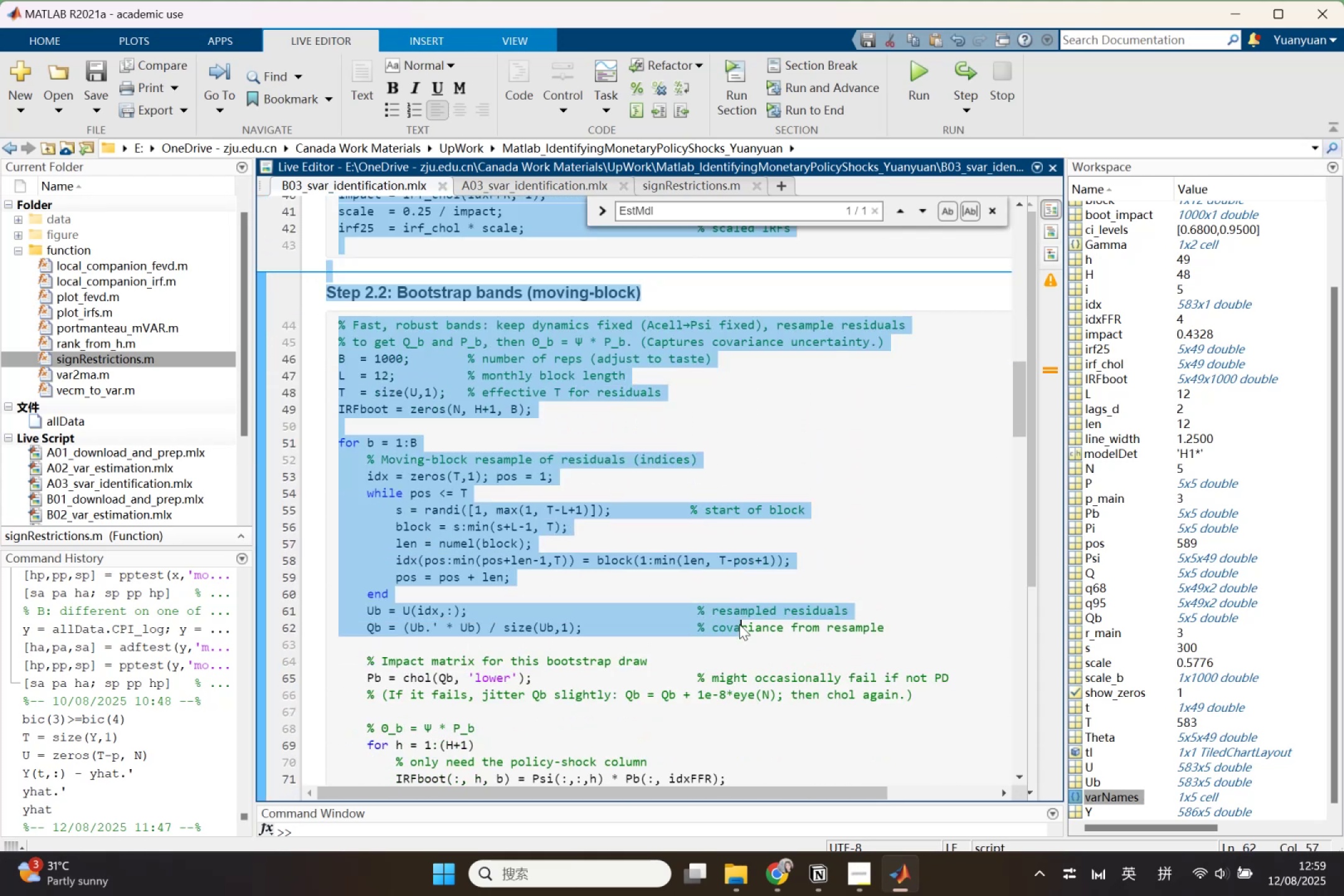 
scroll: coordinate [739, 622], scroll_direction: up, amount: 4.0
 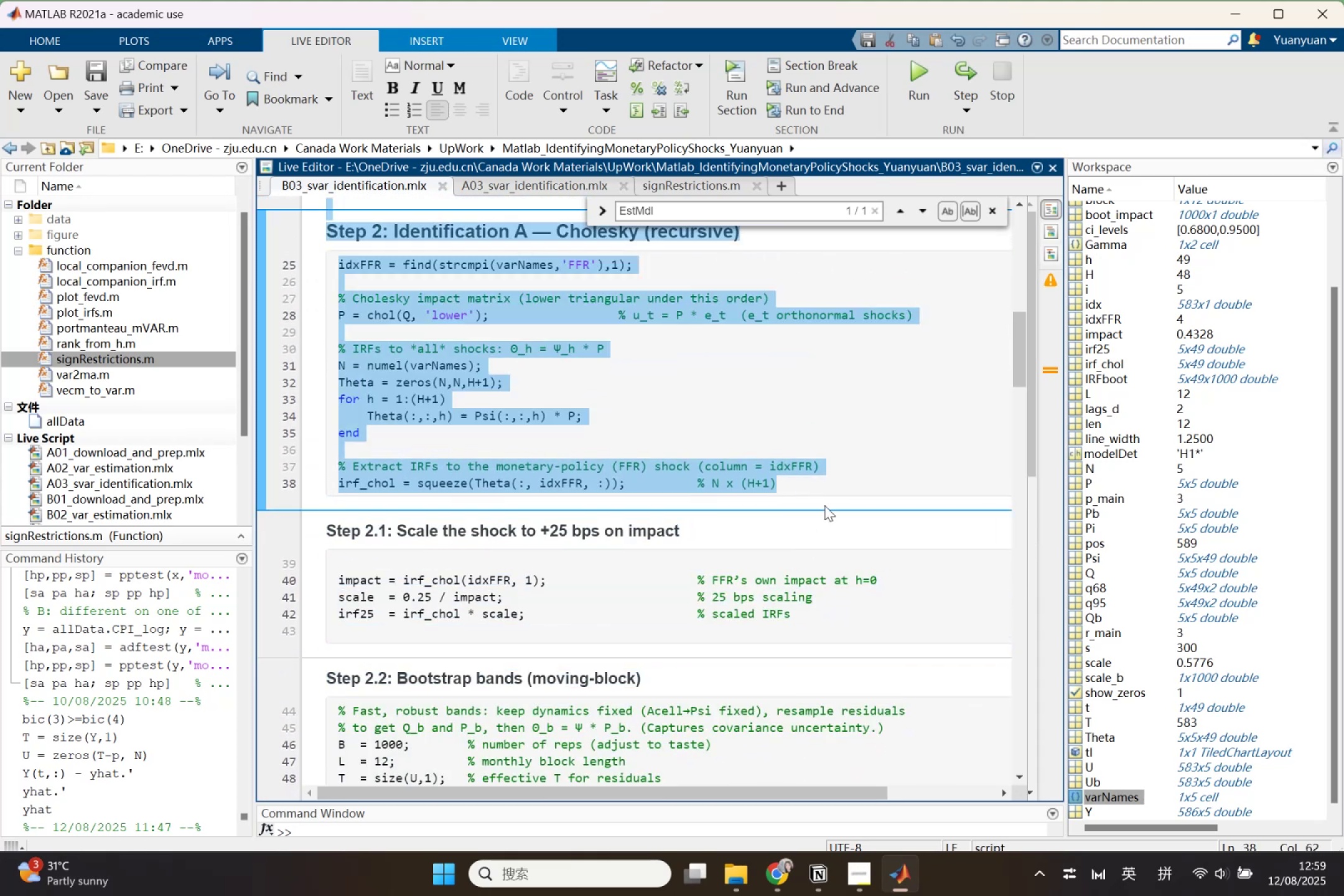 
wait(5.02)
 